 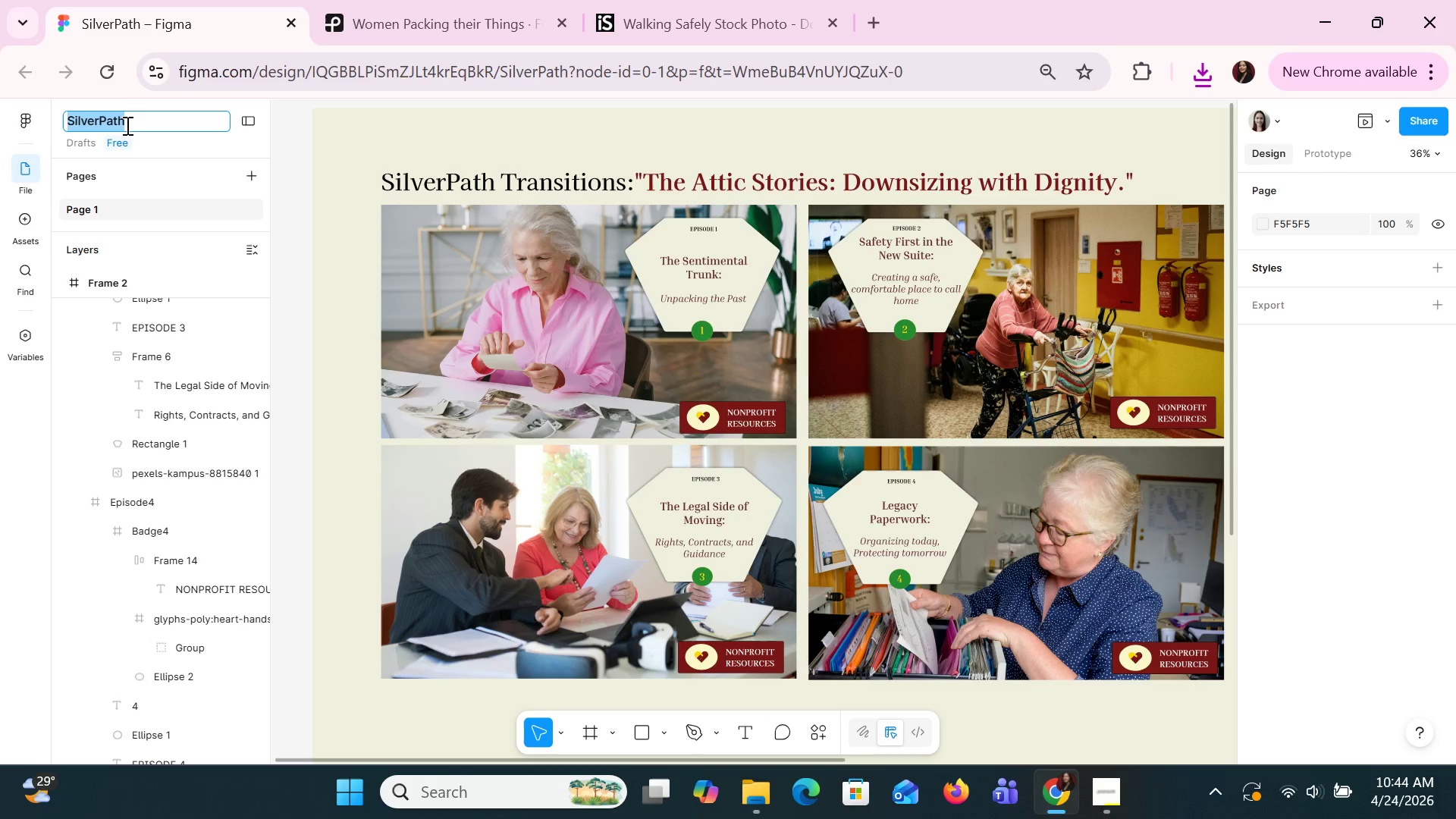 
left_click([132, 128])
 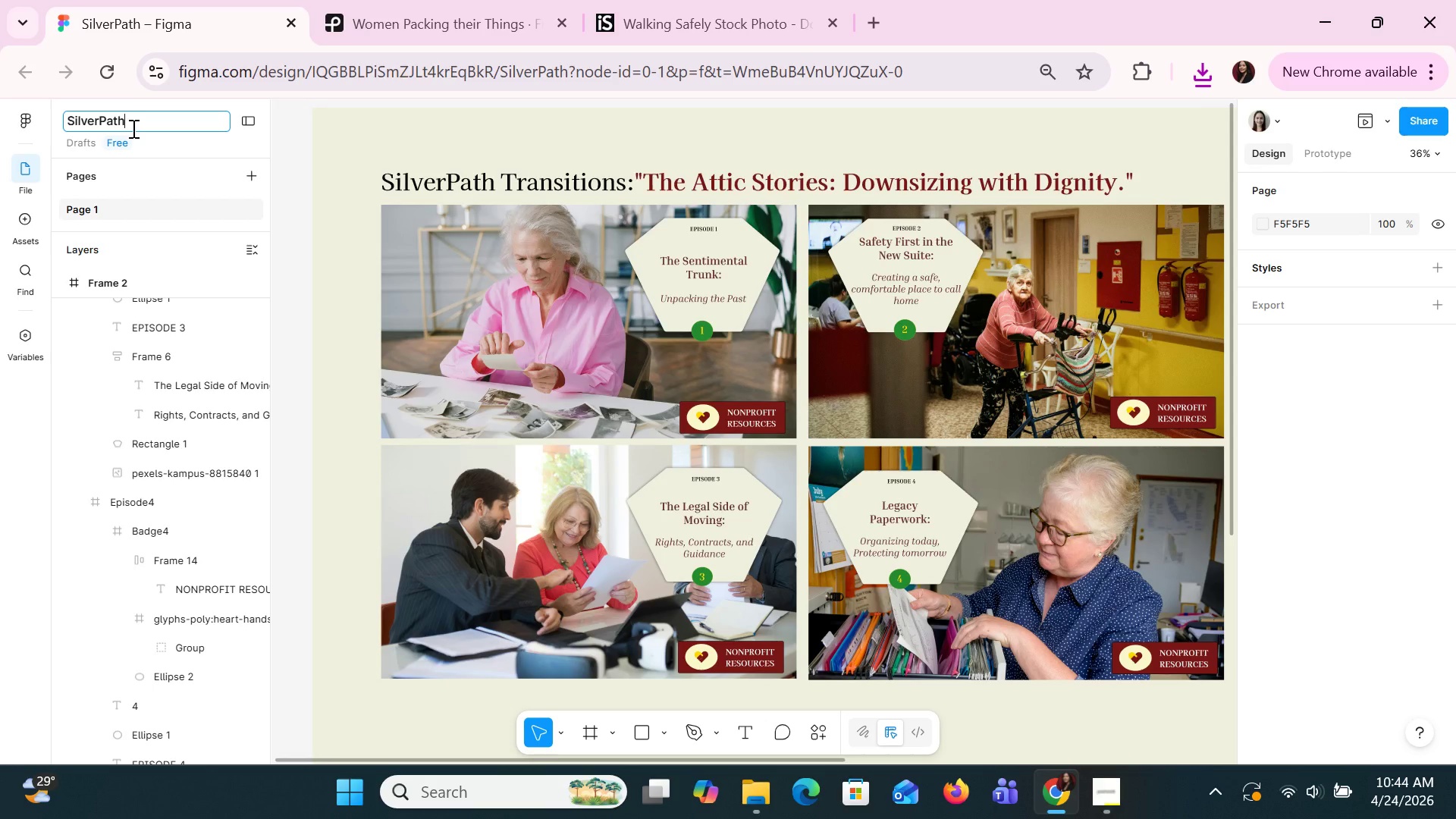 
type(Thumbnail)
 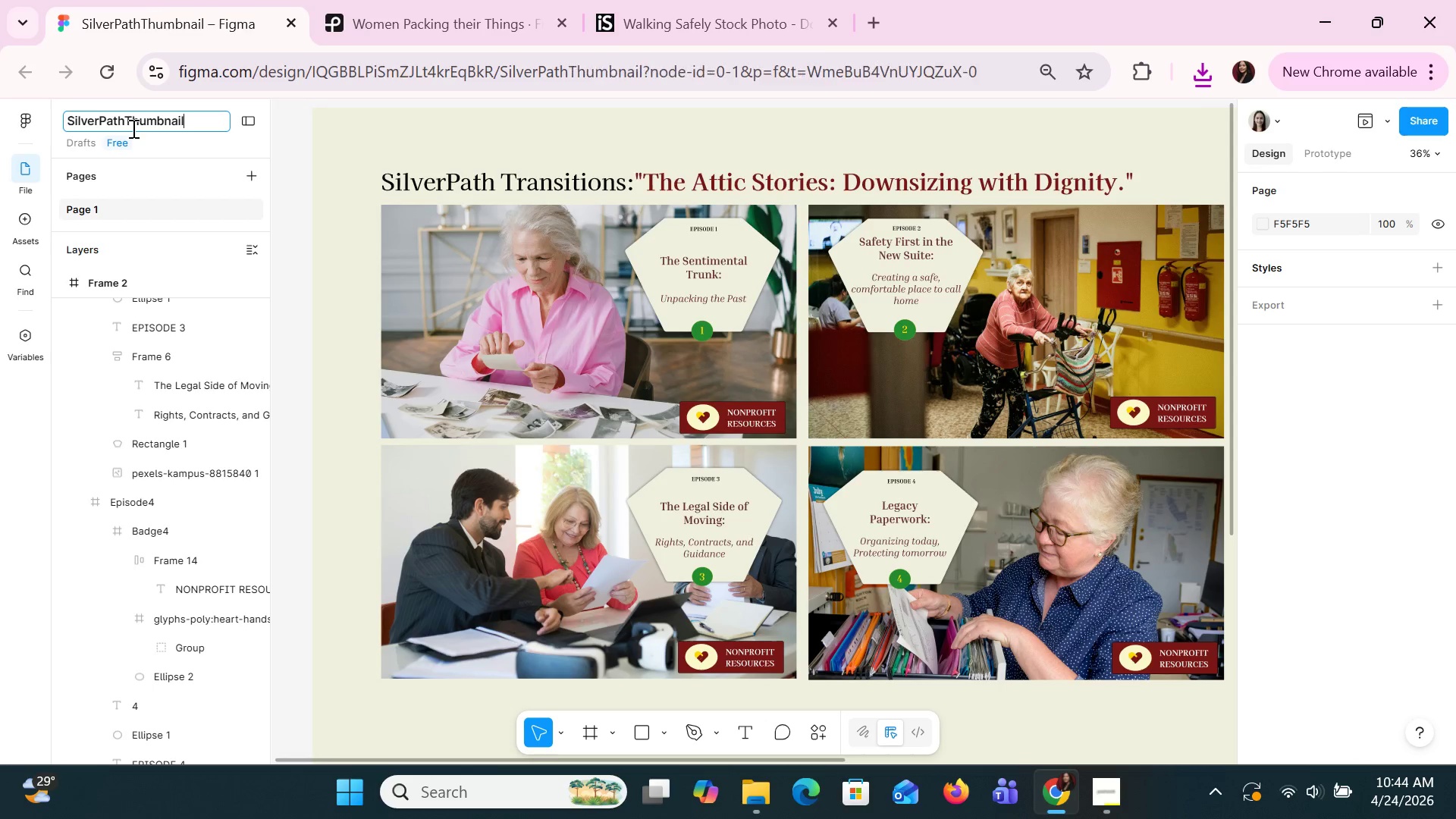 
key(Enter)
 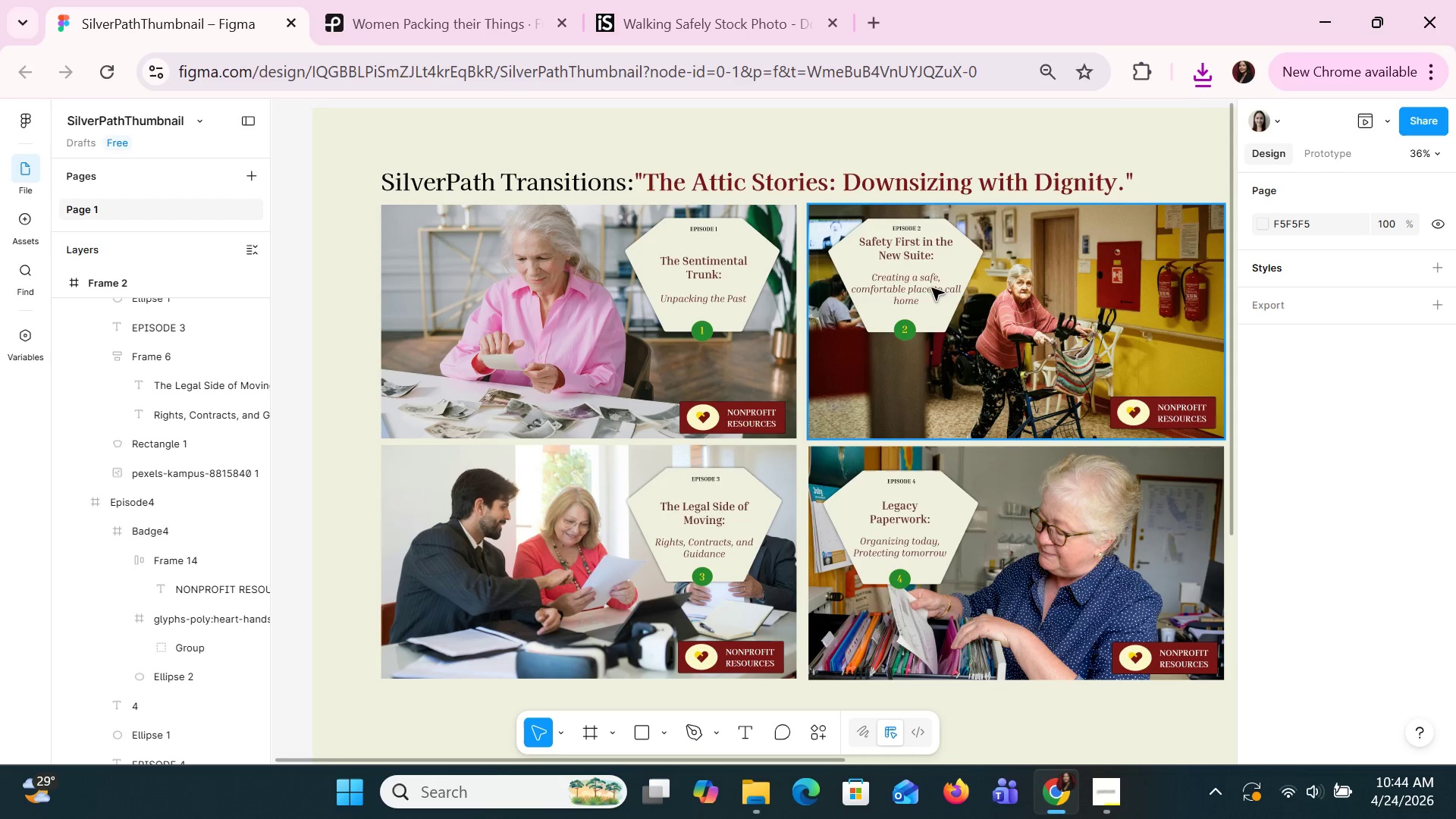 
left_click([1082, 381])
 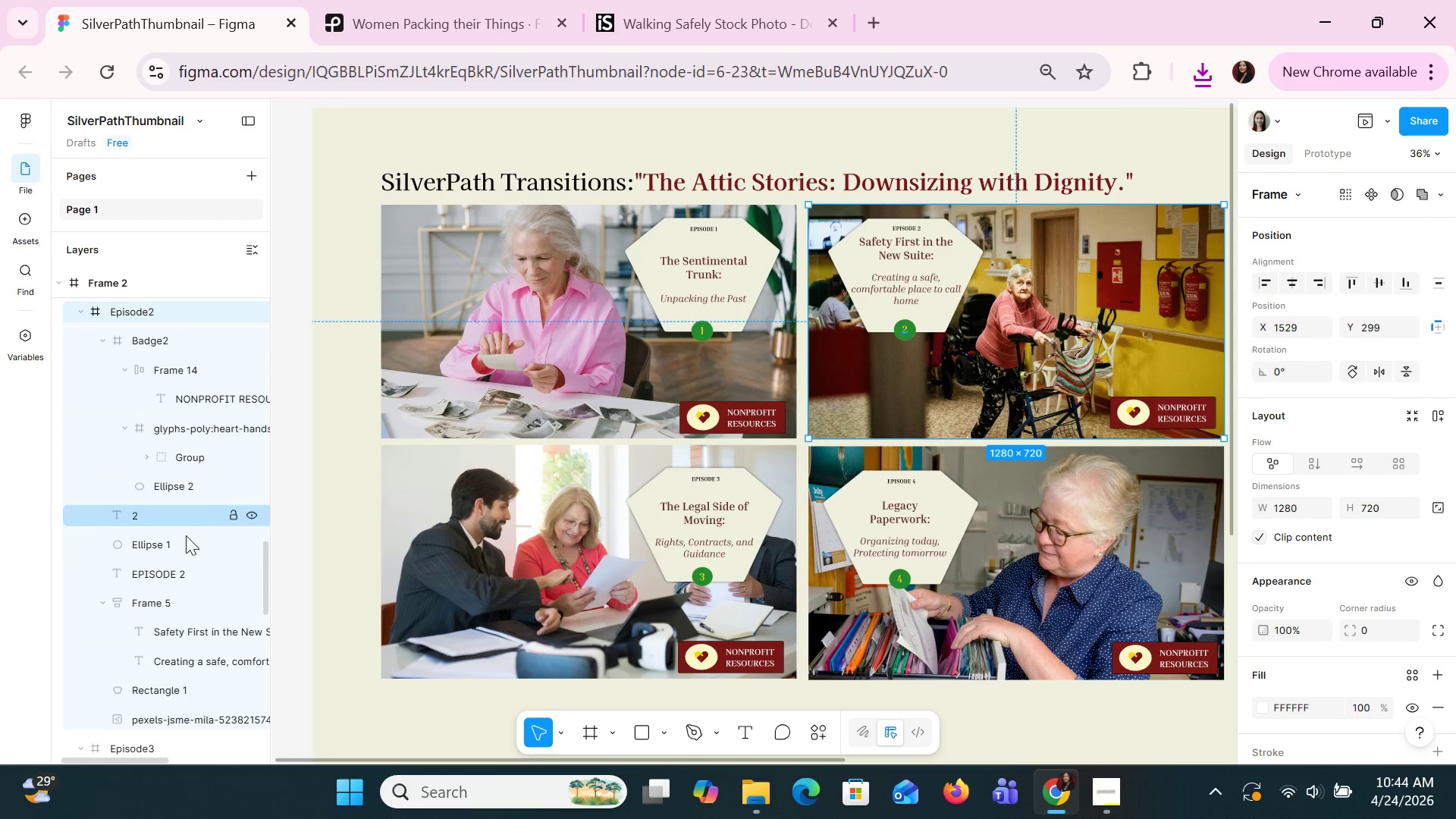 
left_click([193, 713])
 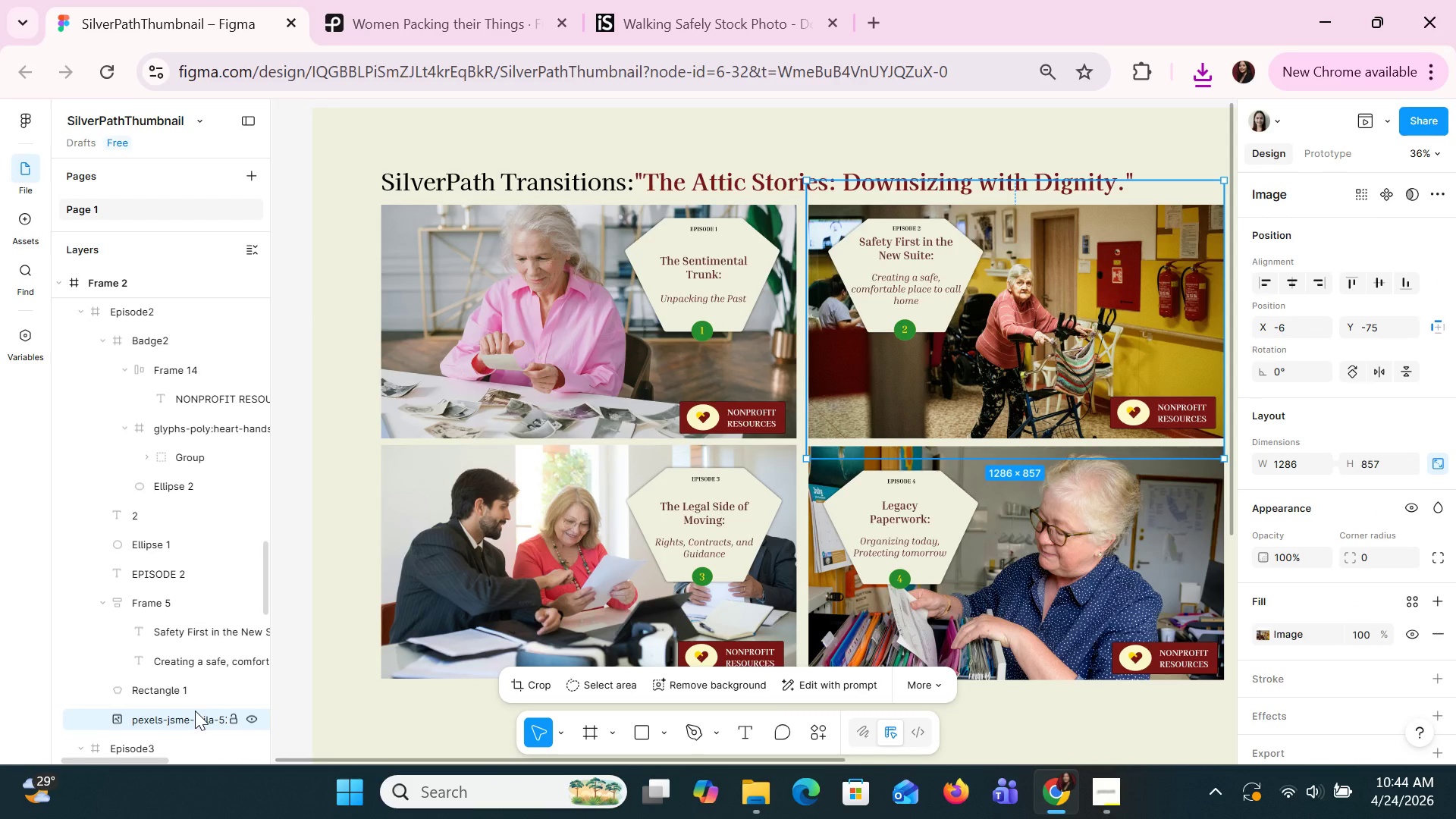 
key(Delete)
 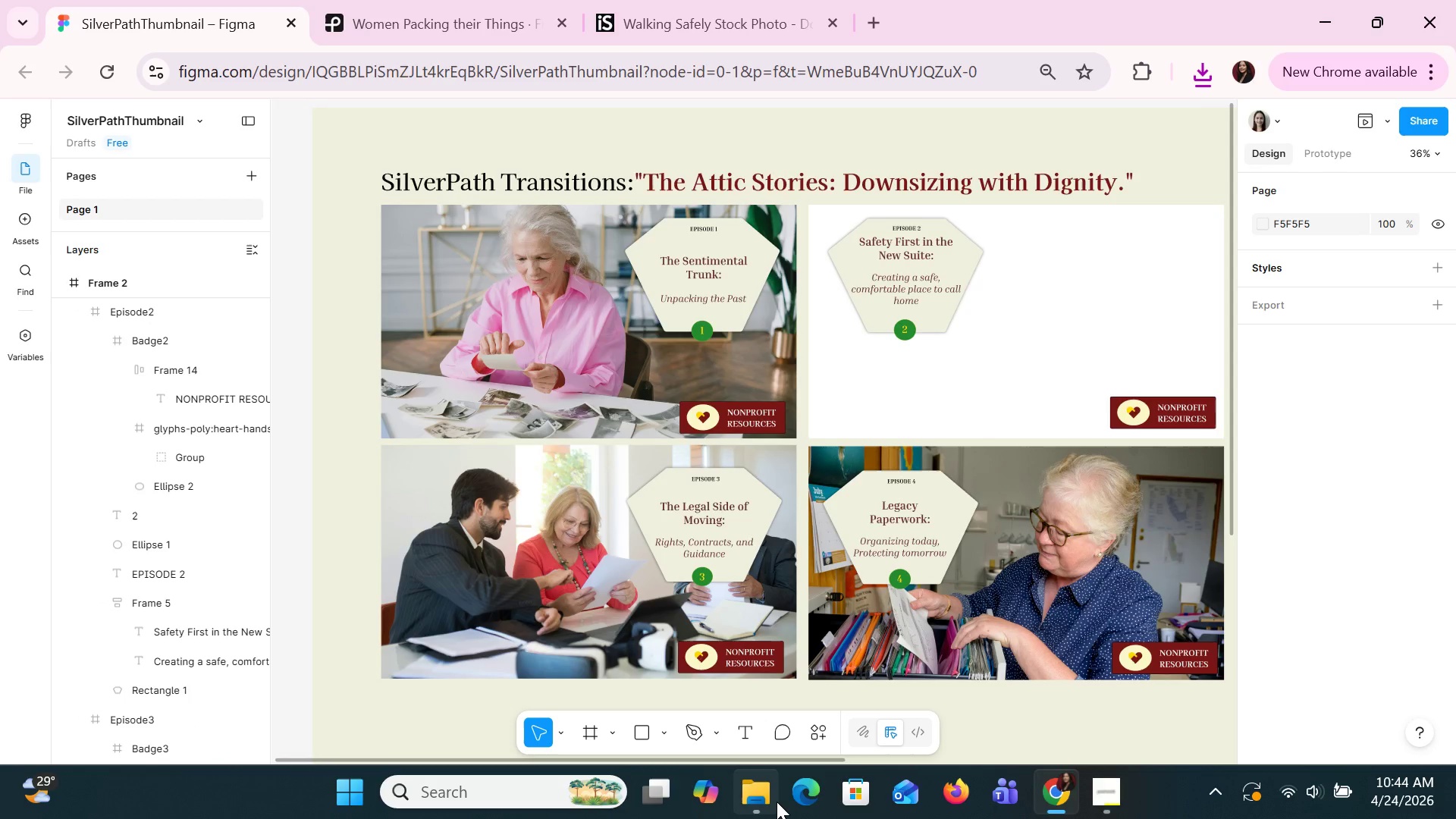 
left_click([764, 800])
 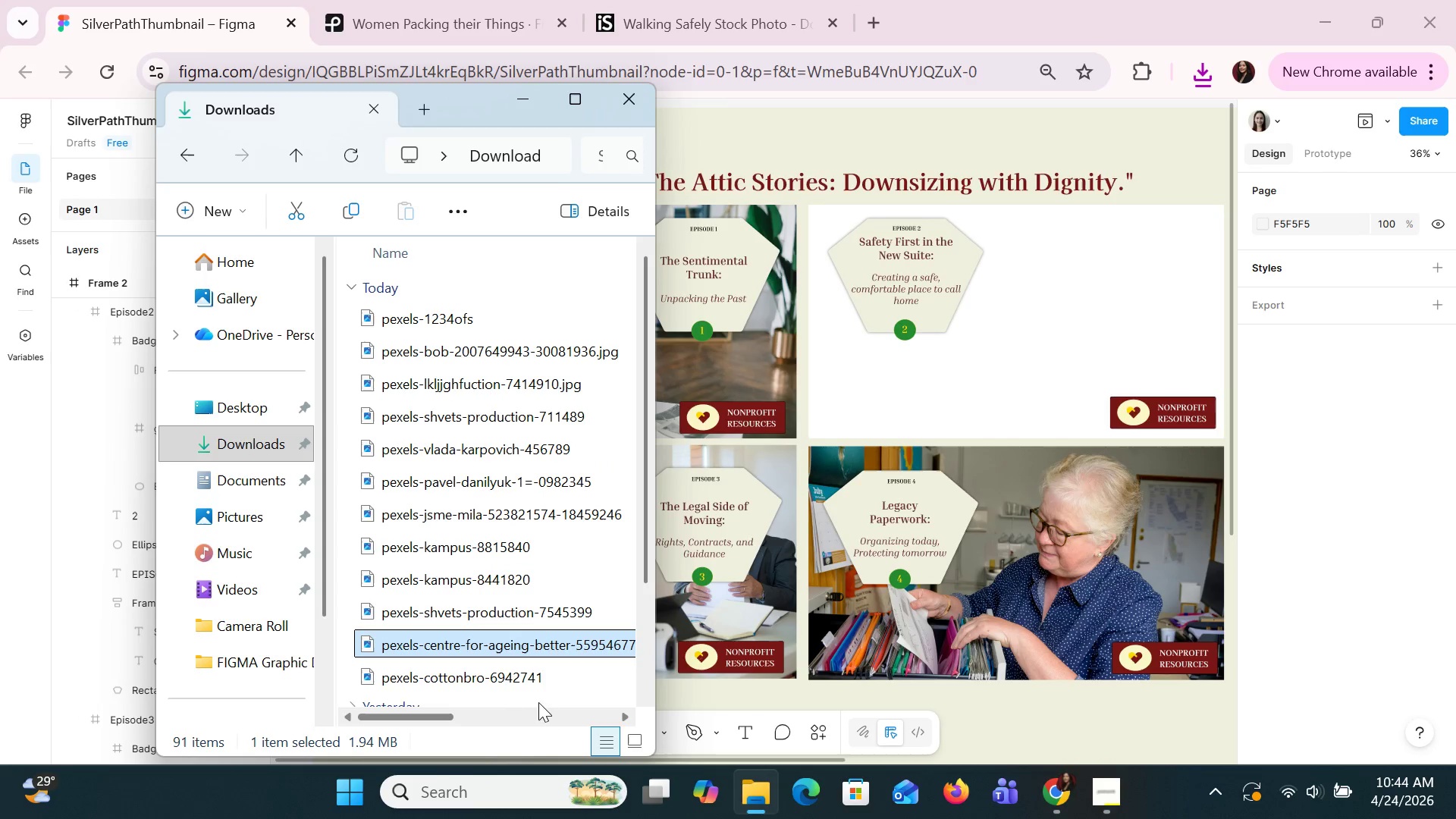 
left_click([521, 682])
 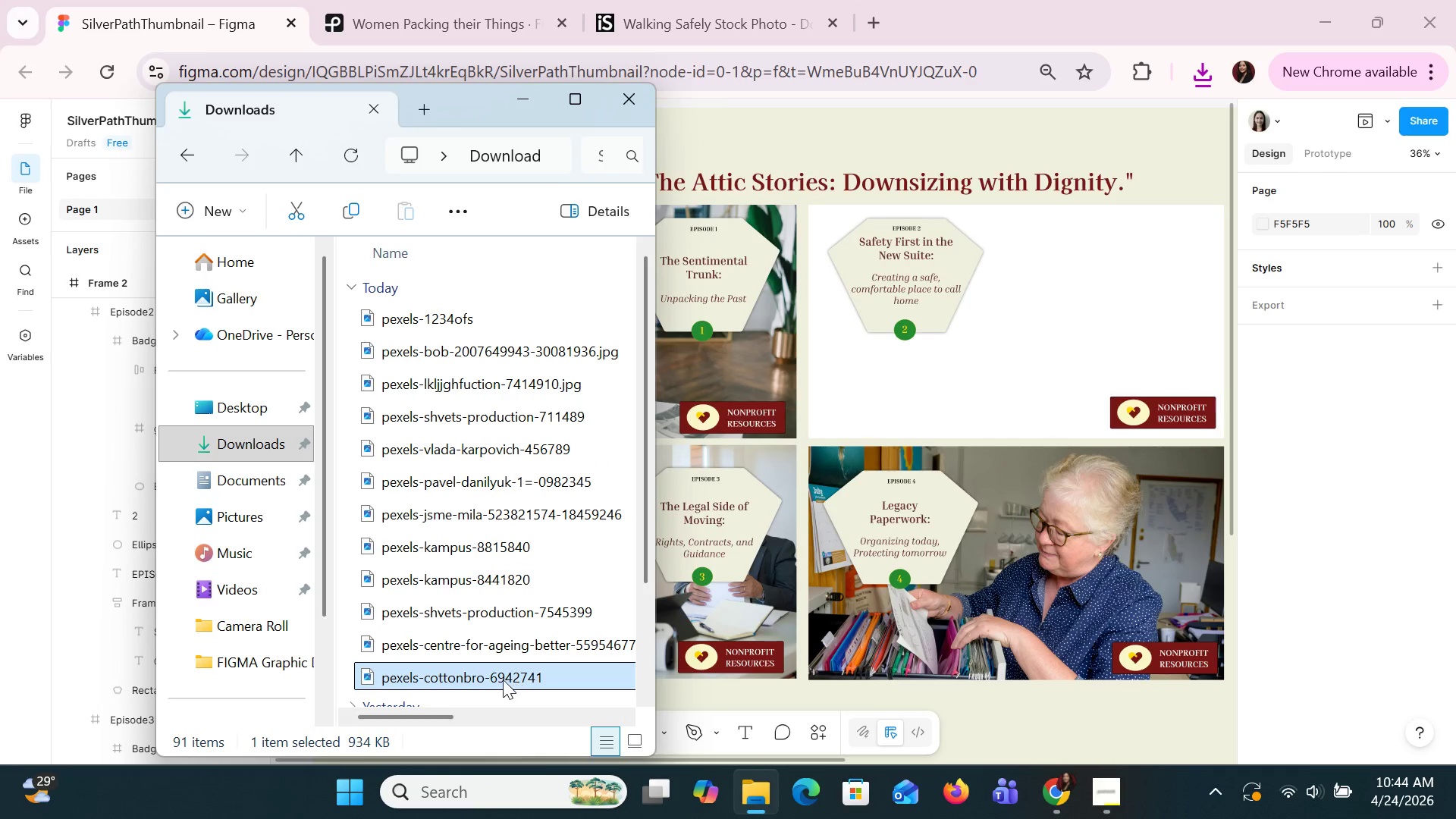 
left_click_drag(start_coordinate=[503, 679], to_coordinate=[934, 400])
 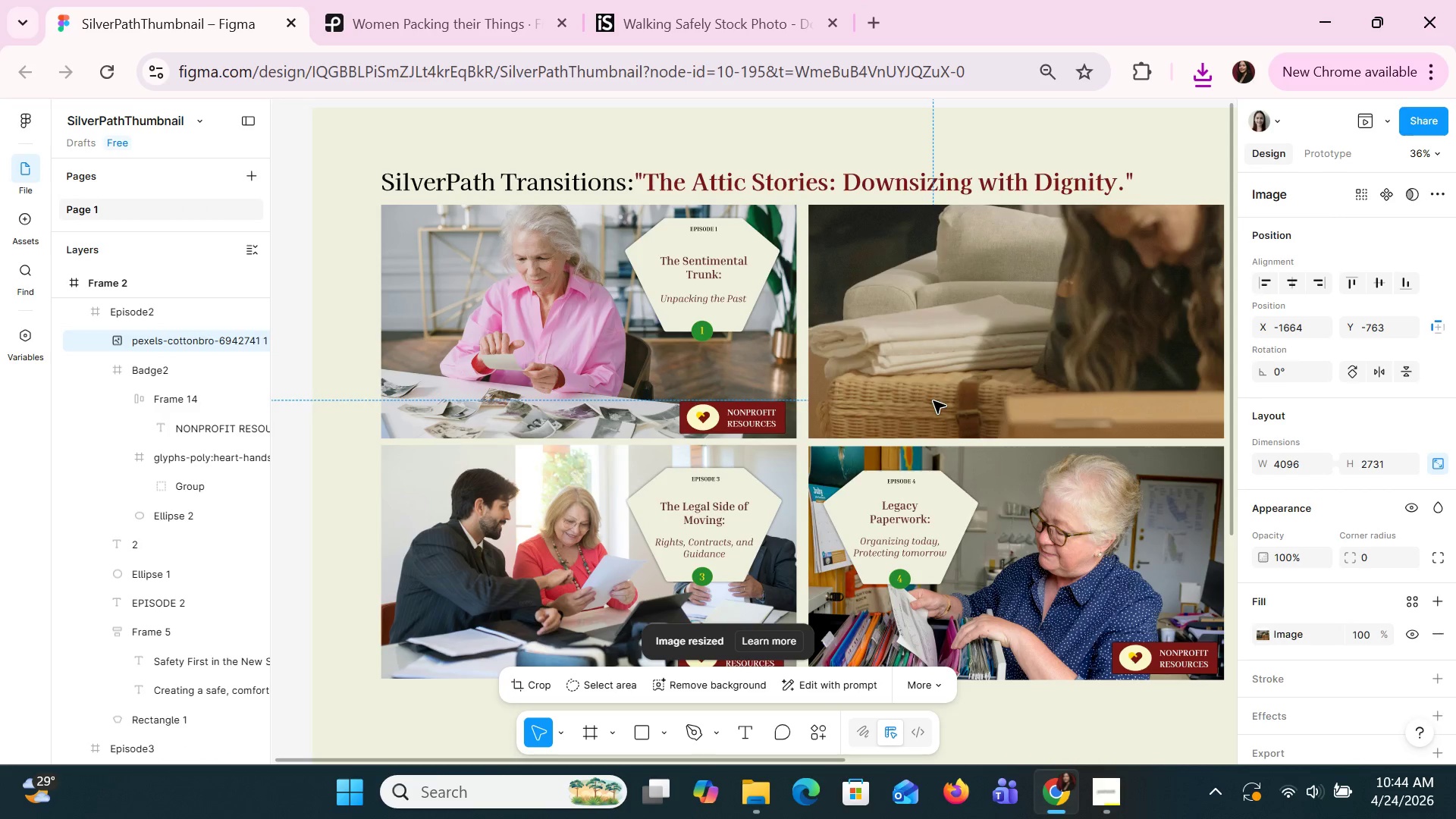 
right_click([933, 400])
 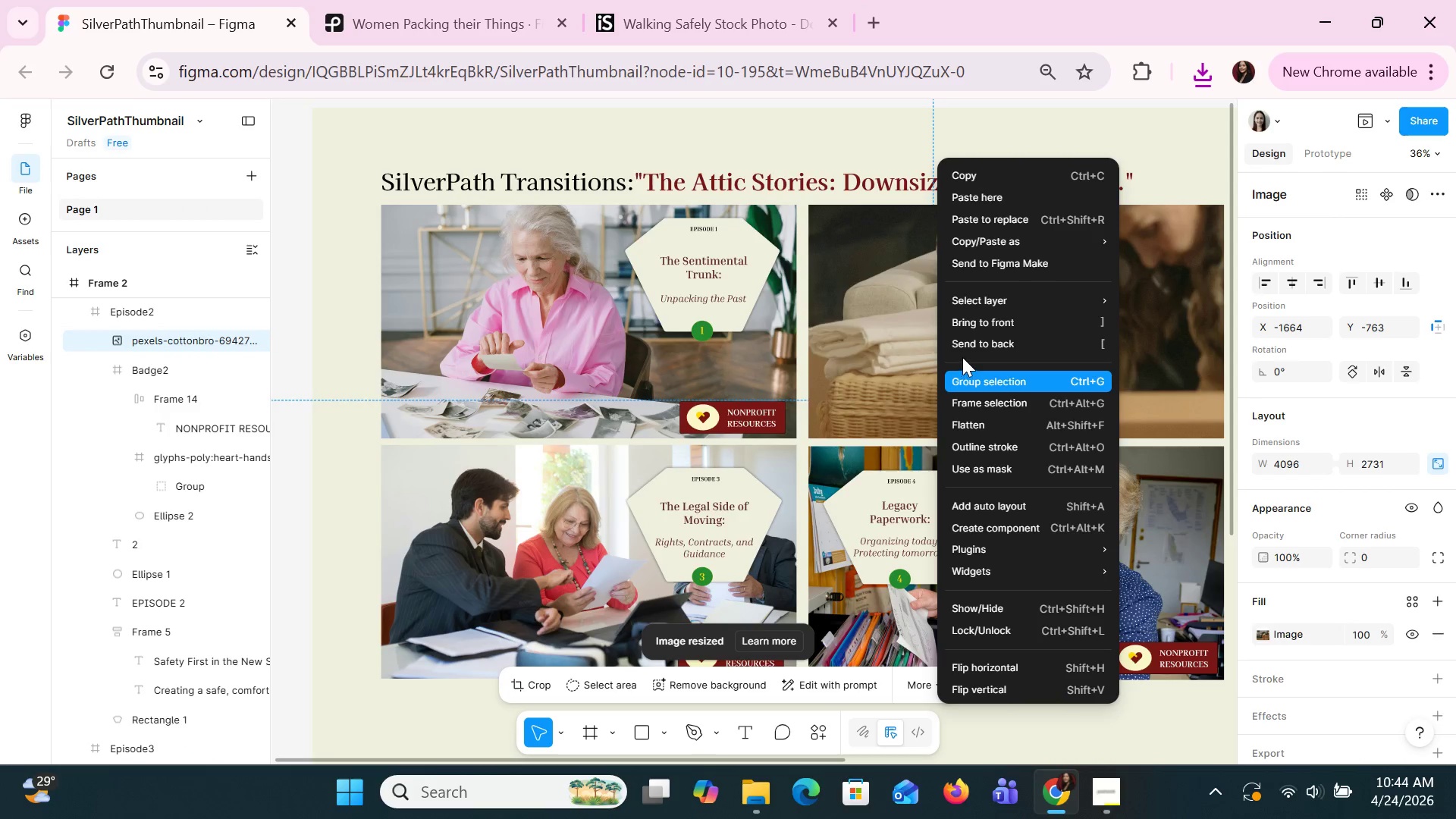 
left_click([964, 346])
 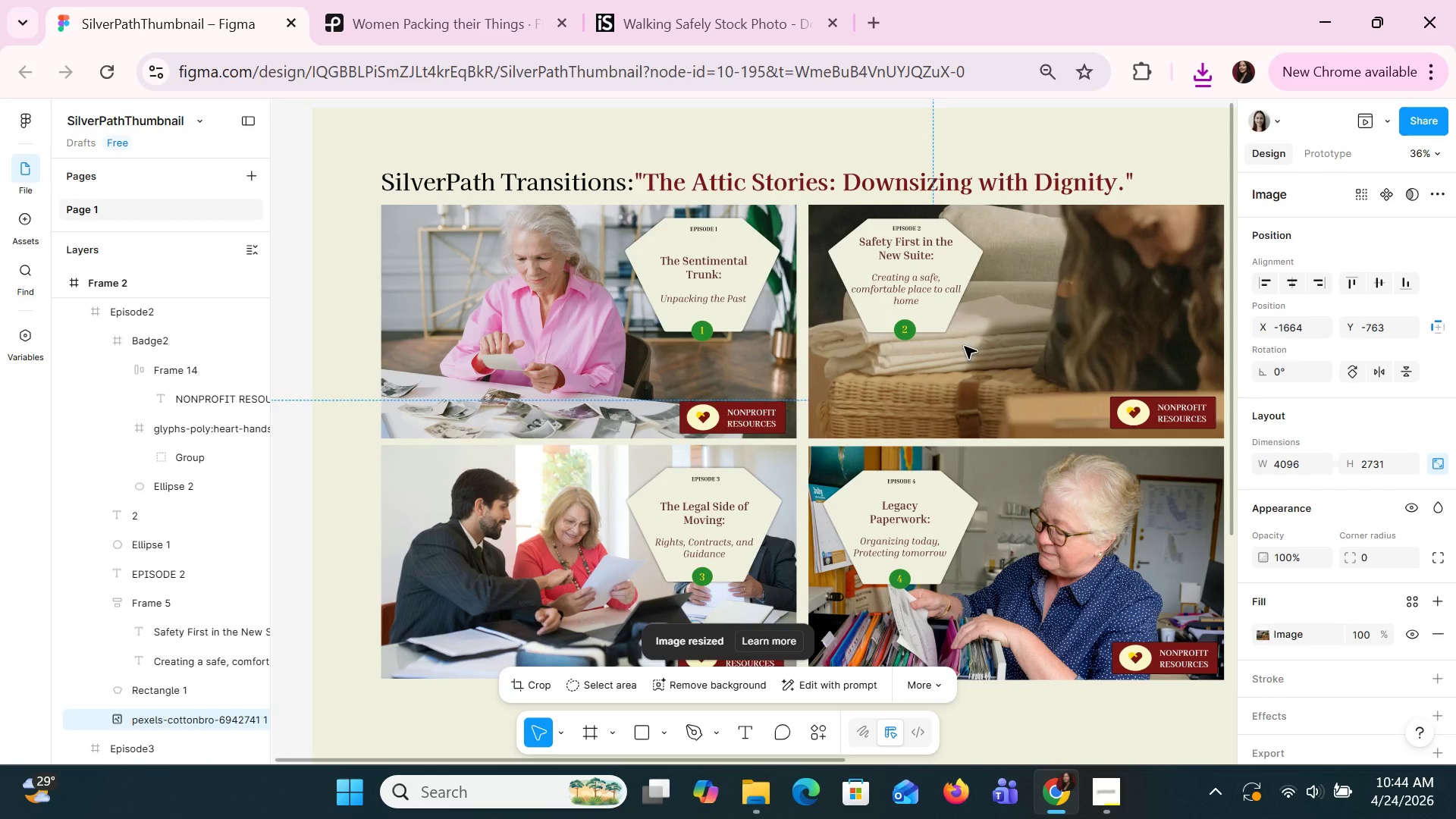 
left_click([964, 346])
 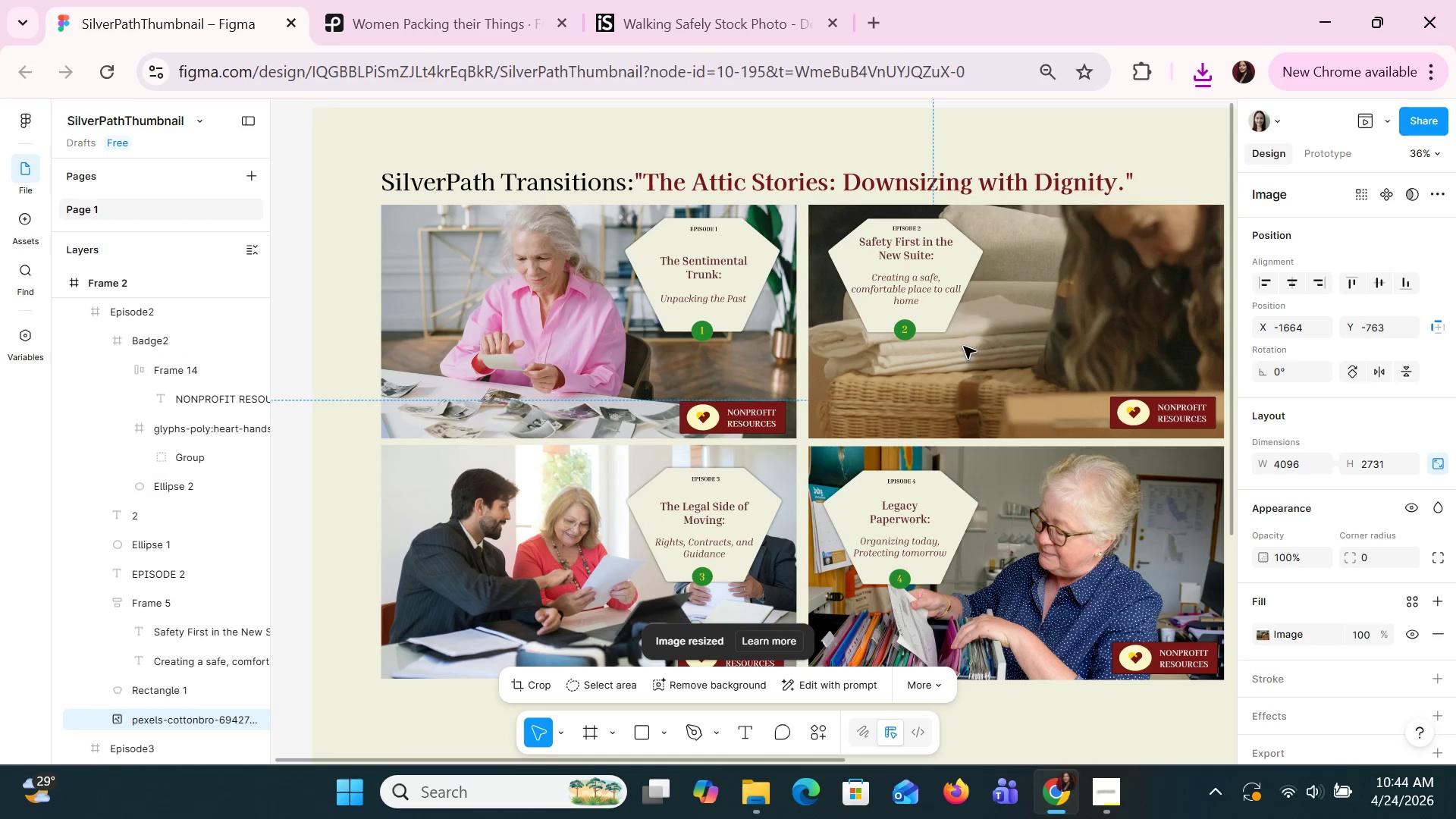 
hold_key(key=ControlLeft, duration=0.47)
 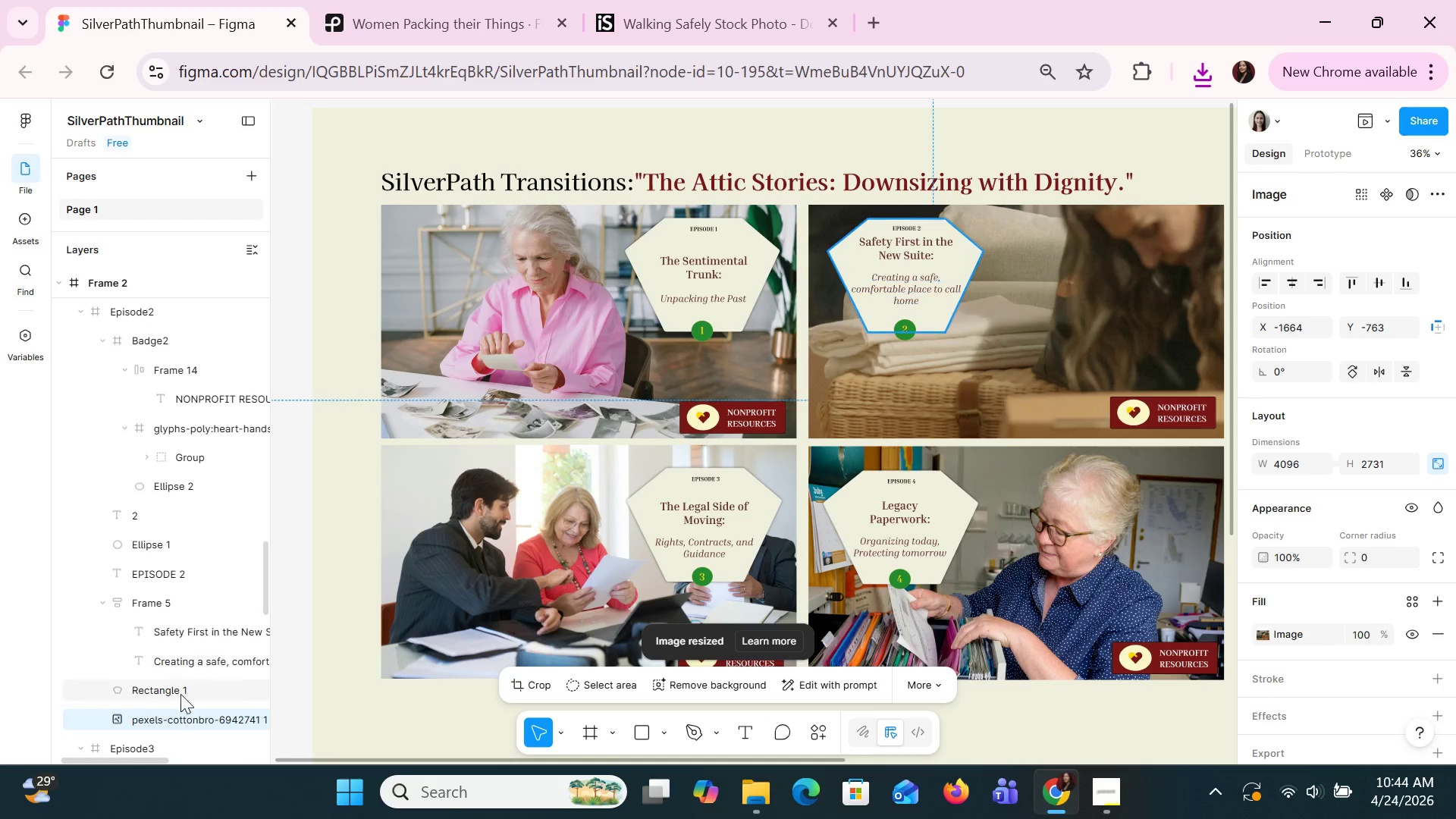 
left_click([182, 718])
 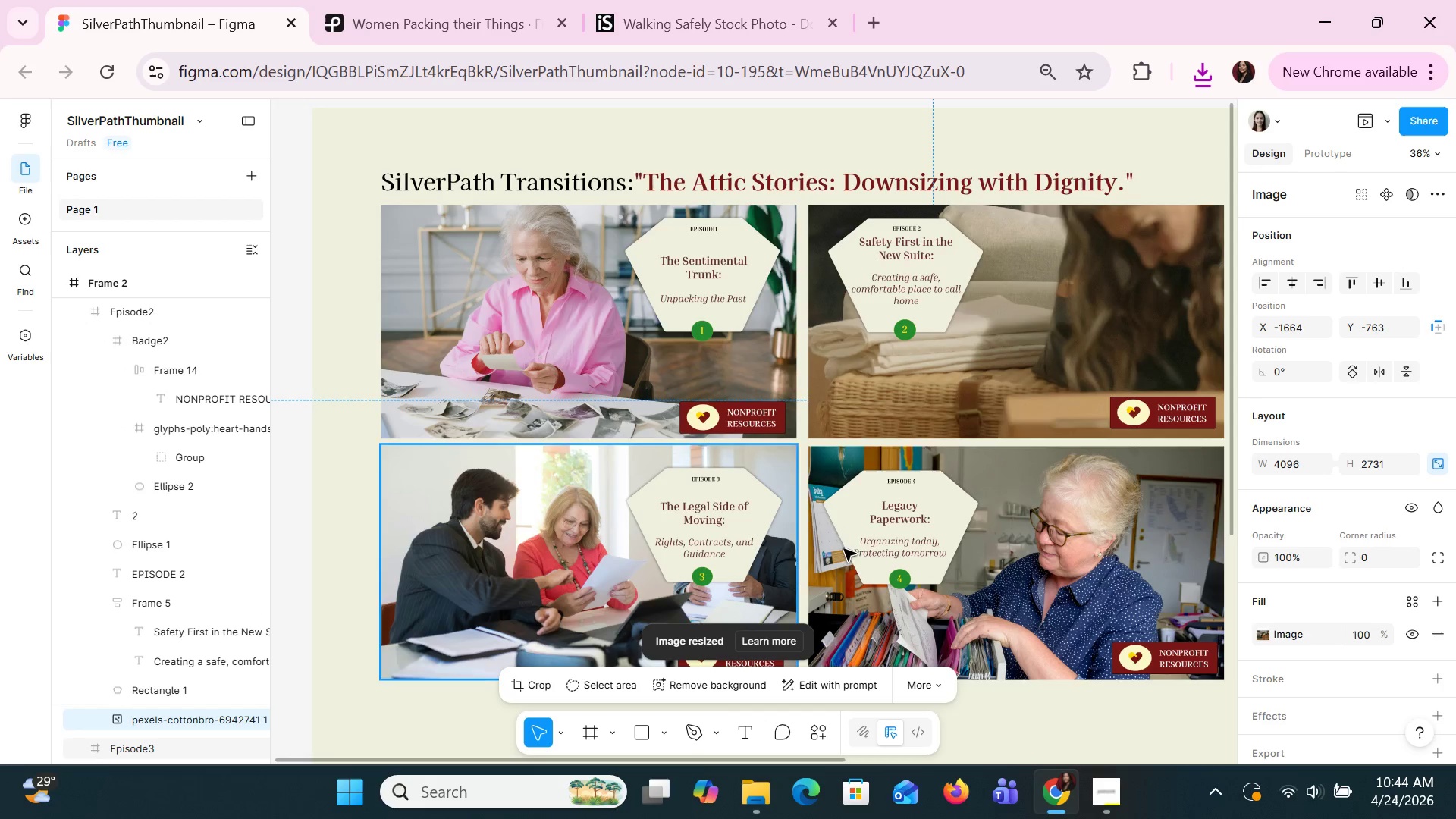 
hold_key(key=ControlLeft, duration=0.86)
scroll: coordinate [952, 356], scroll_direction: none, amount: 0.0
 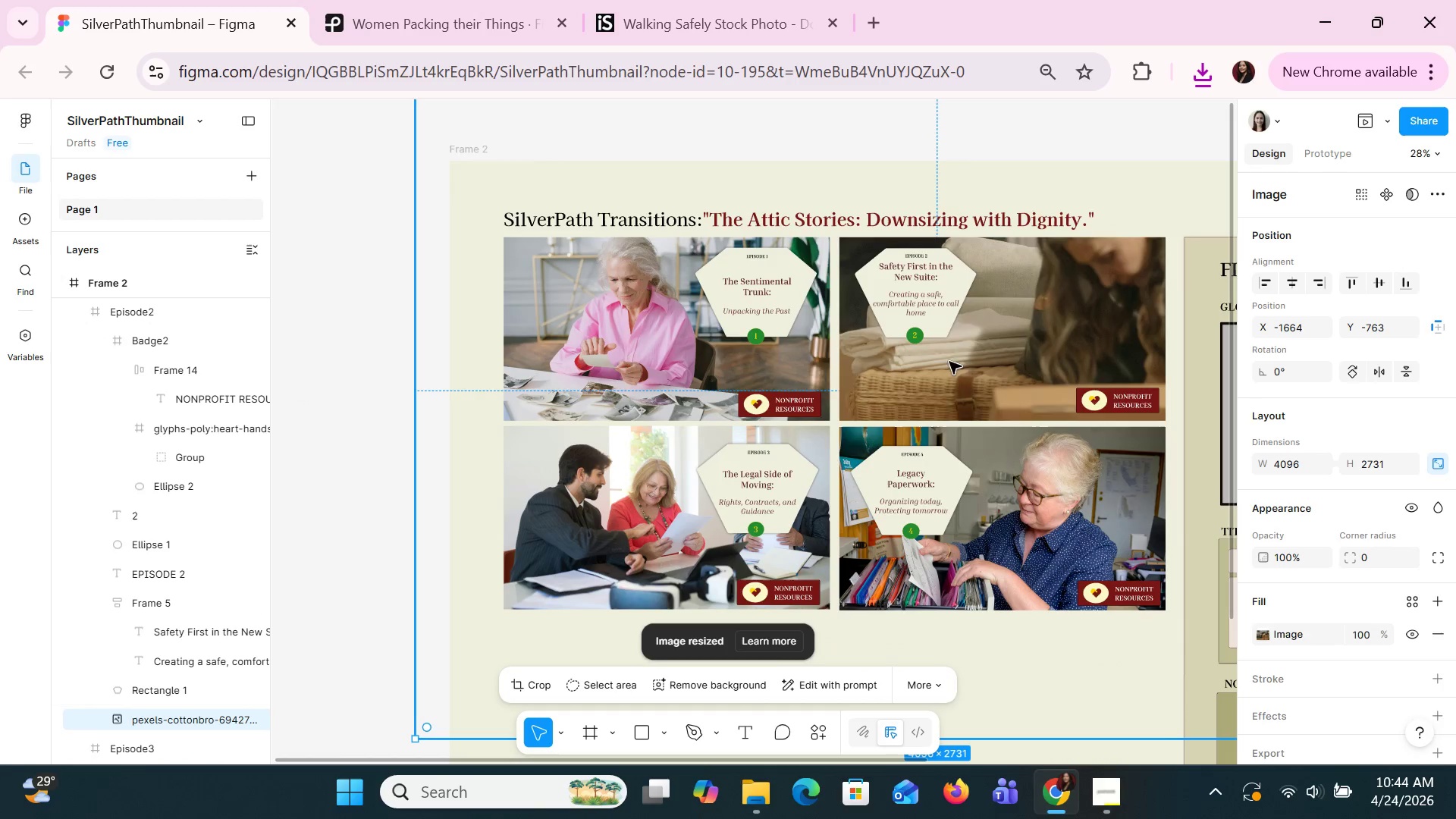 
left_click([979, 320])
 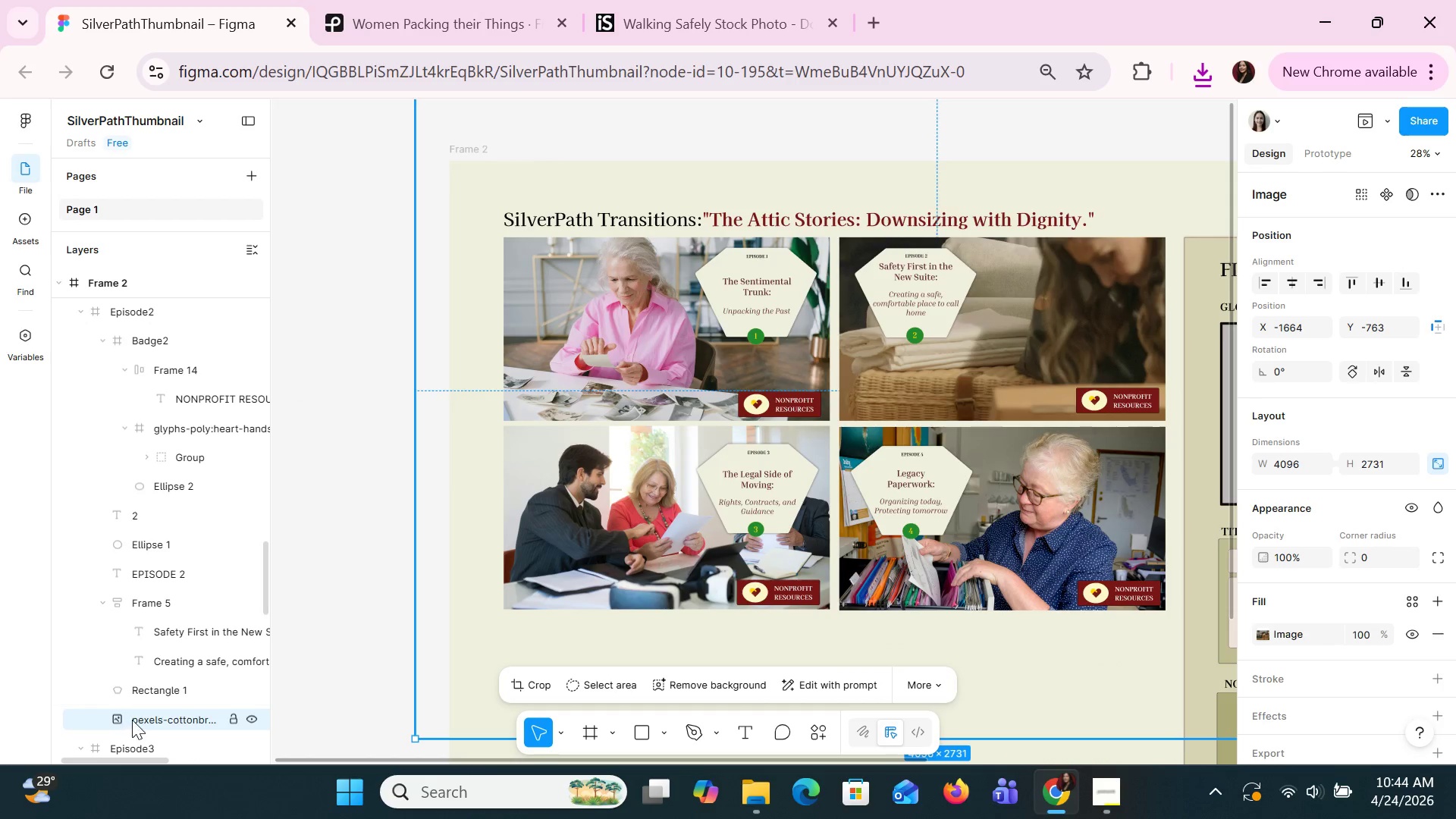 
double_click([132, 720])
 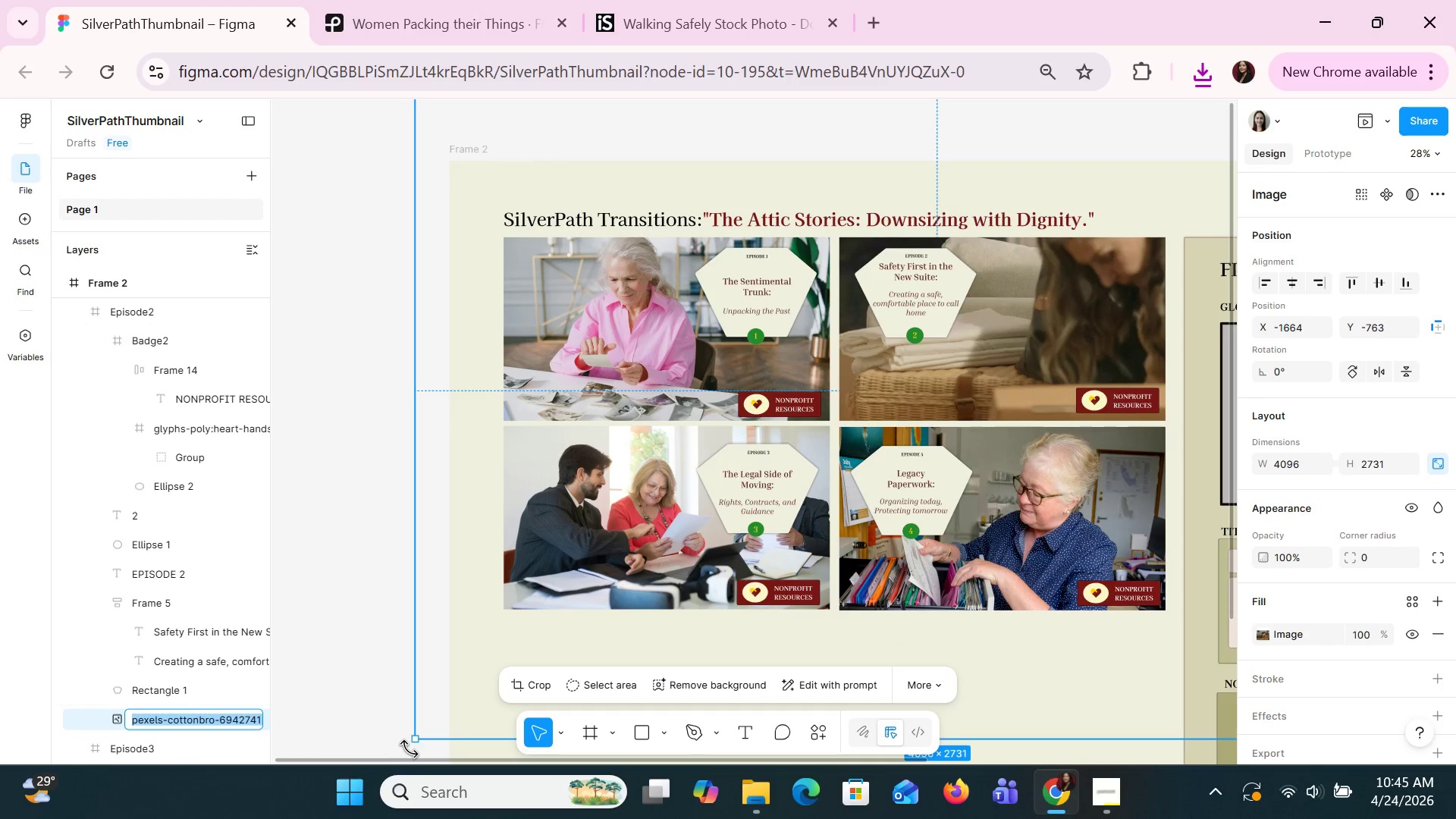 
left_click_drag(start_coordinate=[413, 739], to_coordinate=[776, 425])
 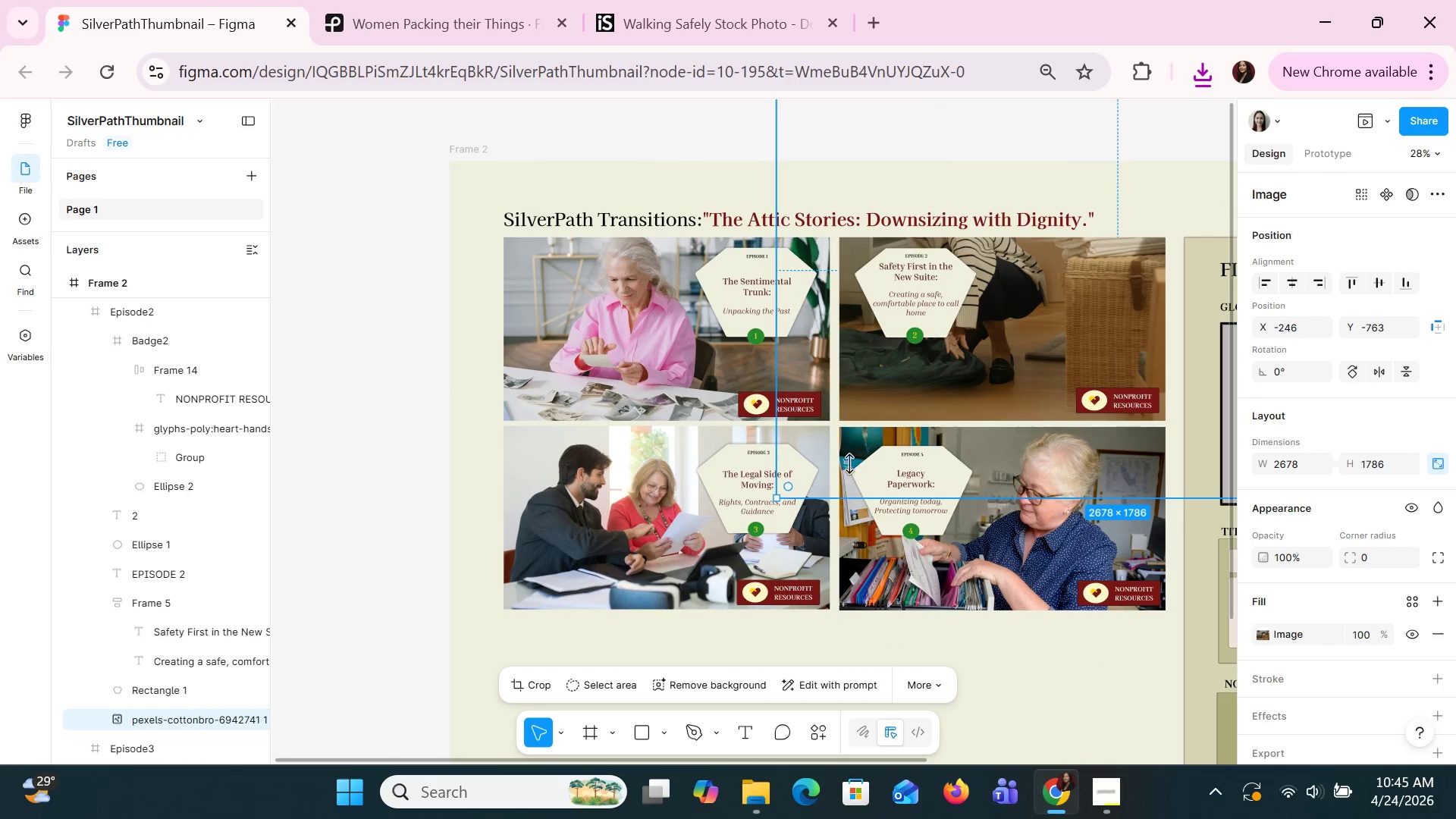 
hold_key(key=ControlLeft, duration=0.92)
scroll: coordinate [980, 569], scroll_direction: down, amount: 4.0
 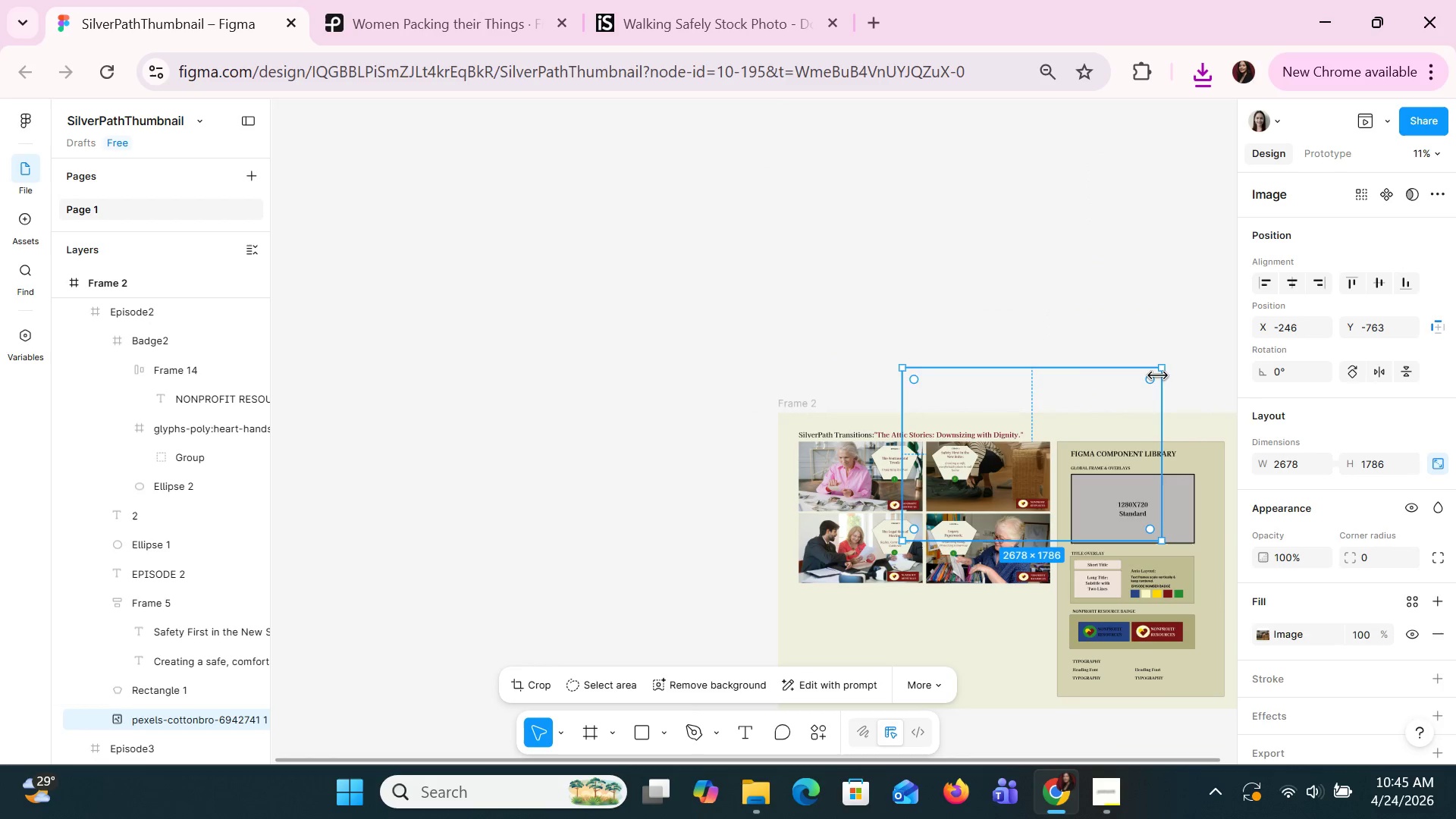 
left_click_drag(start_coordinate=[1161, 369], to_coordinate=[1008, 463])
 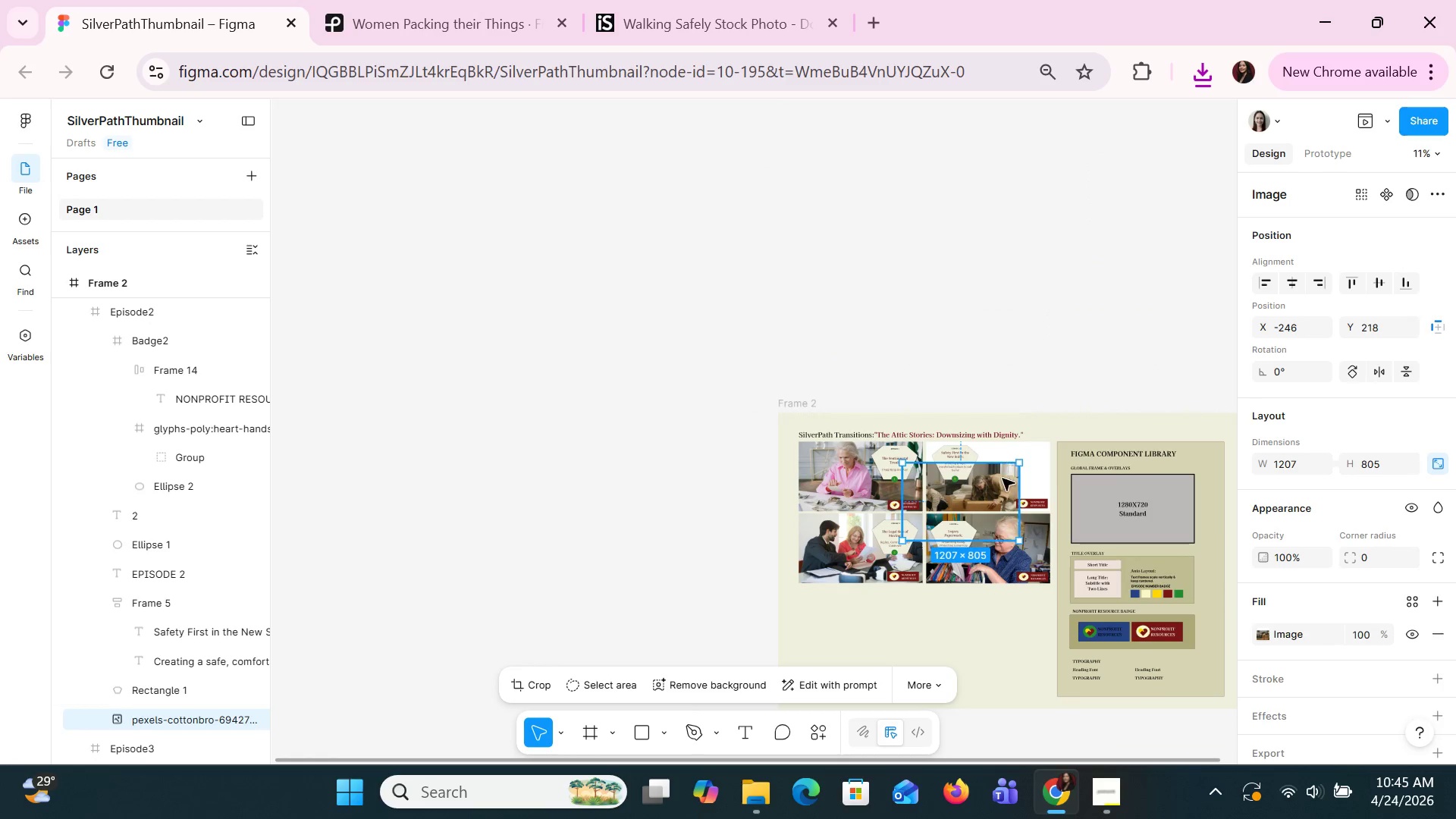 
left_click_drag(start_coordinate=[996, 488], to_coordinate=[1018, 468])
 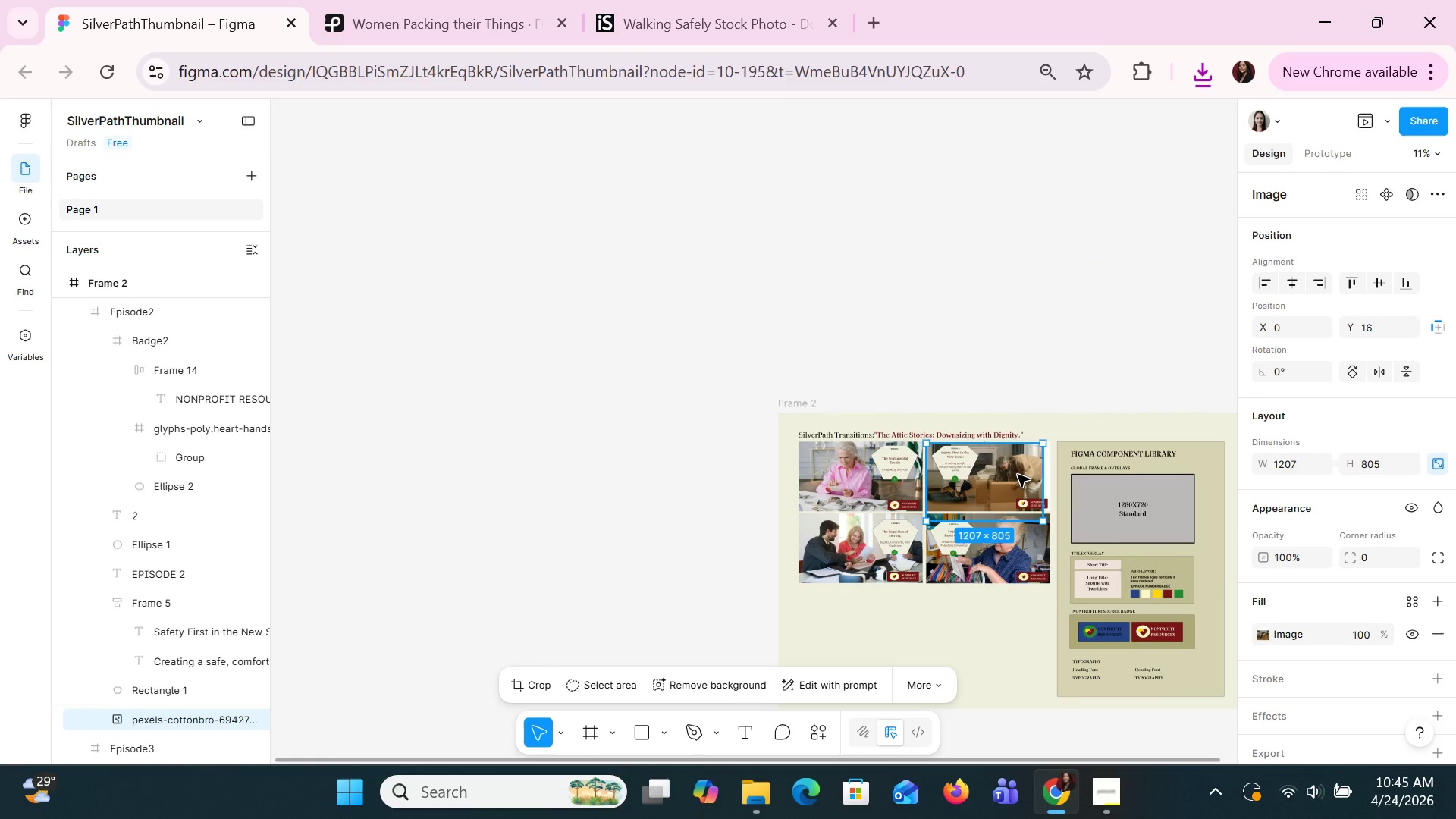 
hold_key(key=ControlLeft, duration=1.34)
scroll: coordinate [1008, 465], scroll_direction: up, amount: 4.0
 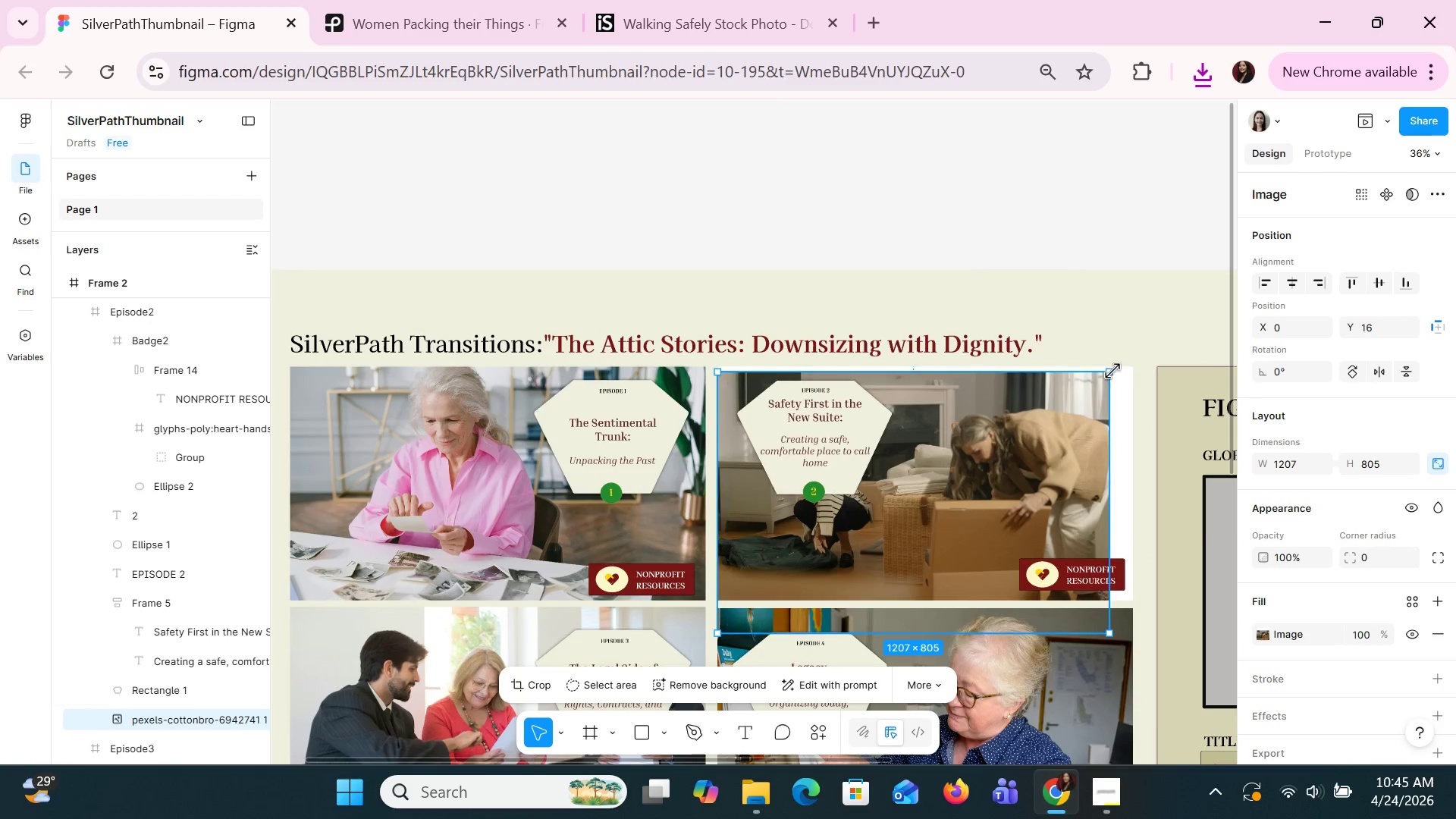 
left_click_drag(start_coordinate=[1101, 375], to_coordinate=[1128, 366])
 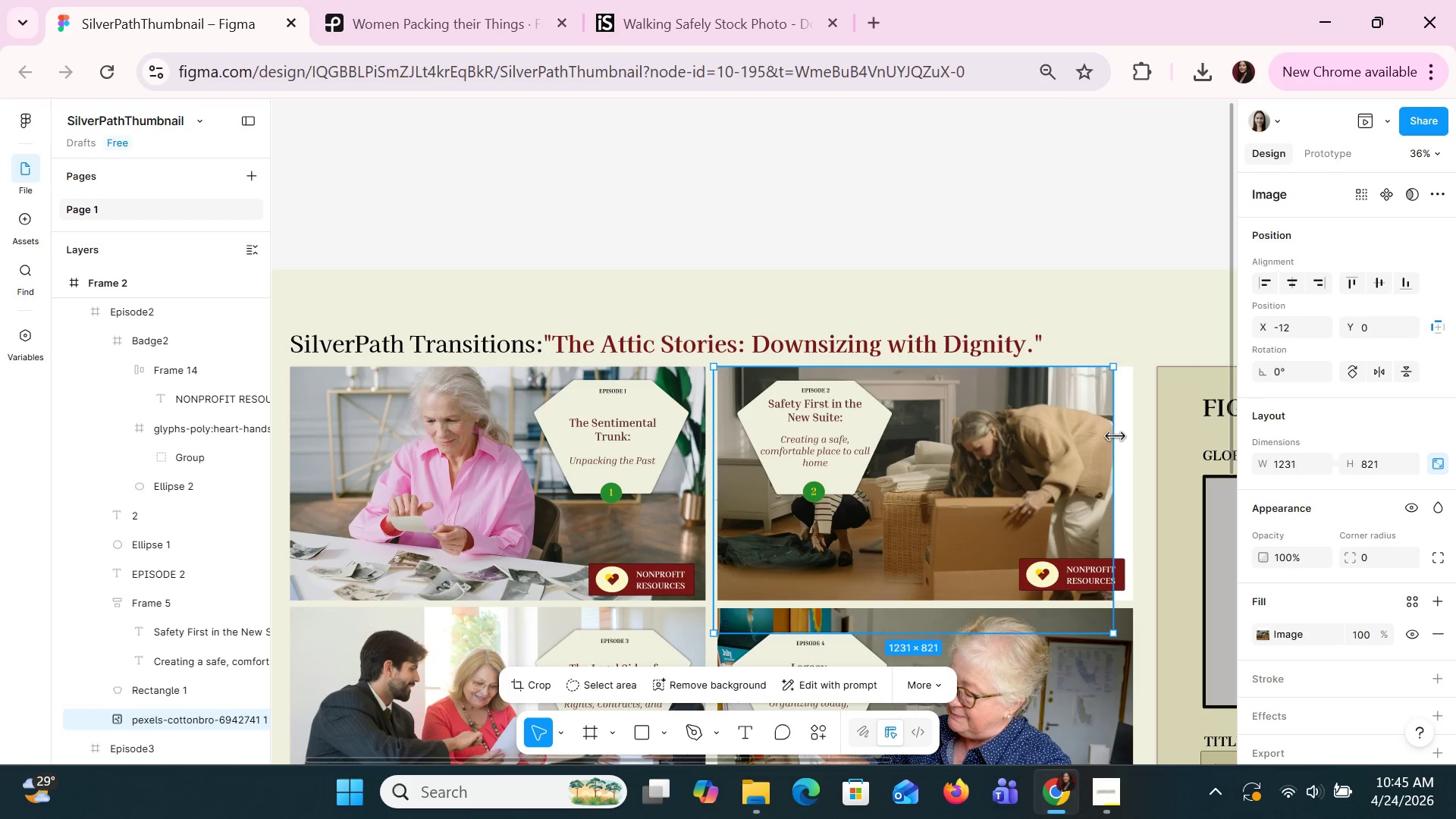 
left_click_drag(start_coordinate=[1116, 437], to_coordinate=[1128, 437])
 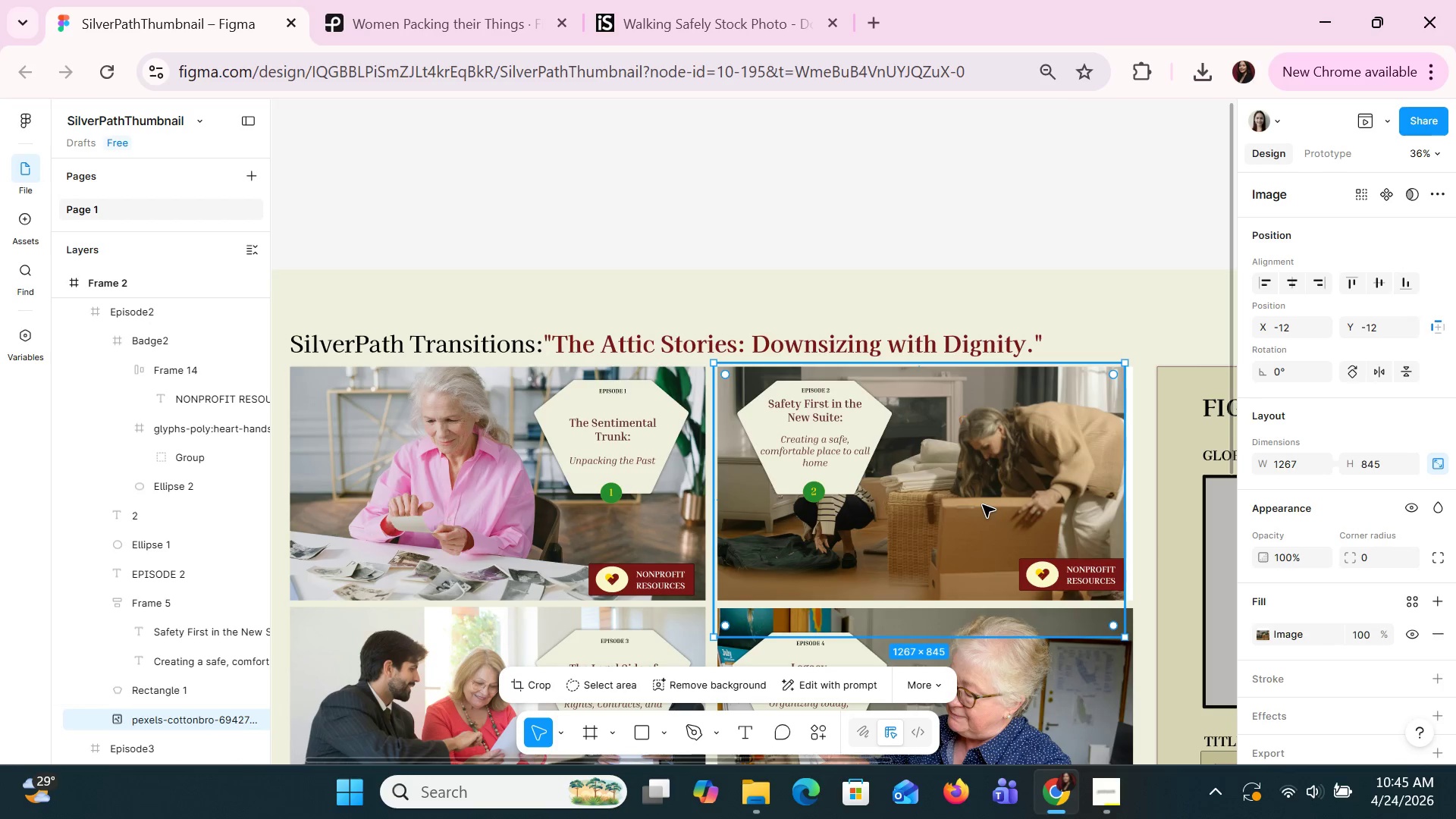 
left_click_drag(start_coordinate=[982, 504], to_coordinate=[984, 495])
 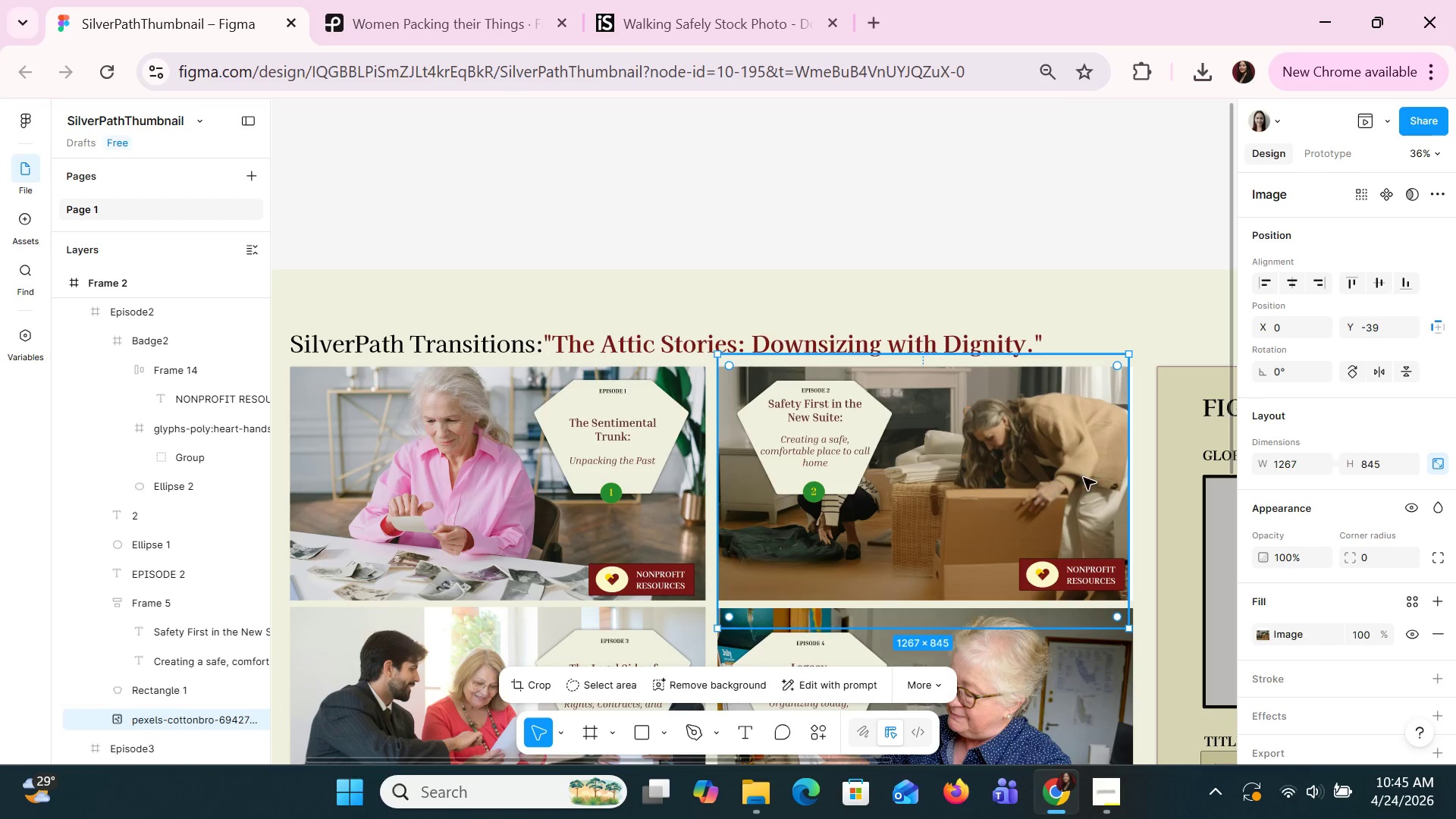 
left_click_drag(start_coordinate=[1129, 482], to_coordinate=[1134, 485])
 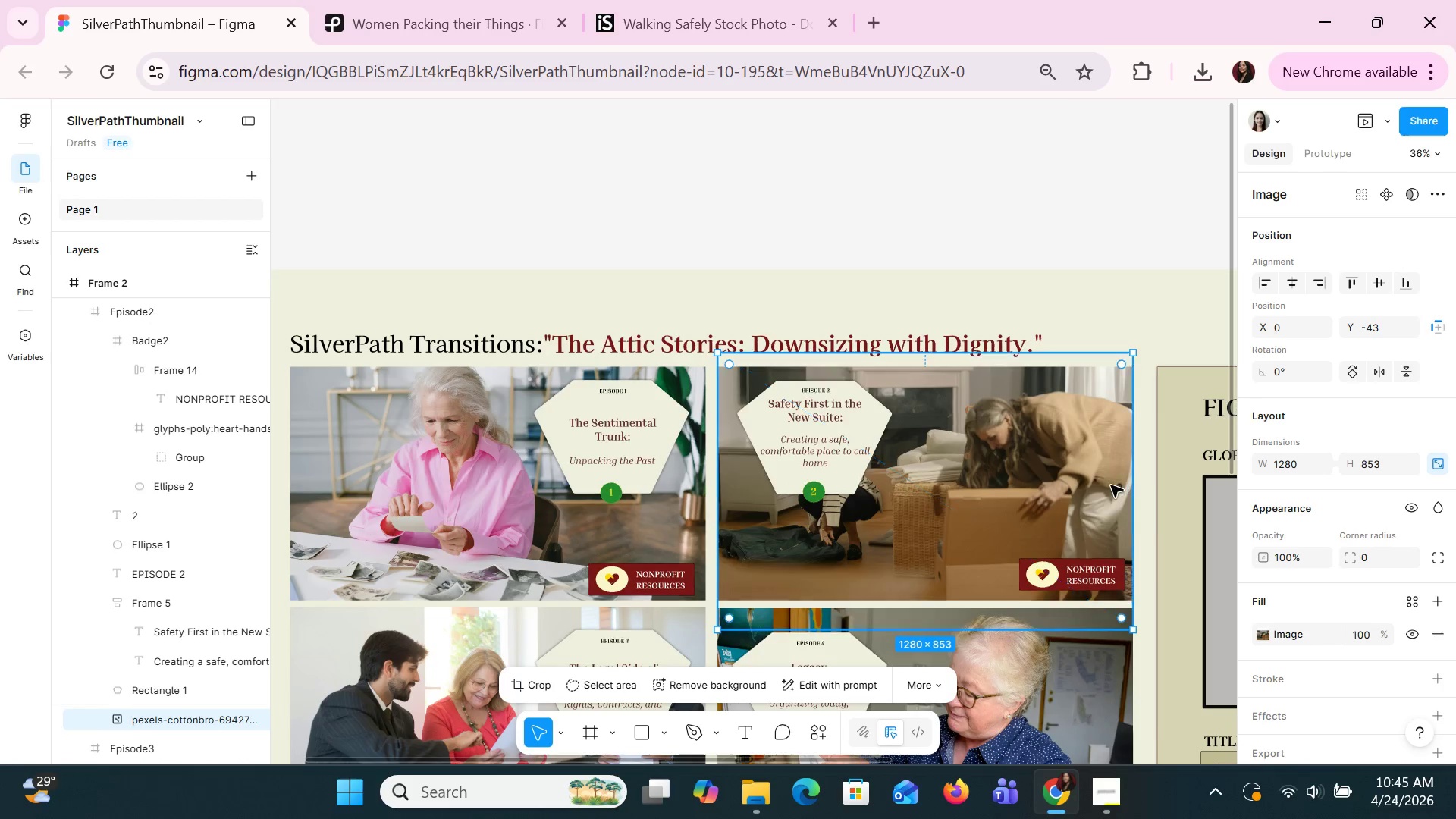 
mouse_move([1130, 506])
 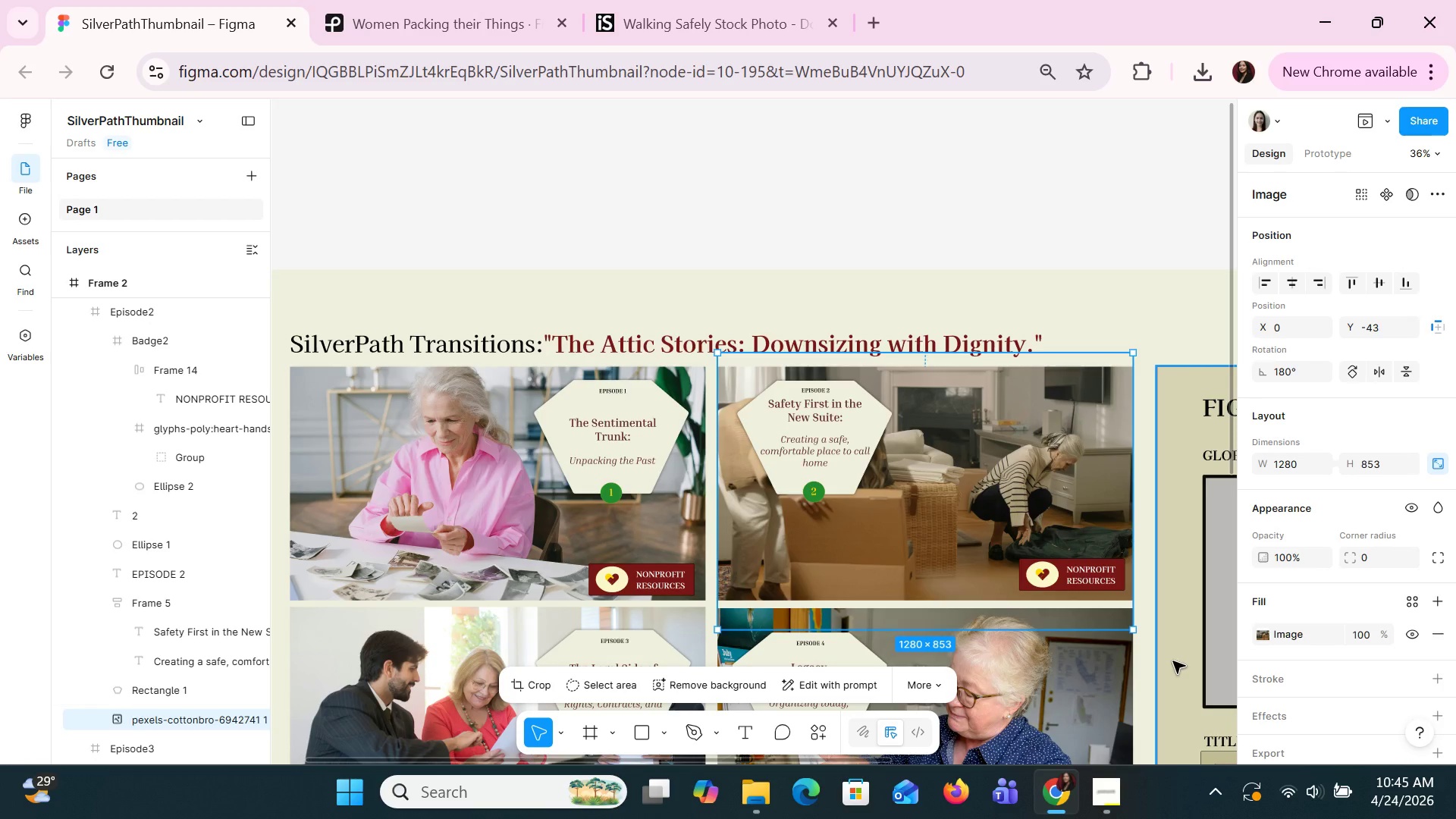 
right_click([1021, 510])
 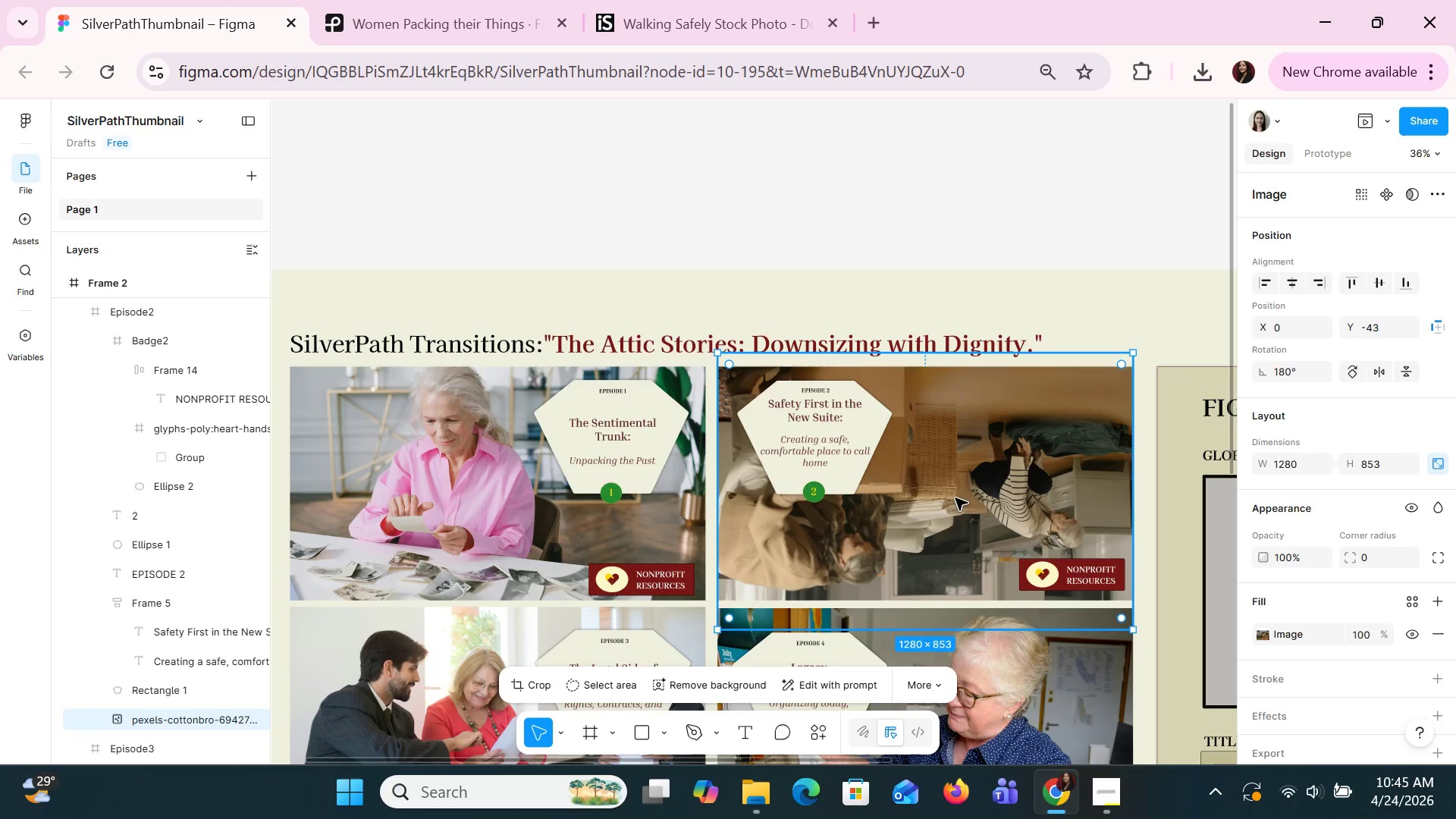 
key(Control+Z)
 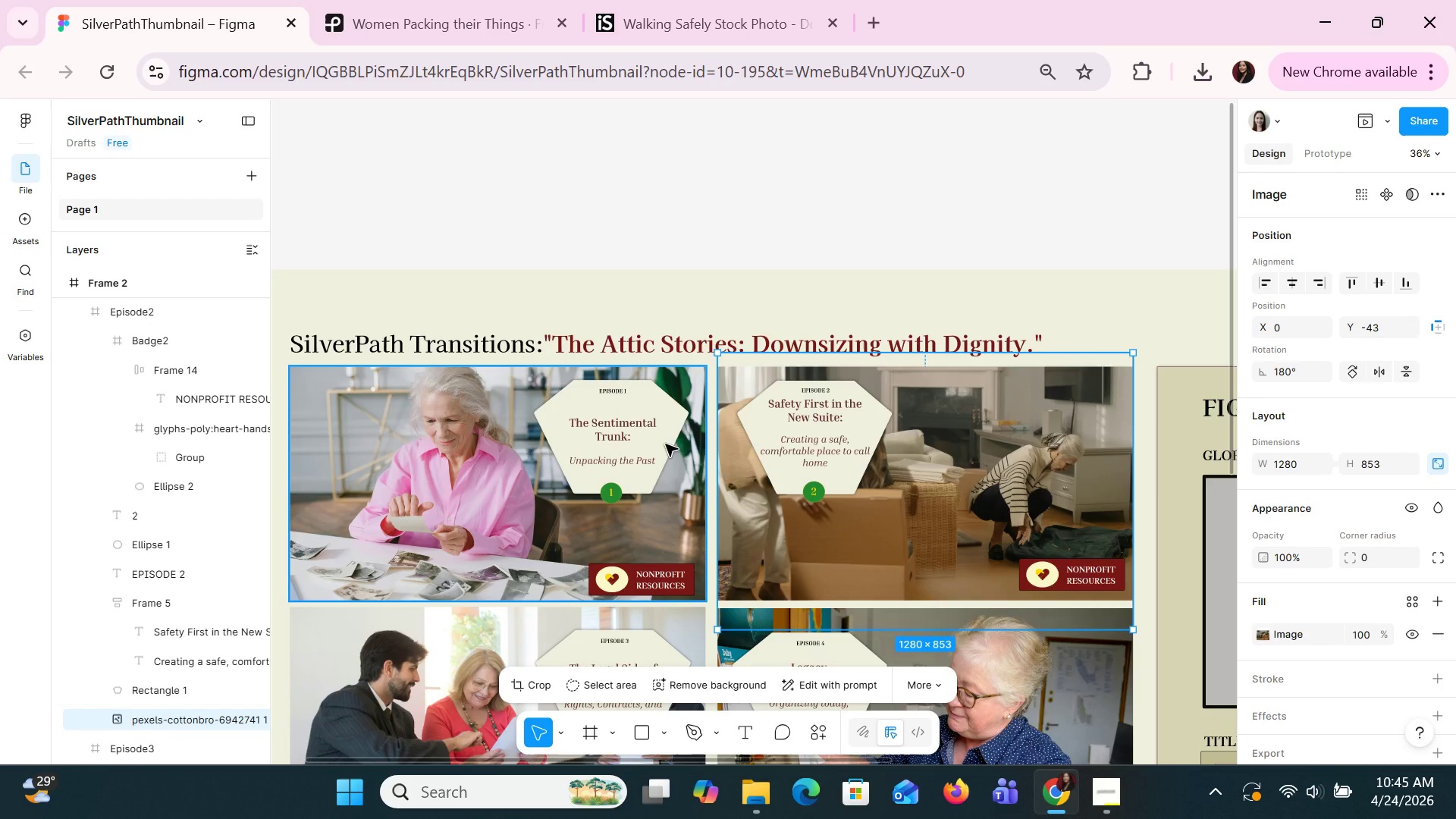 
wait(7.52)
 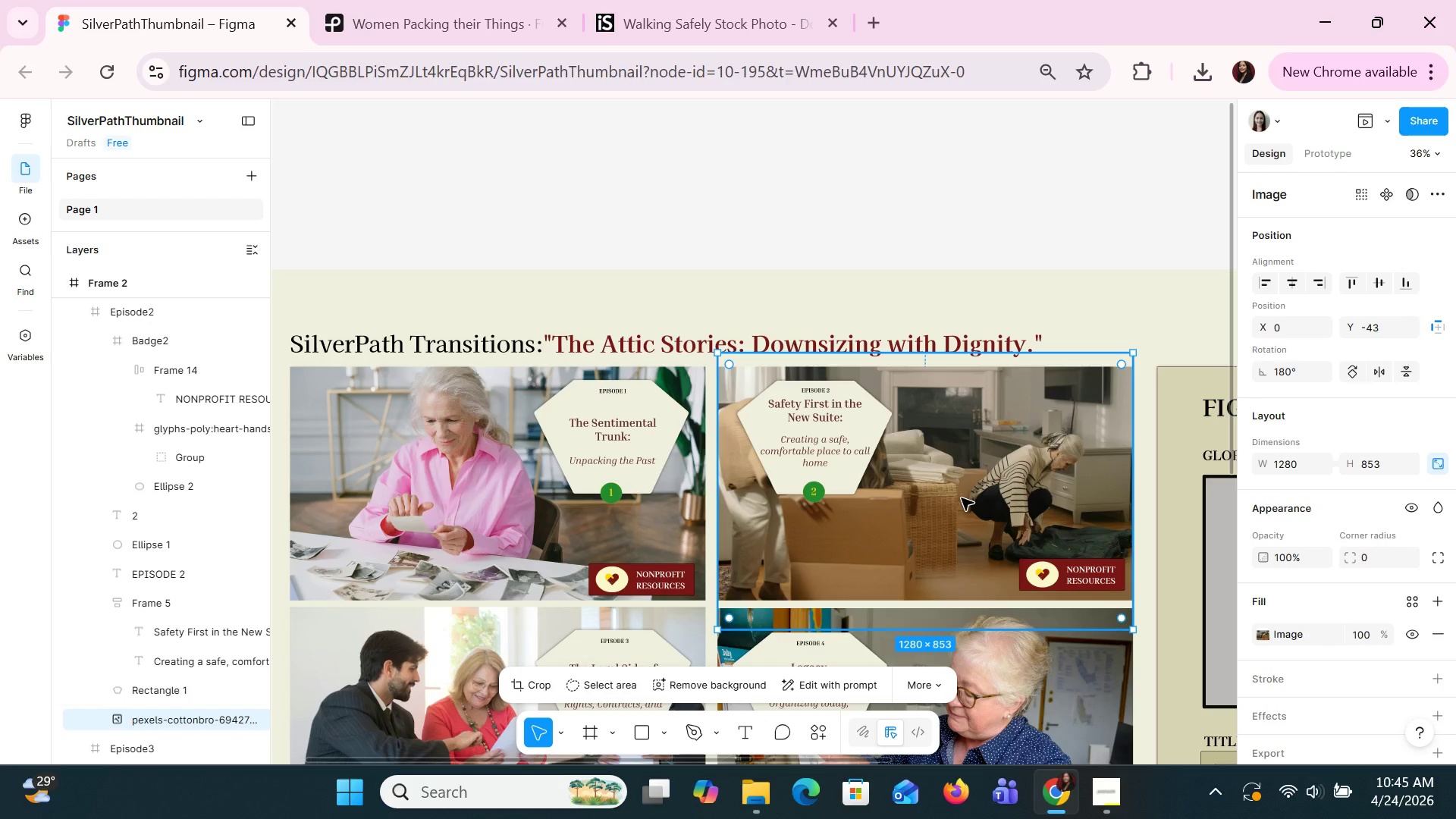 
left_click([140, 343])
 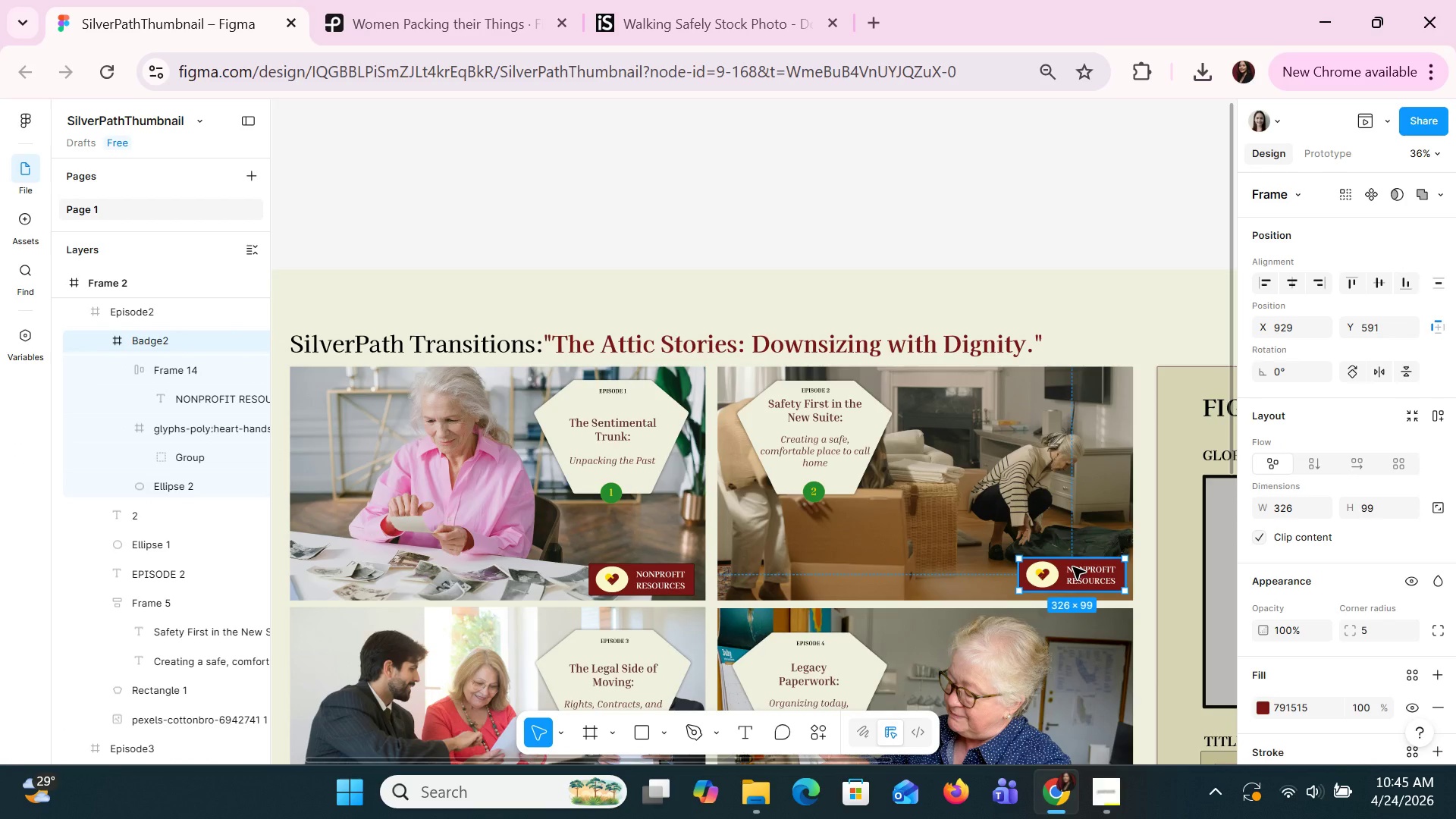 
wait(5.17)
 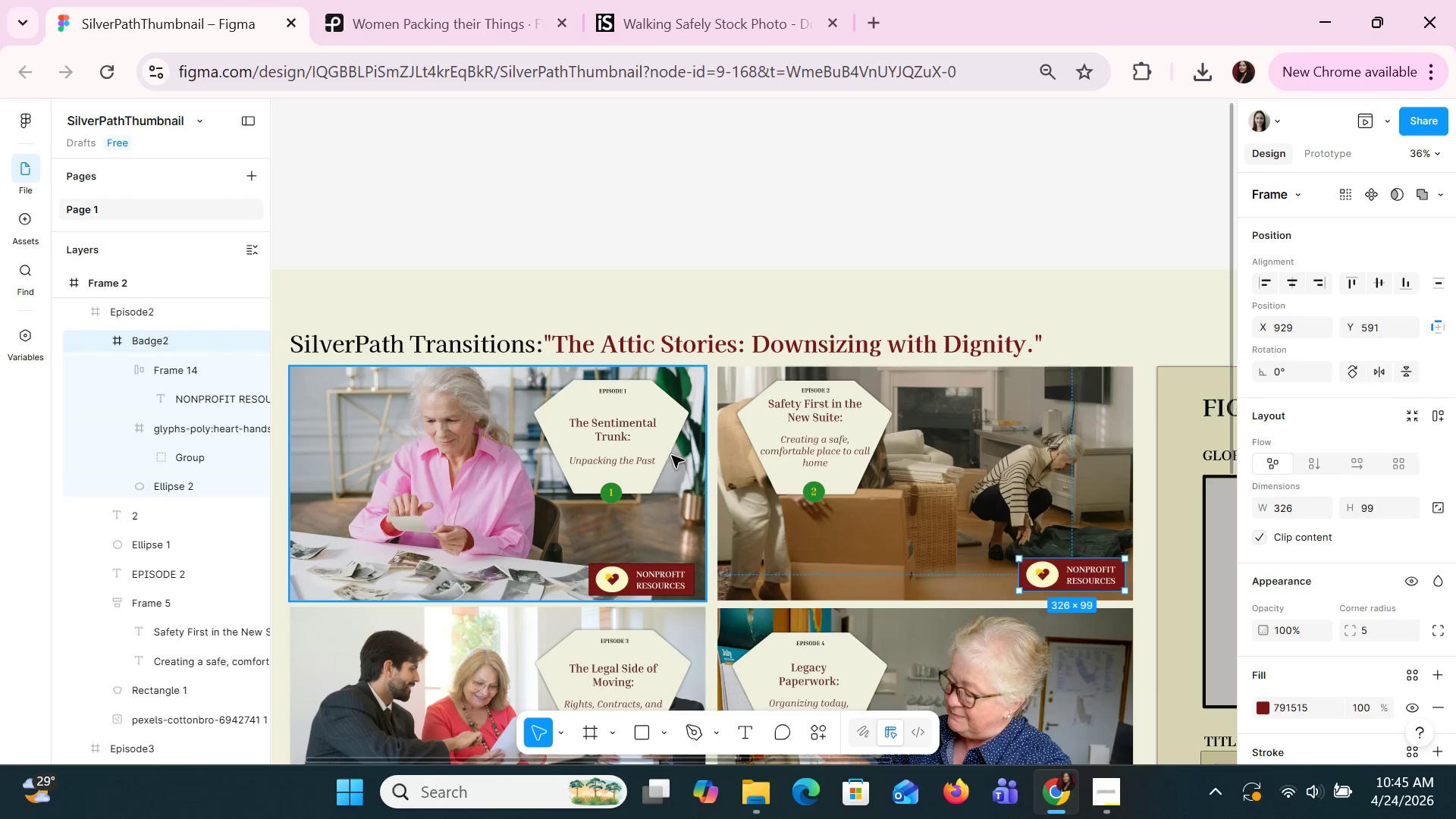 
left_click_drag(start_coordinate=[1078, 580], to_coordinate=[1079, 397])
 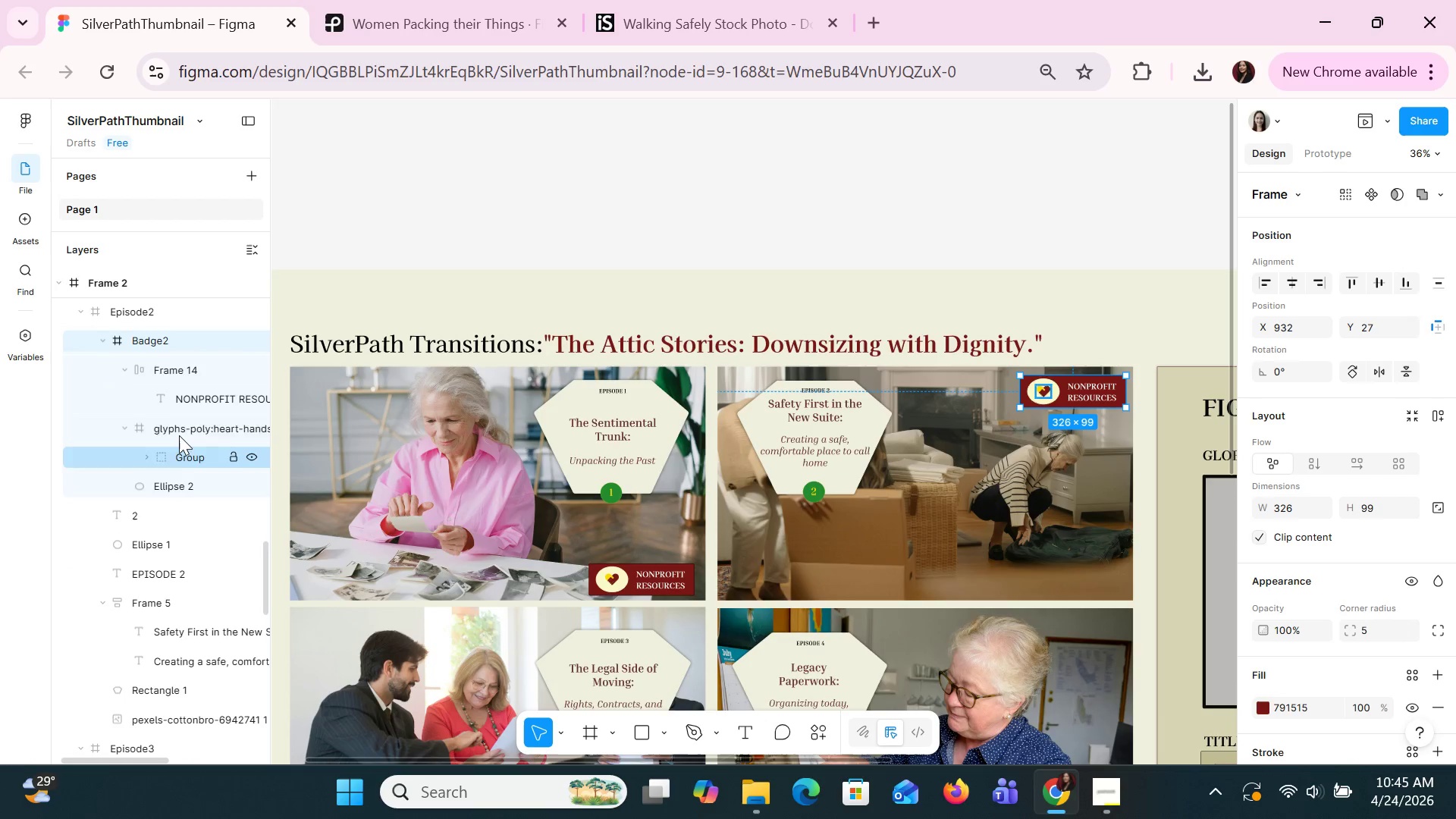 
left_click([189, 367])
 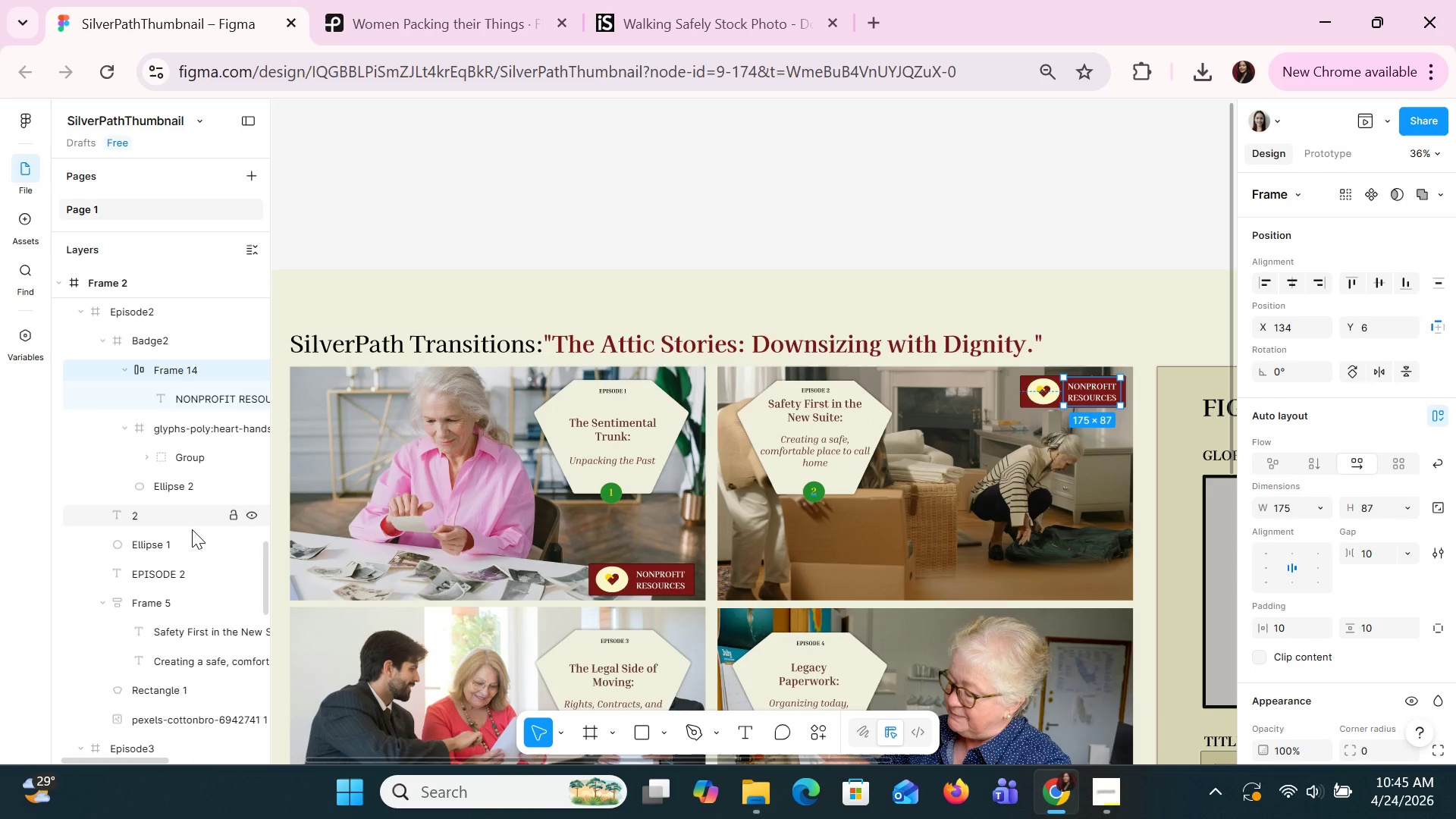 
left_click([192, 529])
 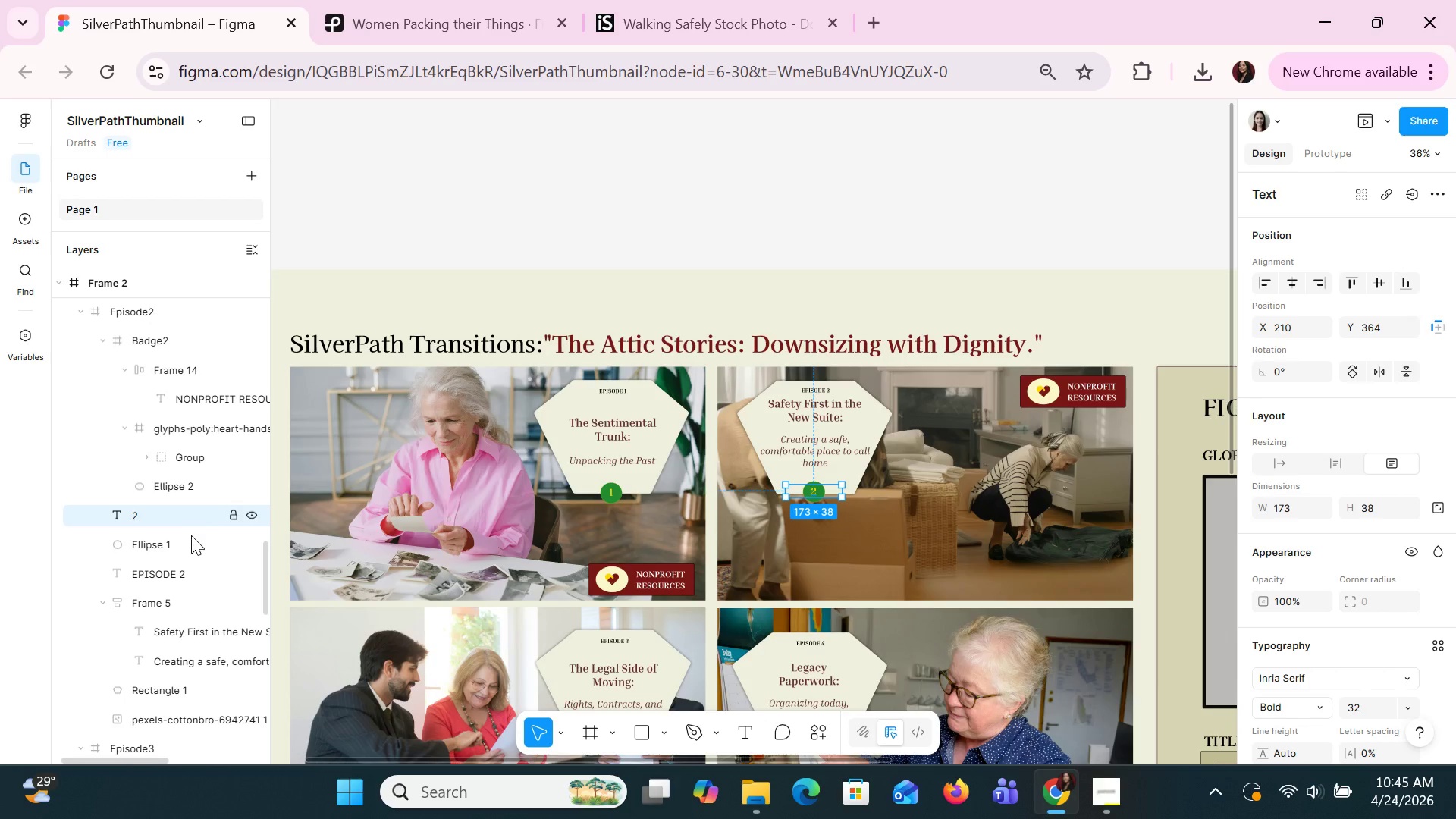 
hold_key(key=ControlLeft, duration=0.64)
 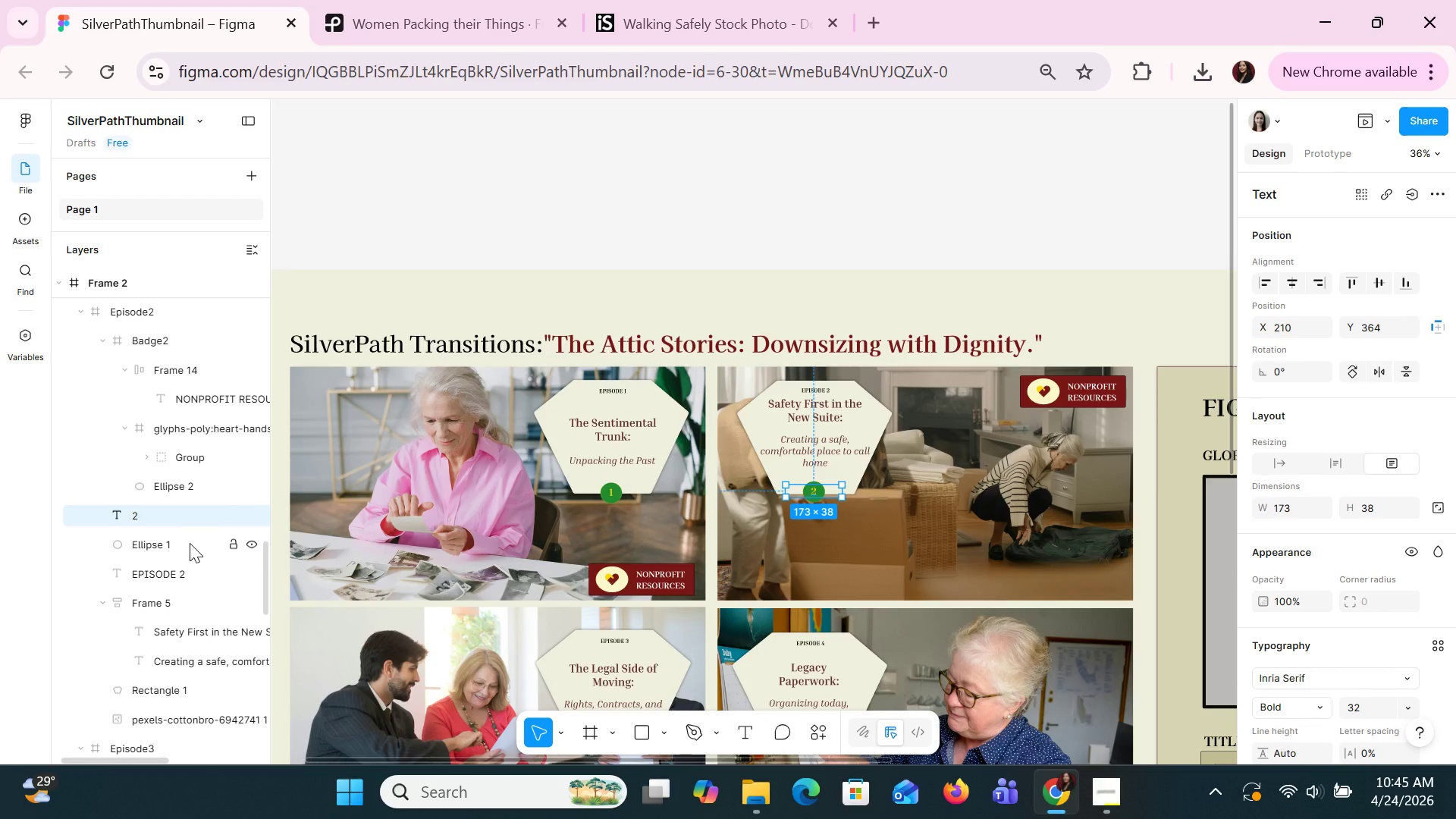 
left_click([190, 543])
 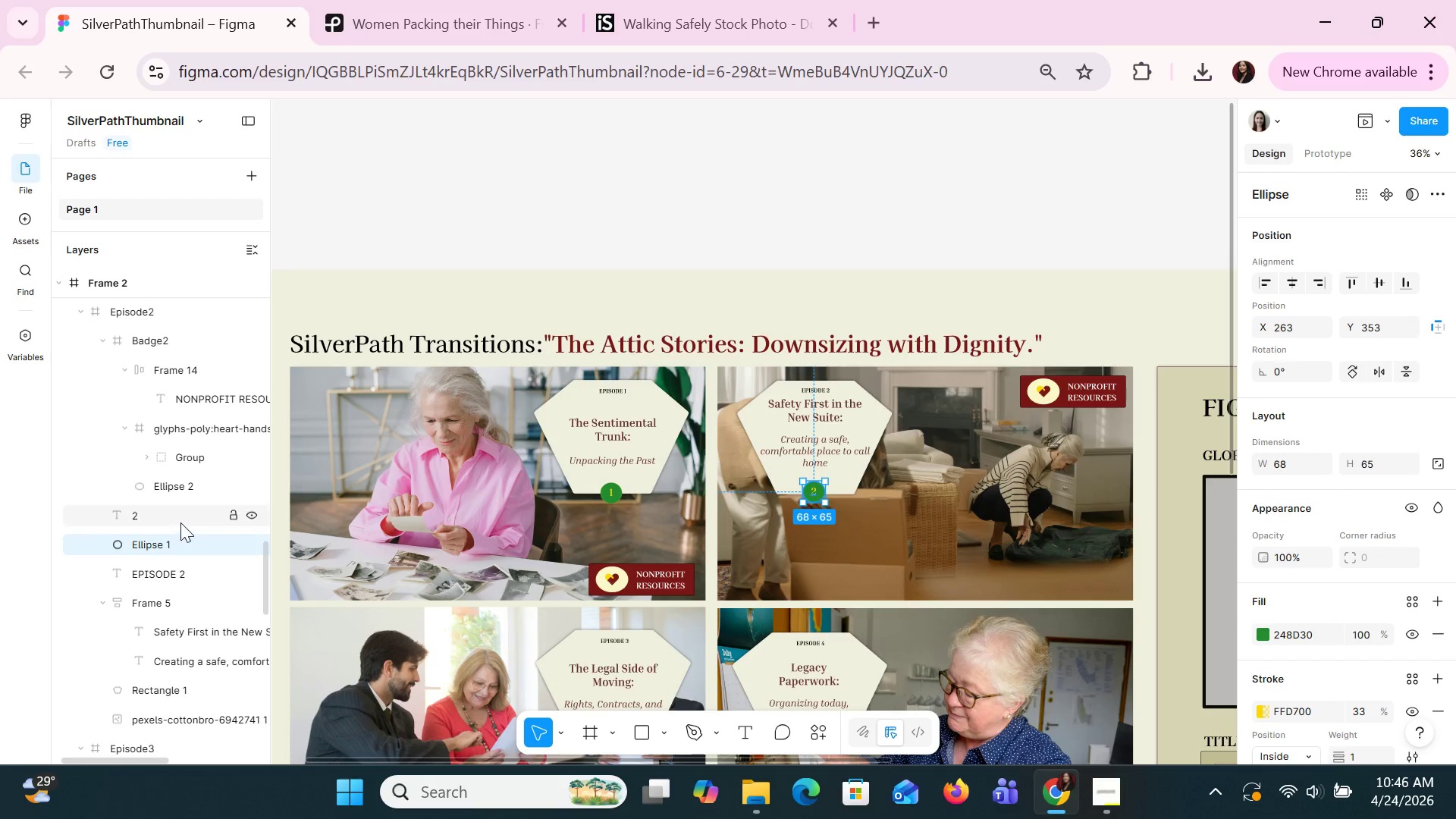 
left_click([180, 519])
 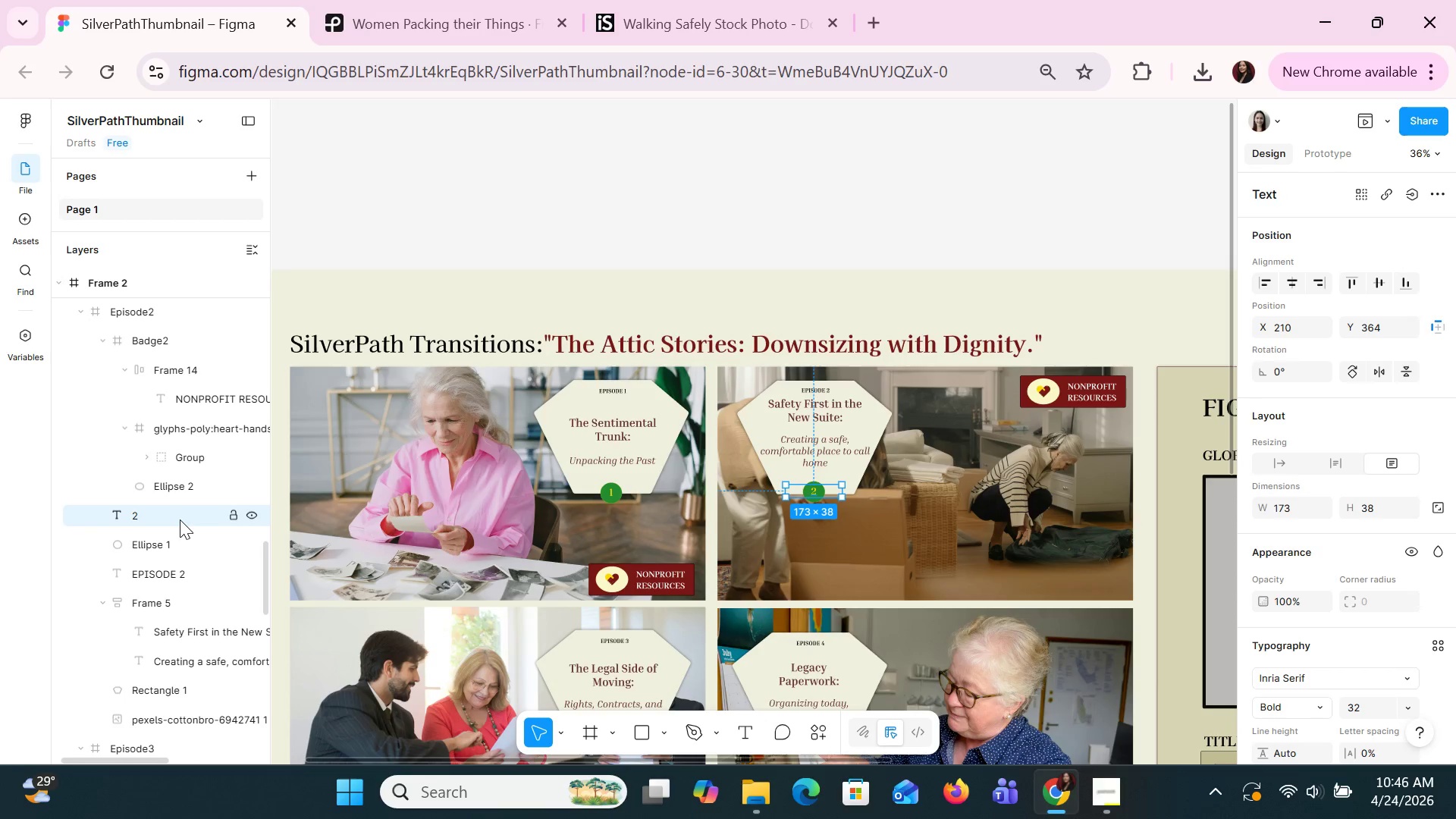 
hold_key(key=ShiftLeft, duration=1.5)
left_click([174, 551])
 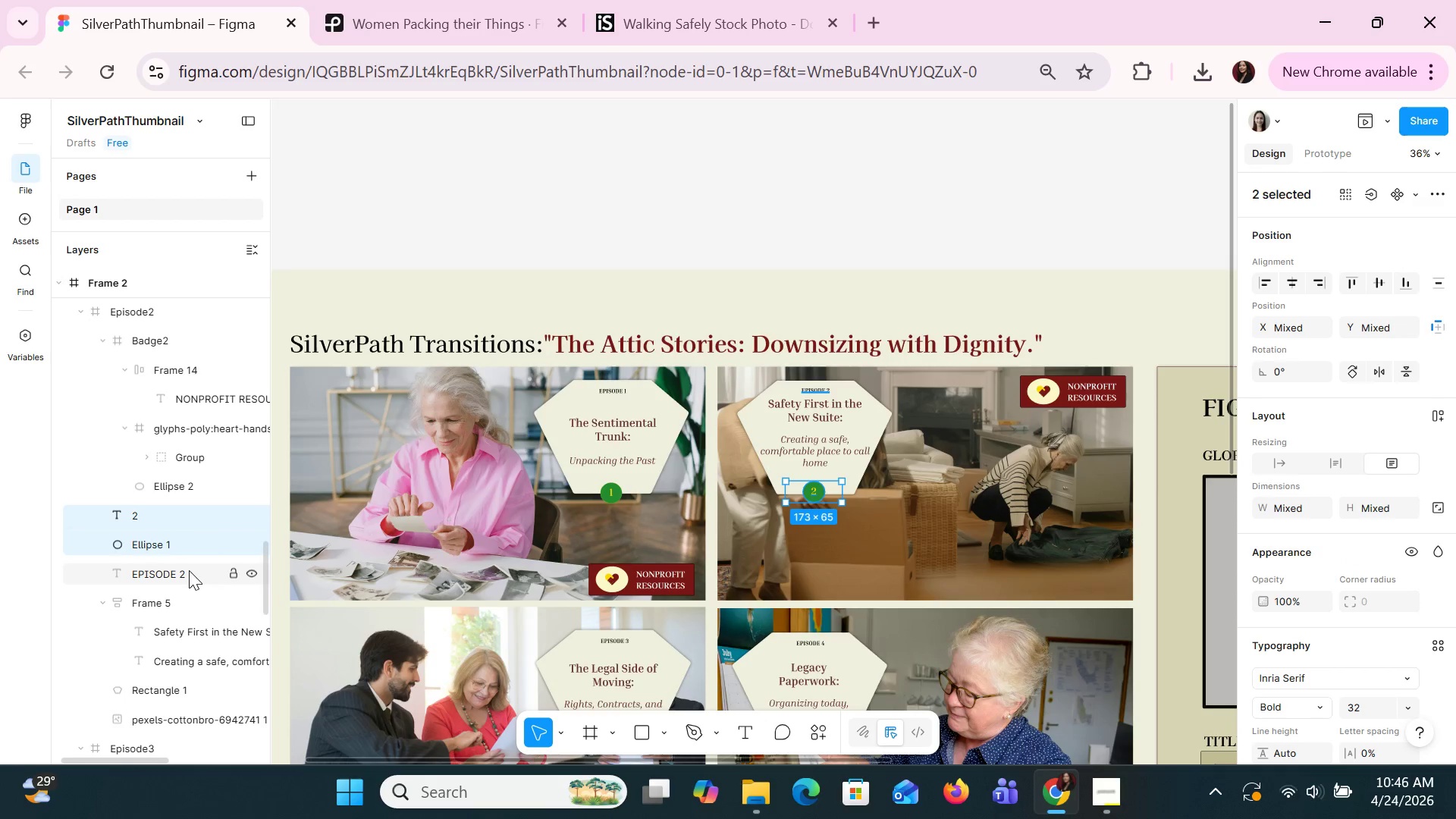 
left_click([189, 570])
 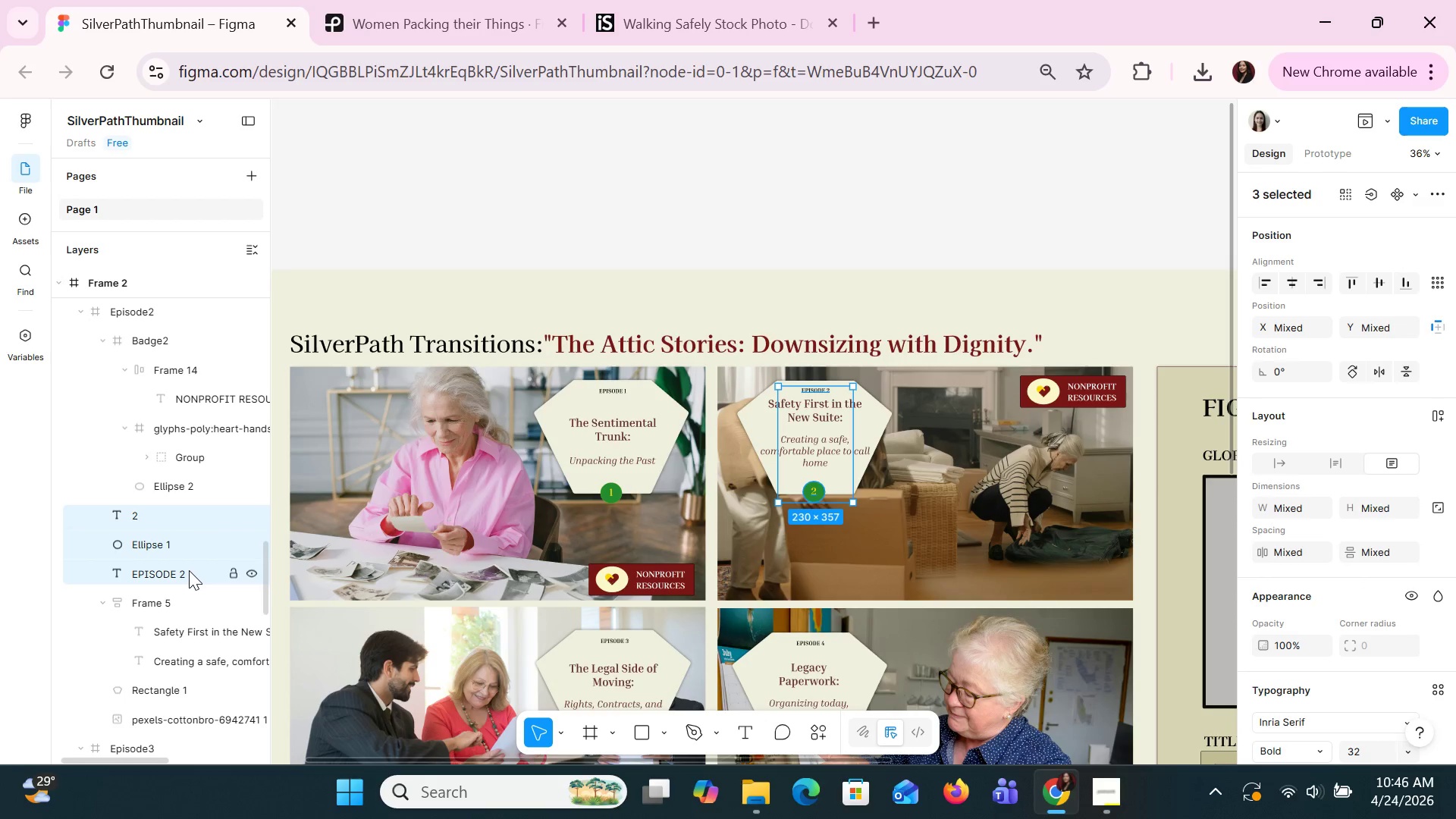 
hold_key(key=ShiftLeft, duration=1.51)
left_click([185, 613])
 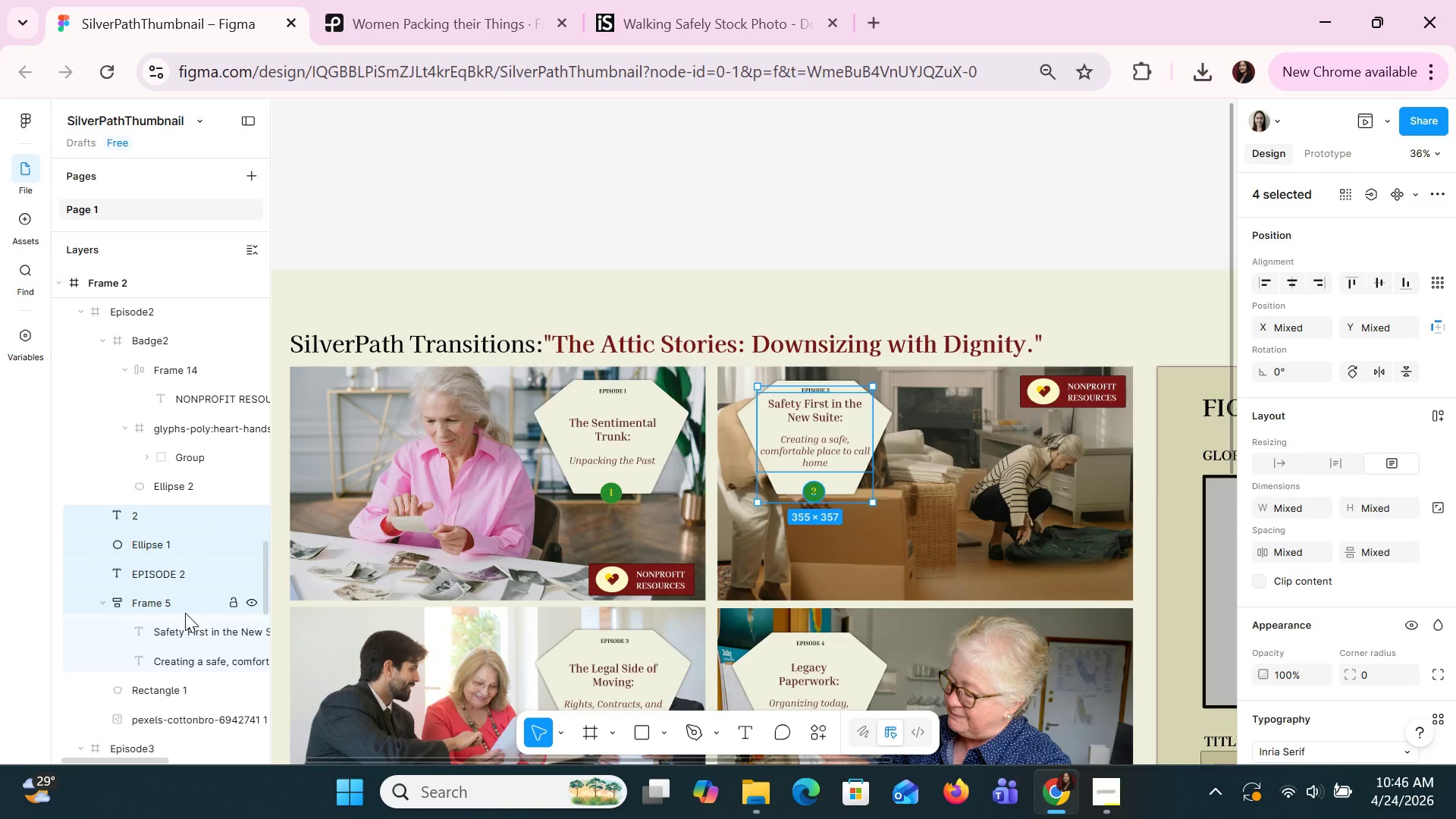 
hold_key(key=ShiftLeft, duration=1.5)
left_click([187, 687])
 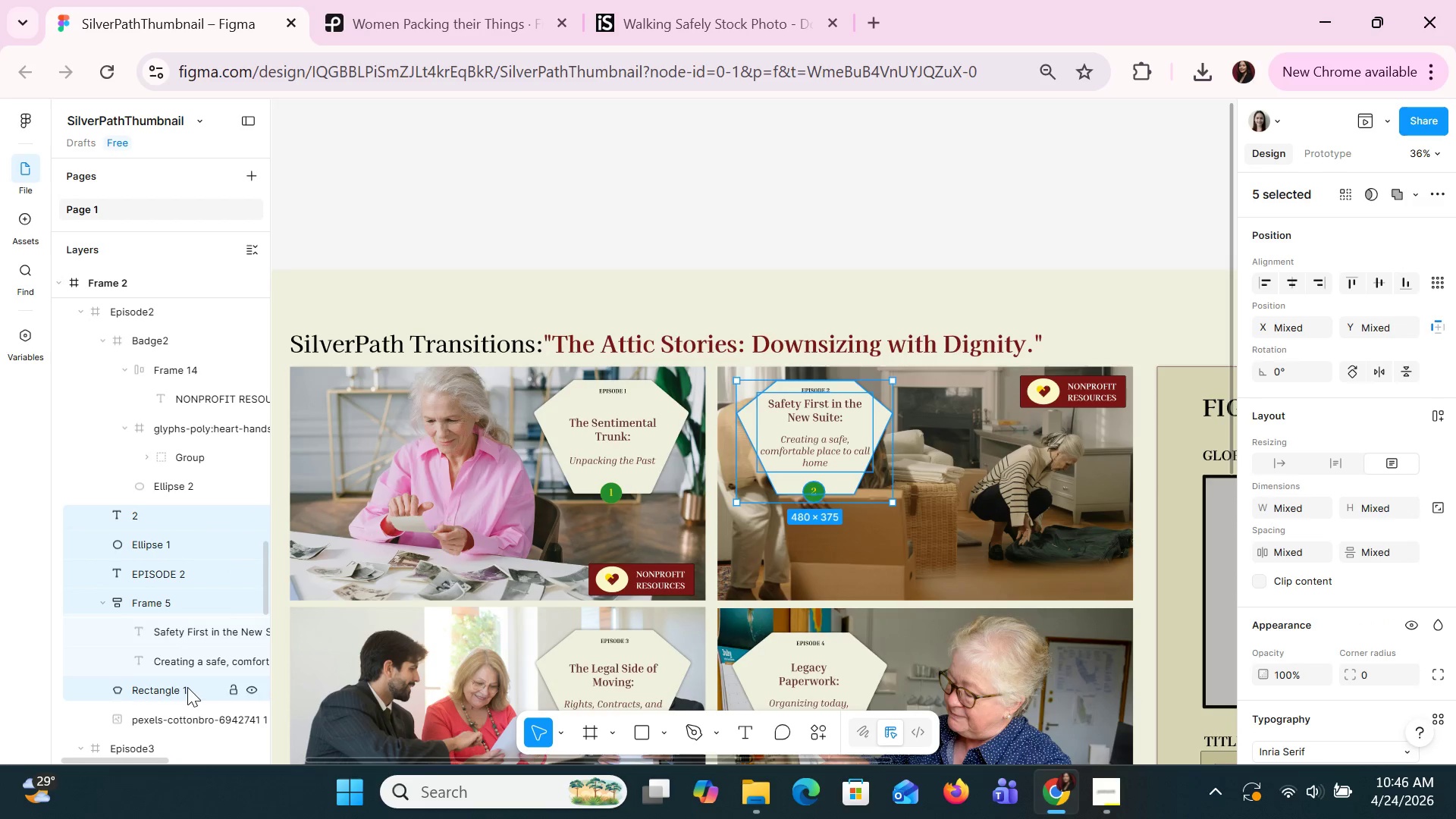 
key(Shift+ShiftLeft)
 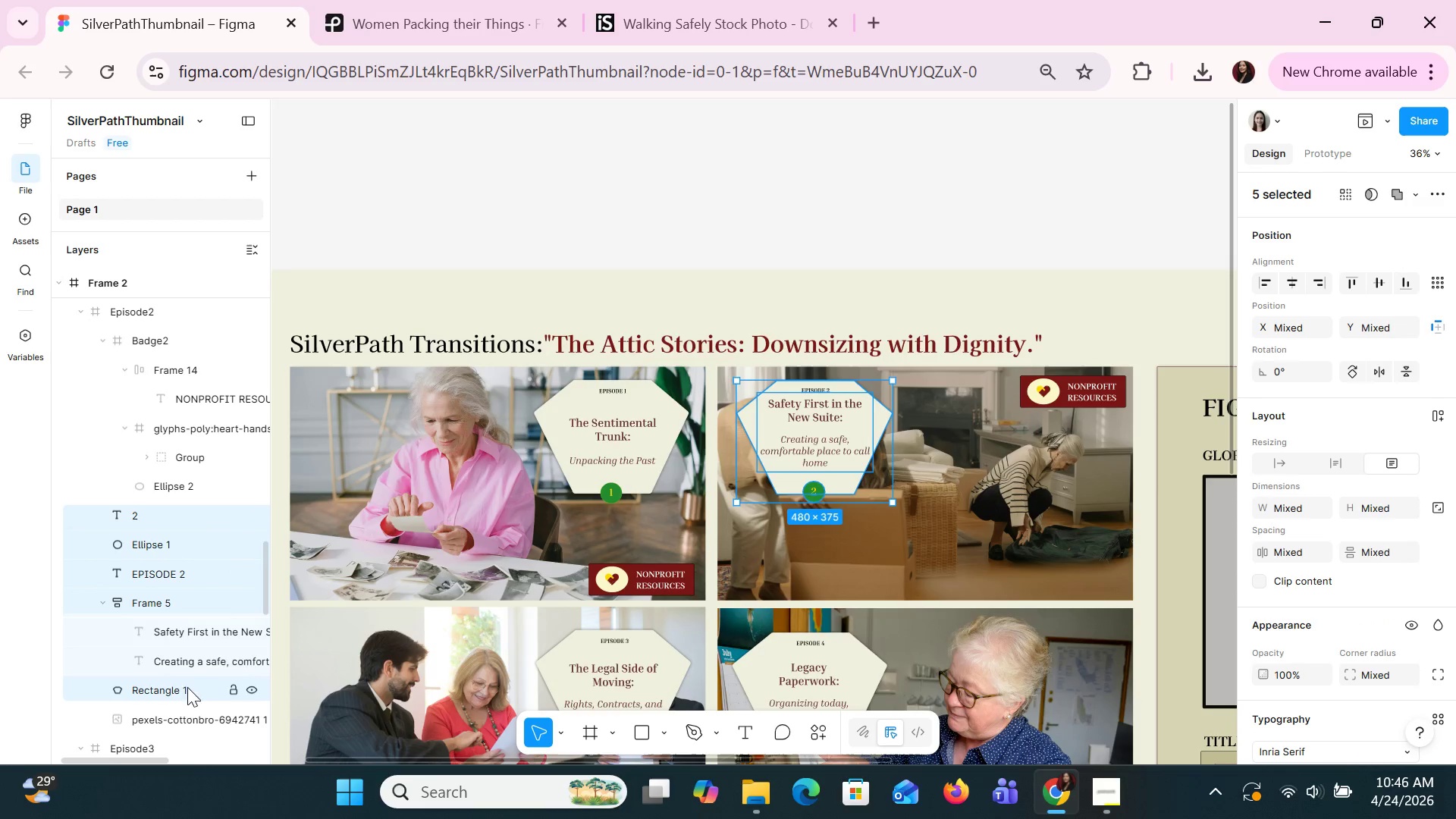 
key(Shift+ShiftLeft)
 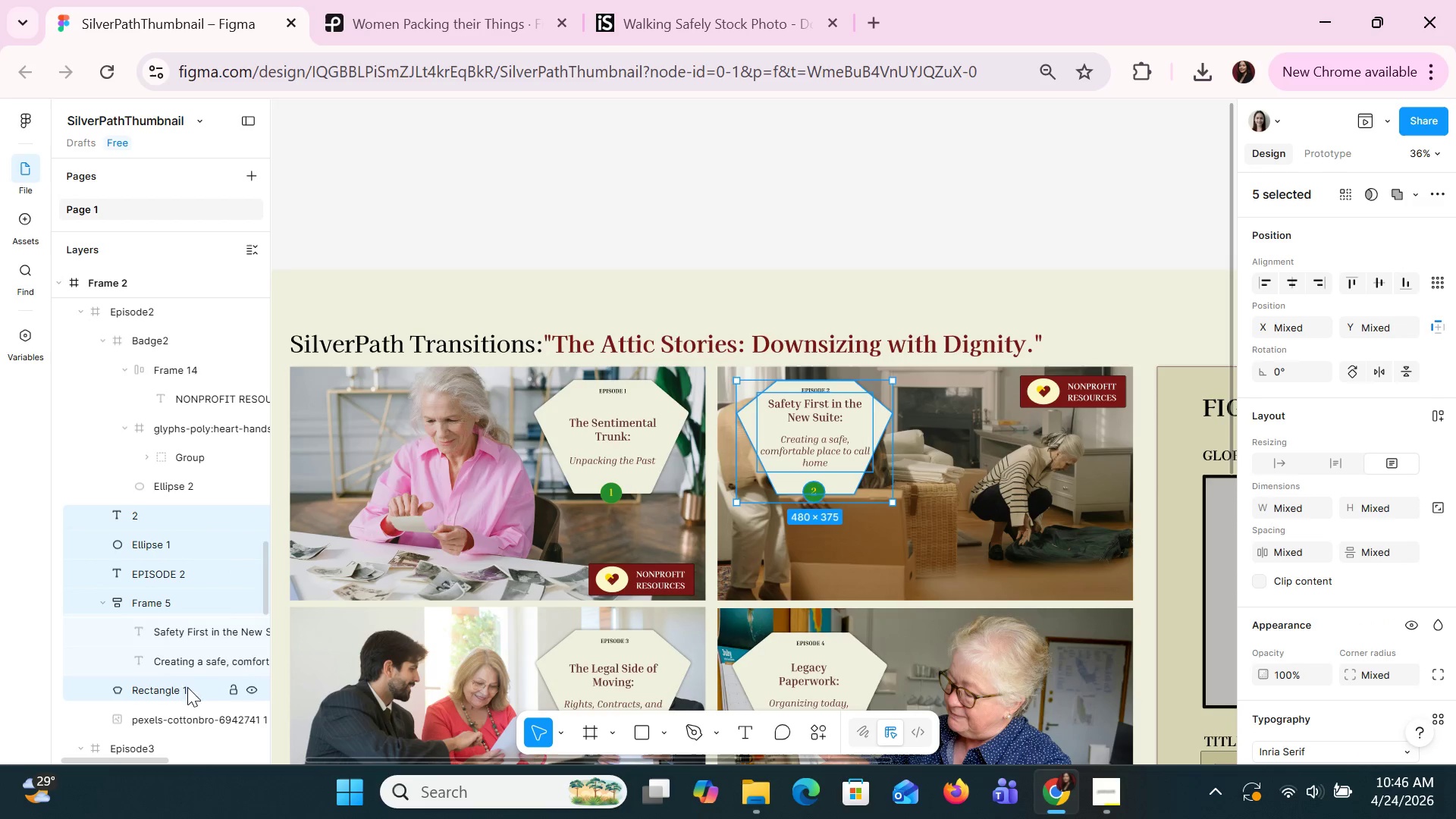 
key(Shift+ShiftLeft)
 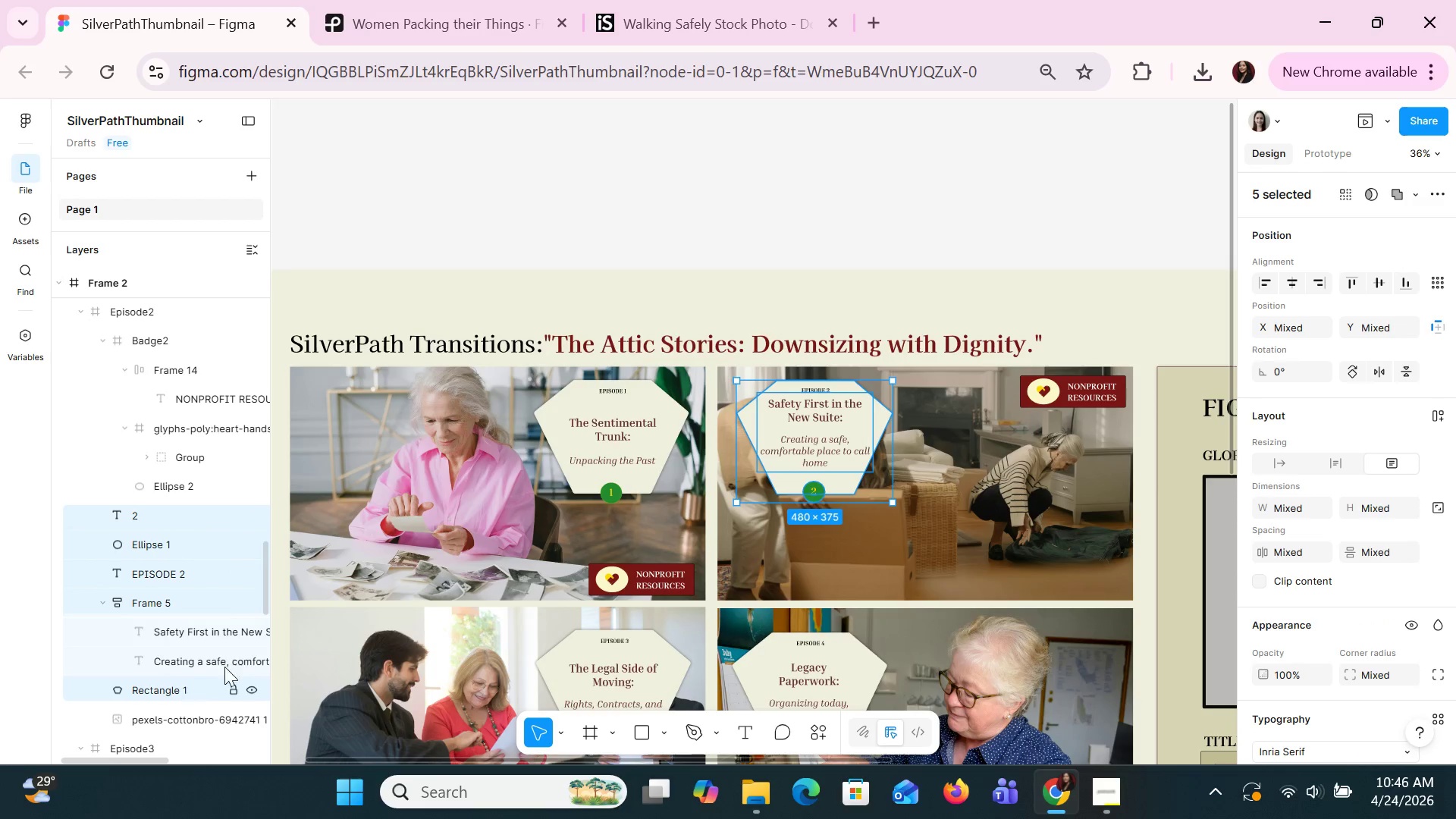 
key(Shift+ShiftLeft)
 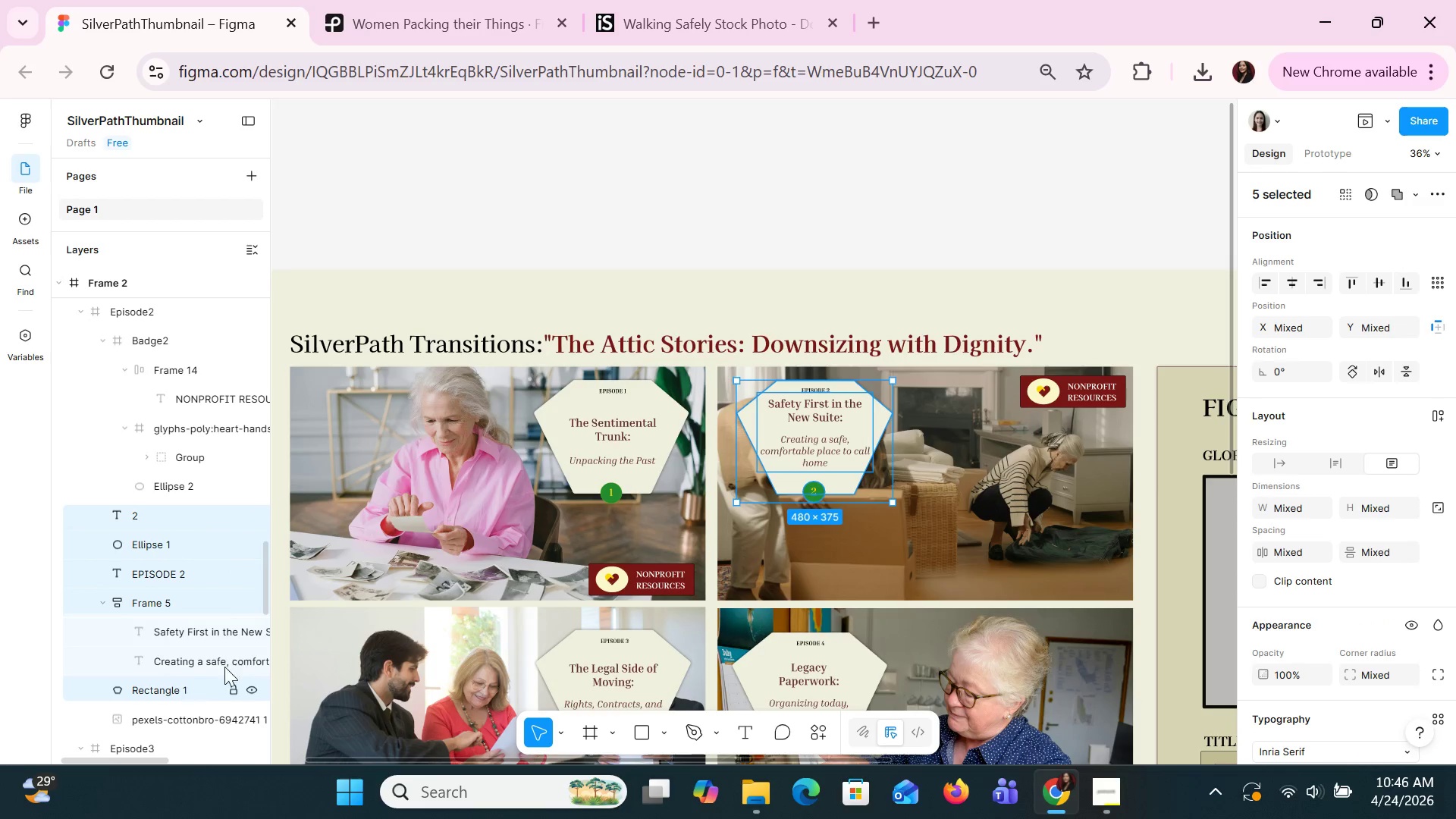 
key(Shift+ShiftLeft)
 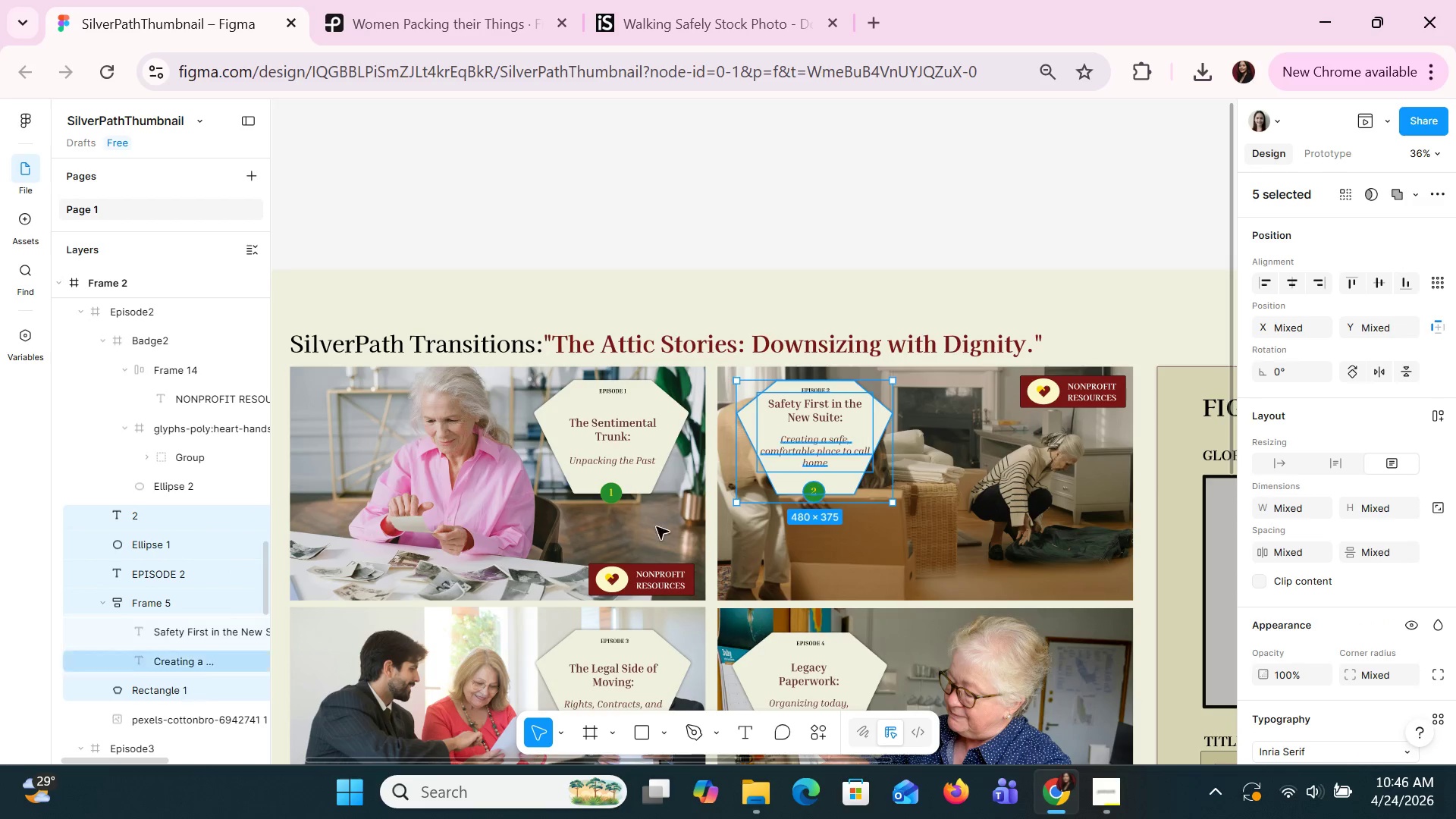 
key(Shift+ShiftLeft)
 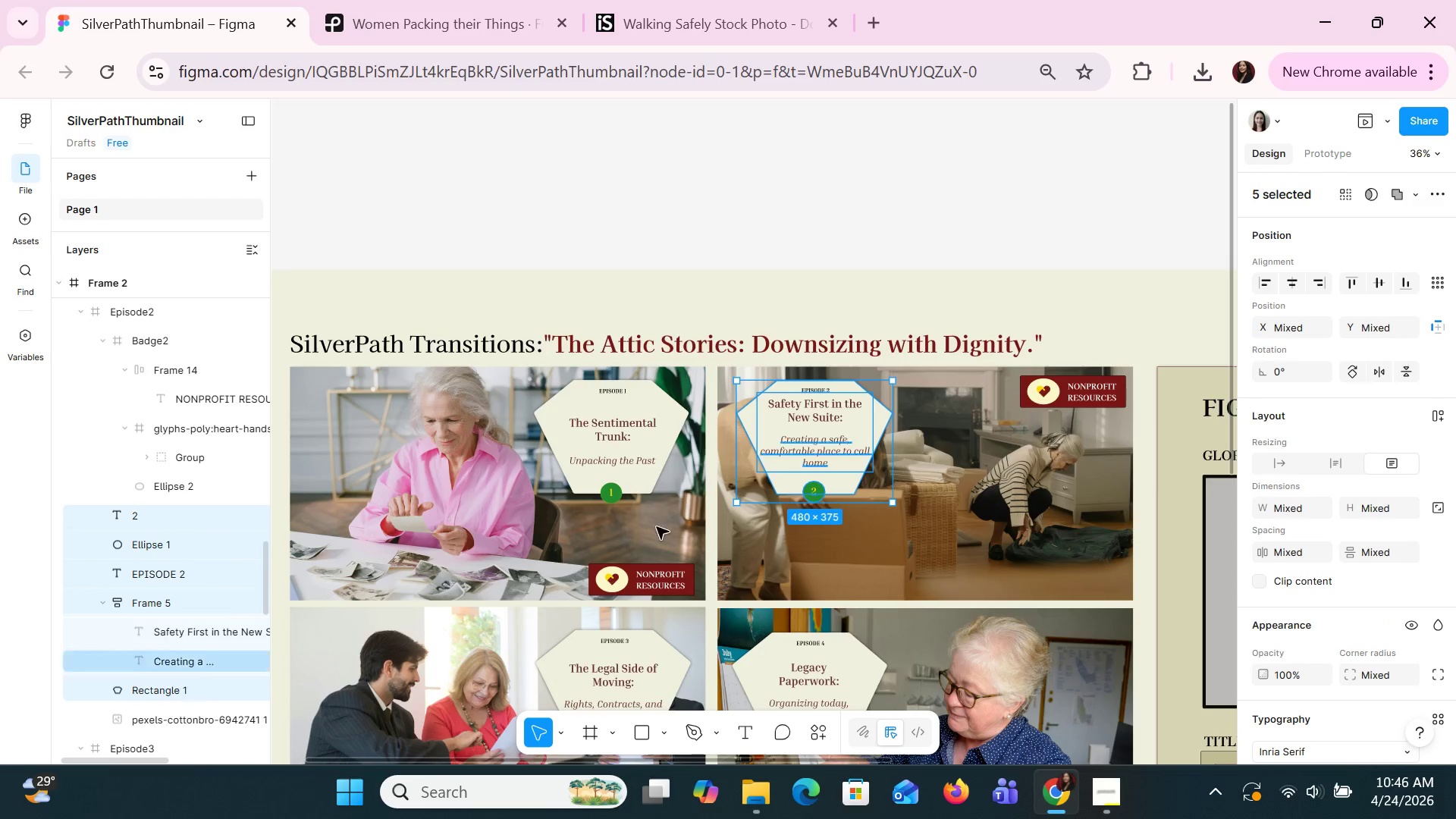 
key(Shift+ShiftLeft)
 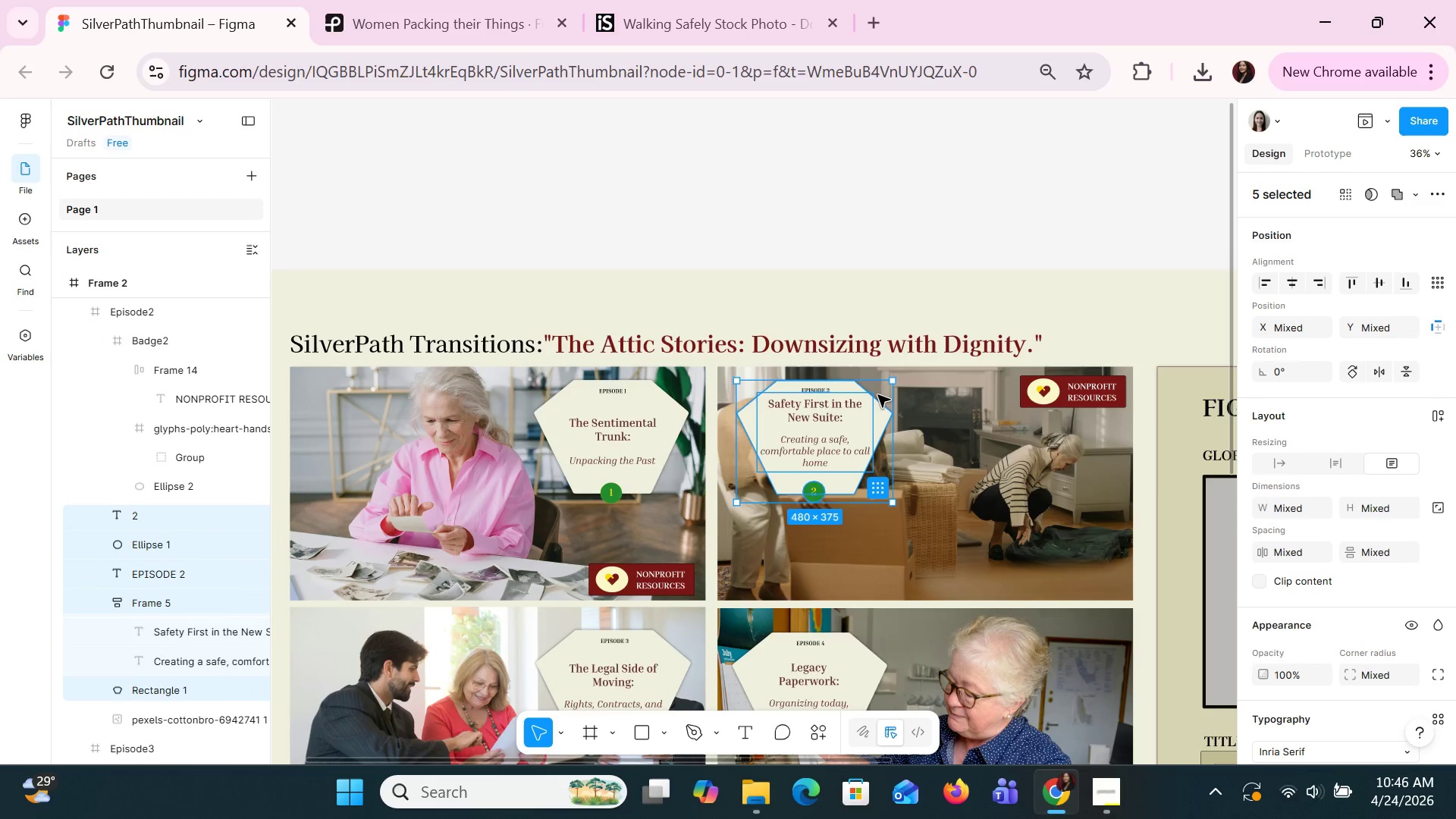 
left_click_drag(start_coordinate=[877, 393], to_coordinate=[873, 483])
 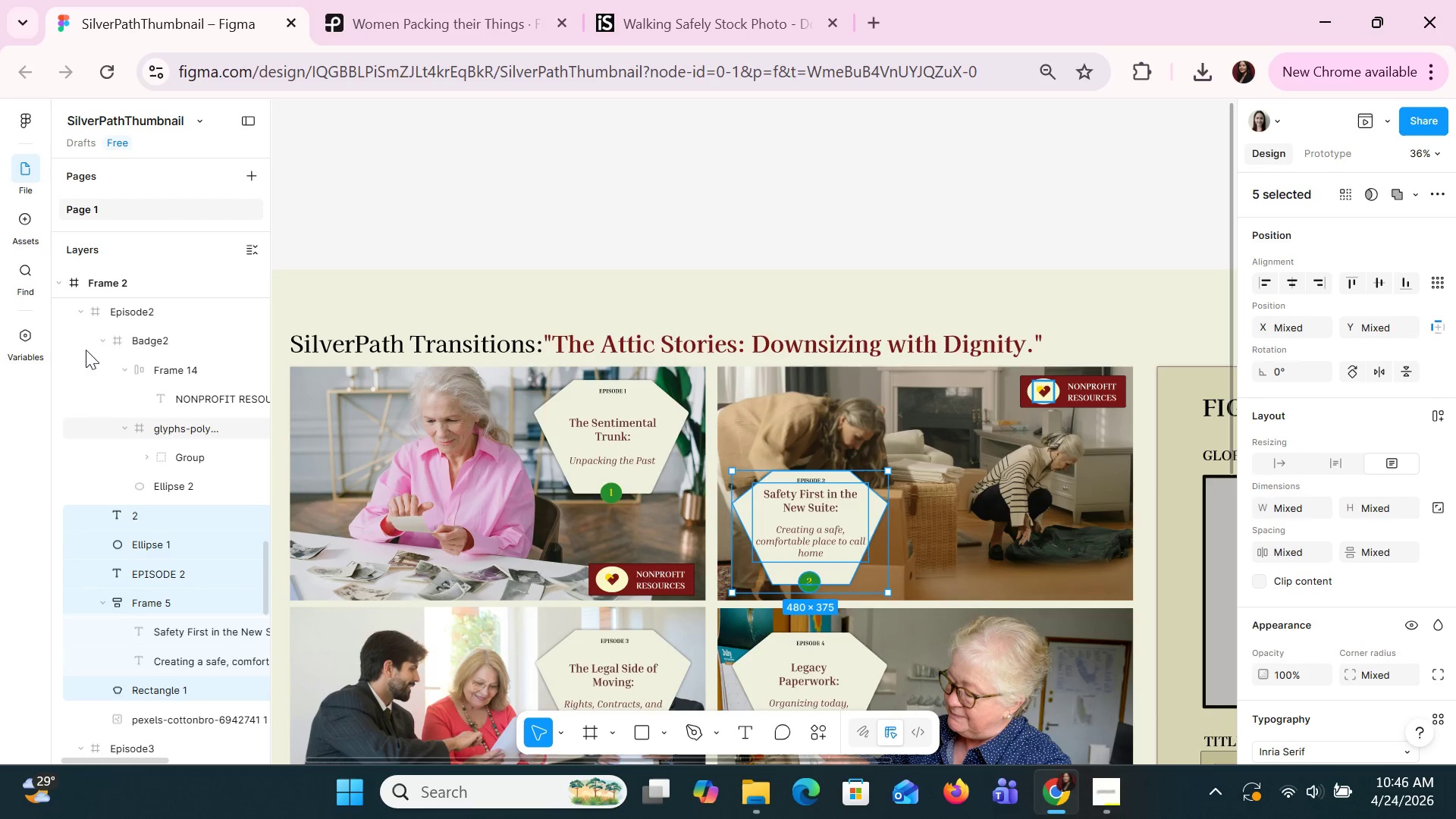 
left_click([81, 313])
 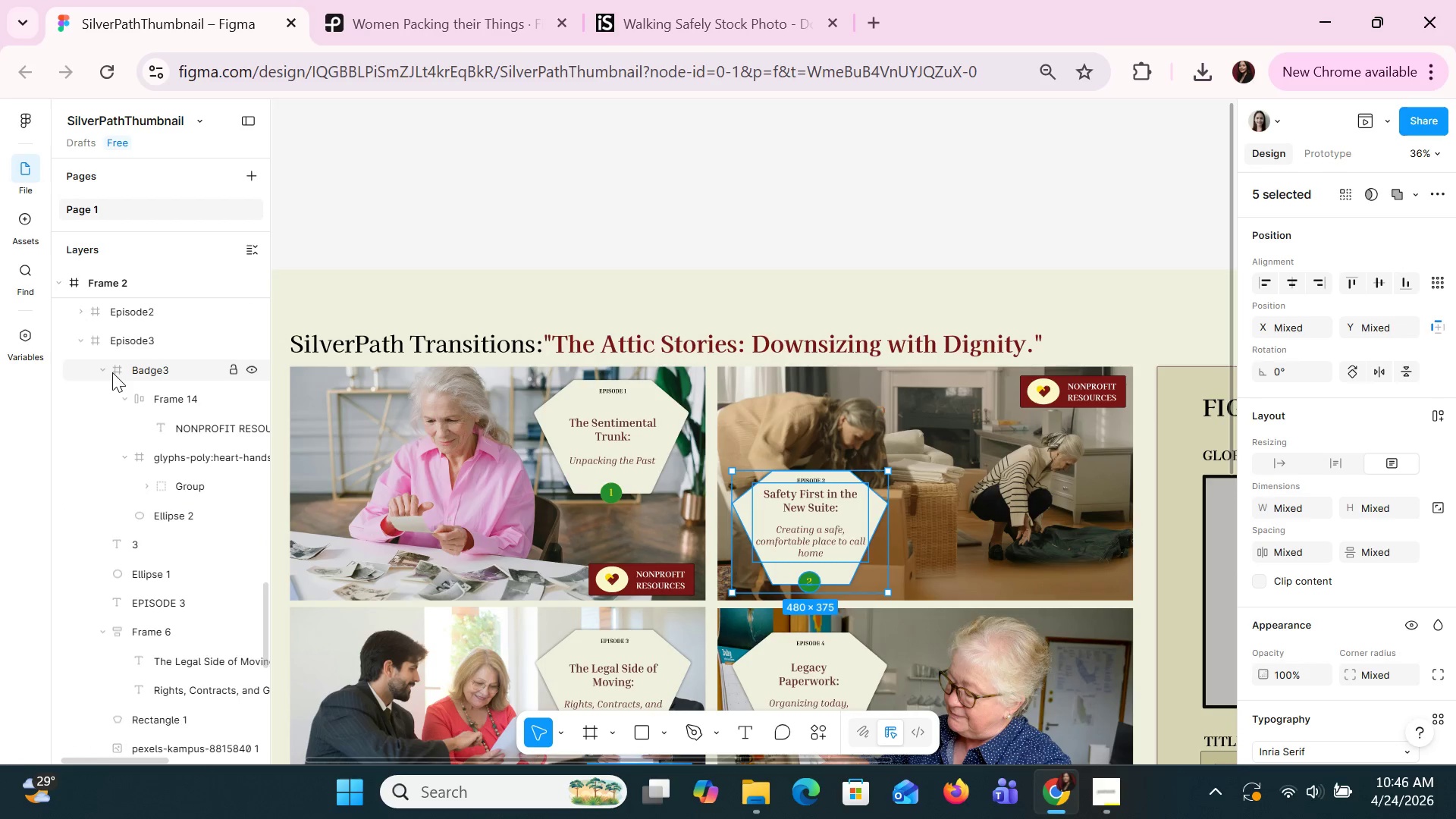 
scroll: coordinate [102, 364], scroll_direction: up, amount: 2.0
 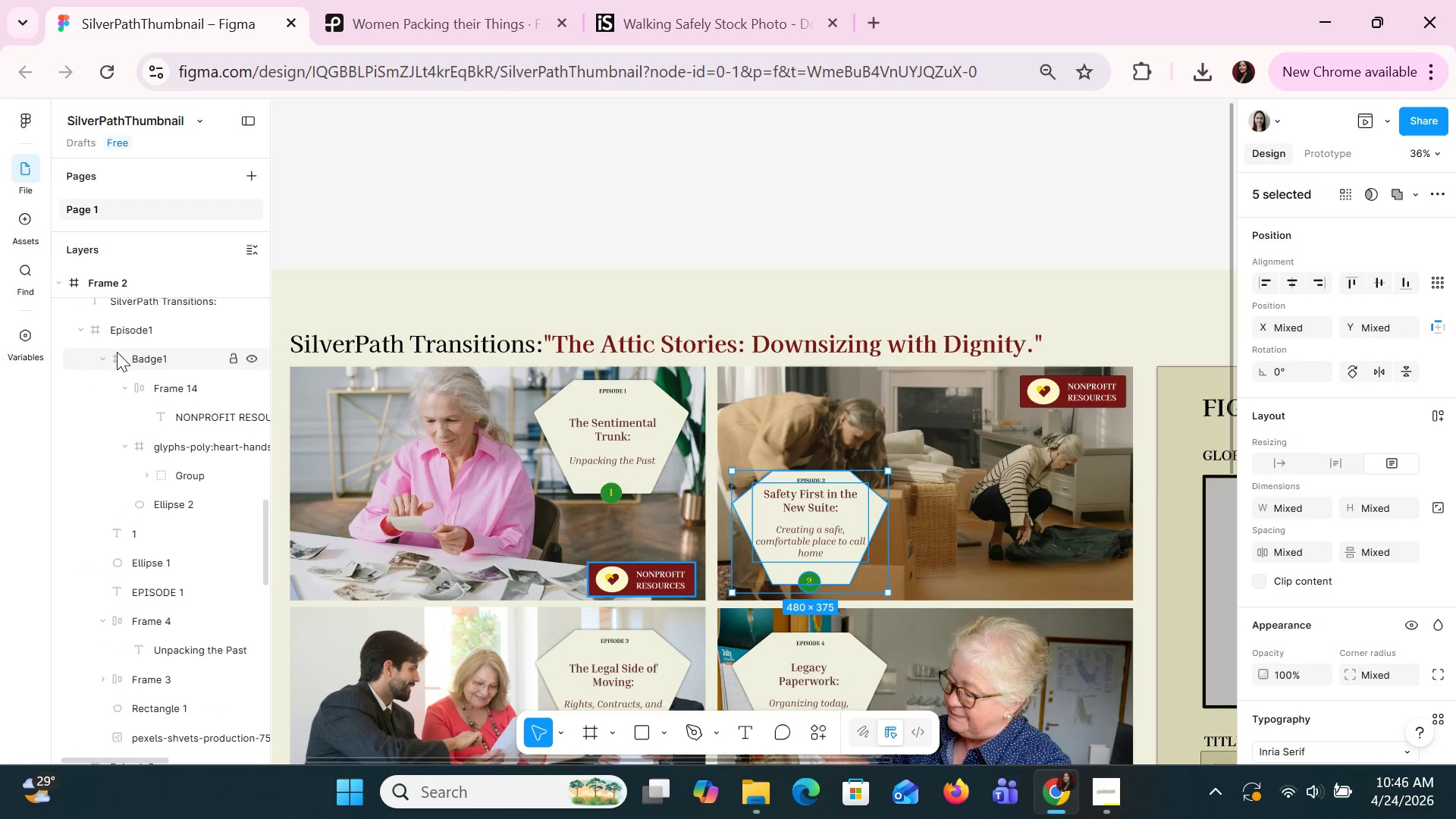 
left_click([151, 363])
 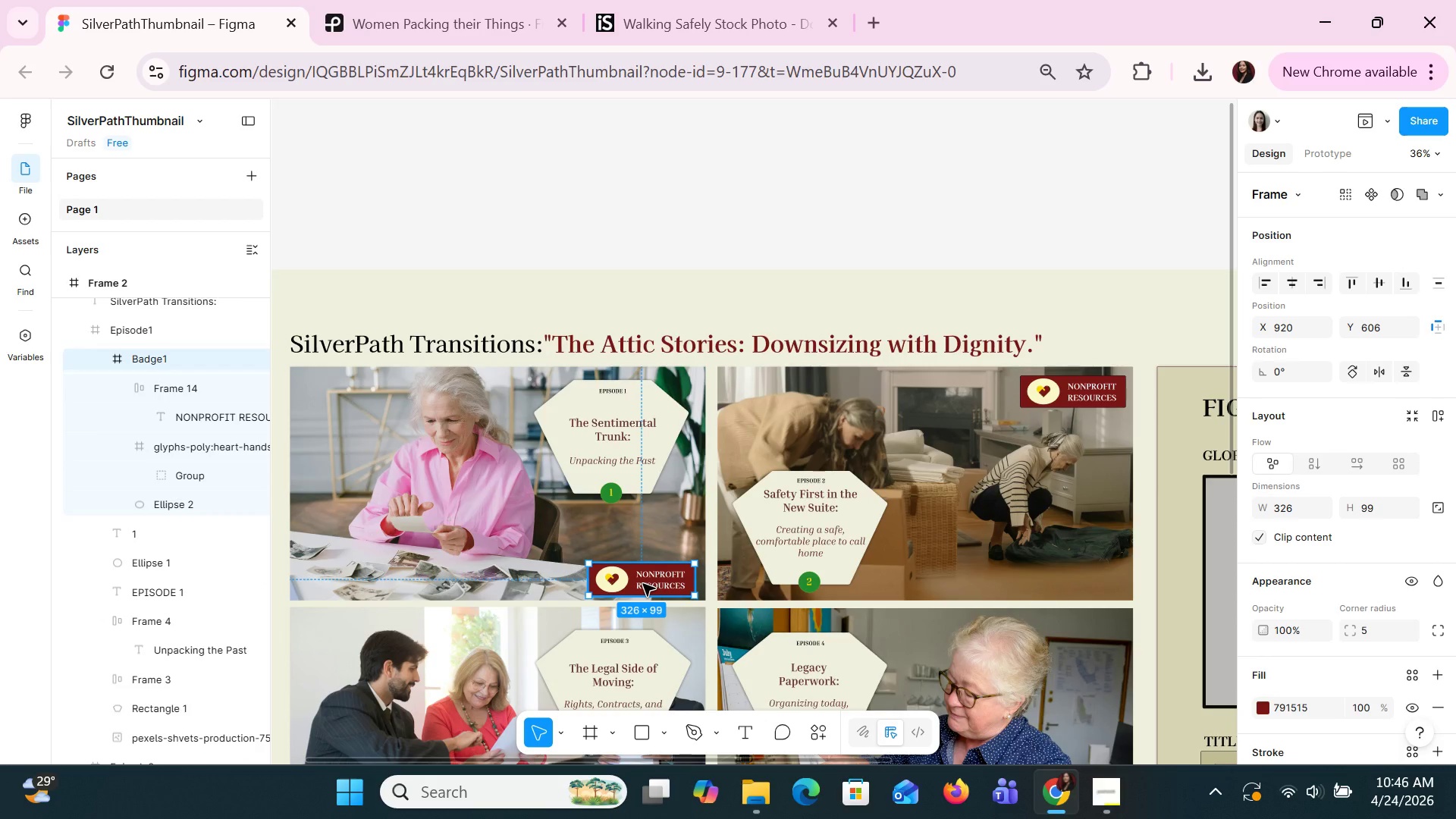 
left_click_drag(start_coordinate=[642, 583], to_coordinate=[361, 408])
 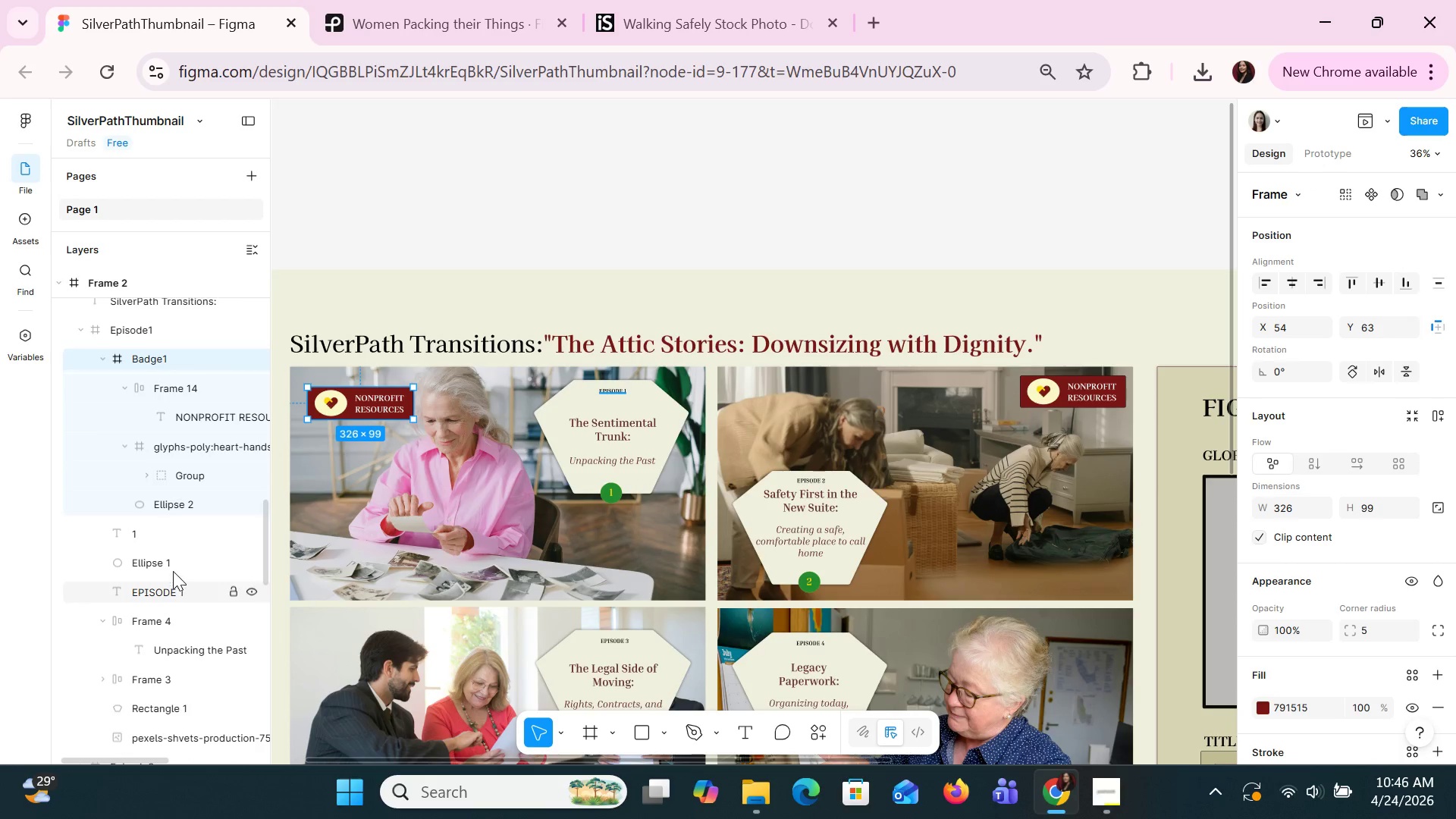 
left_click([165, 533])
 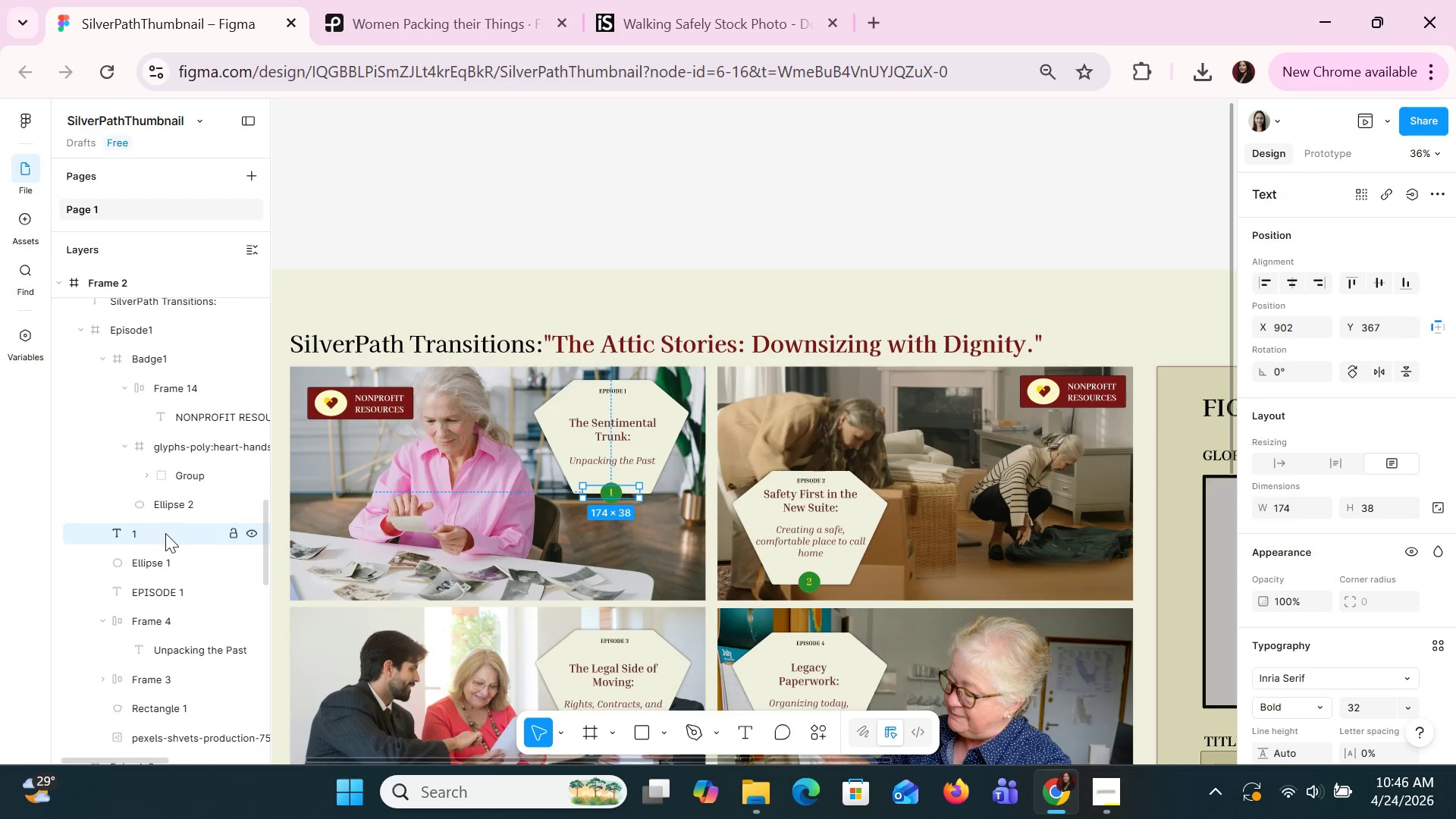 
hold_key(key=ShiftLeft, duration=1.5)
left_click([161, 560])
 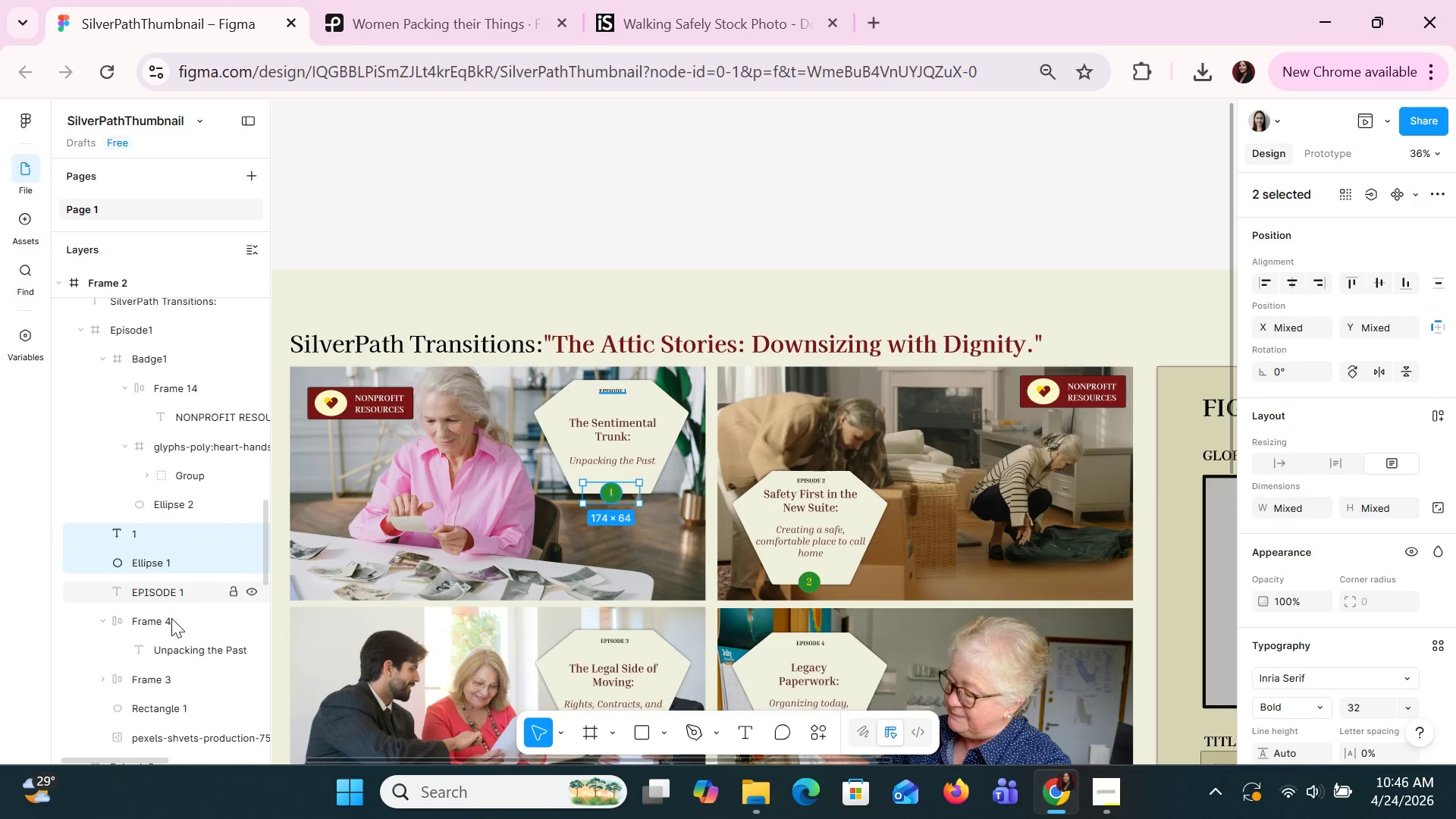 
hold_key(key=ShiftLeft, duration=1.5)
left_click([169, 629])
 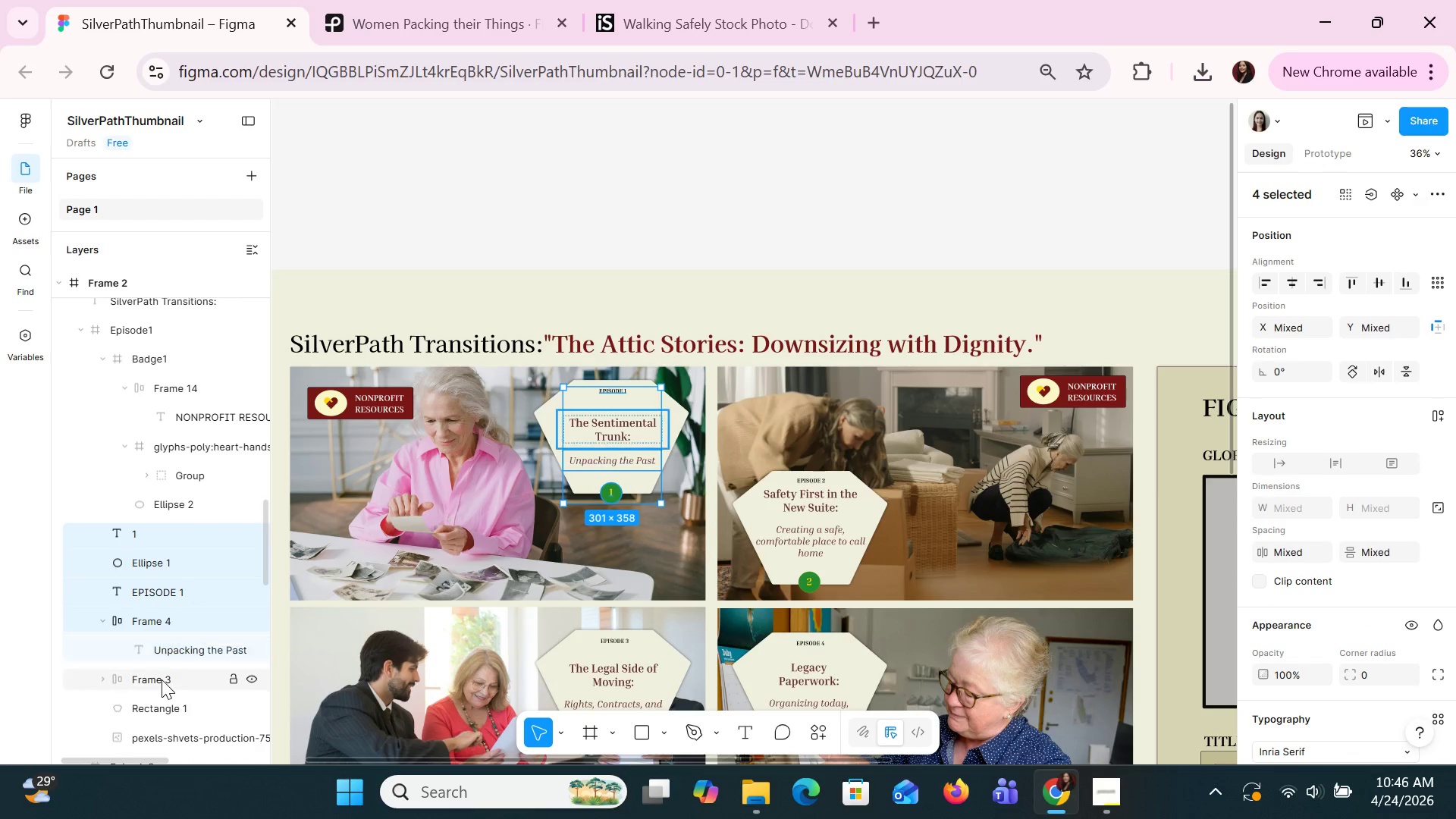 
hold_key(key=ShiftLeft, duration=1.52)
left_click([162, 679])
 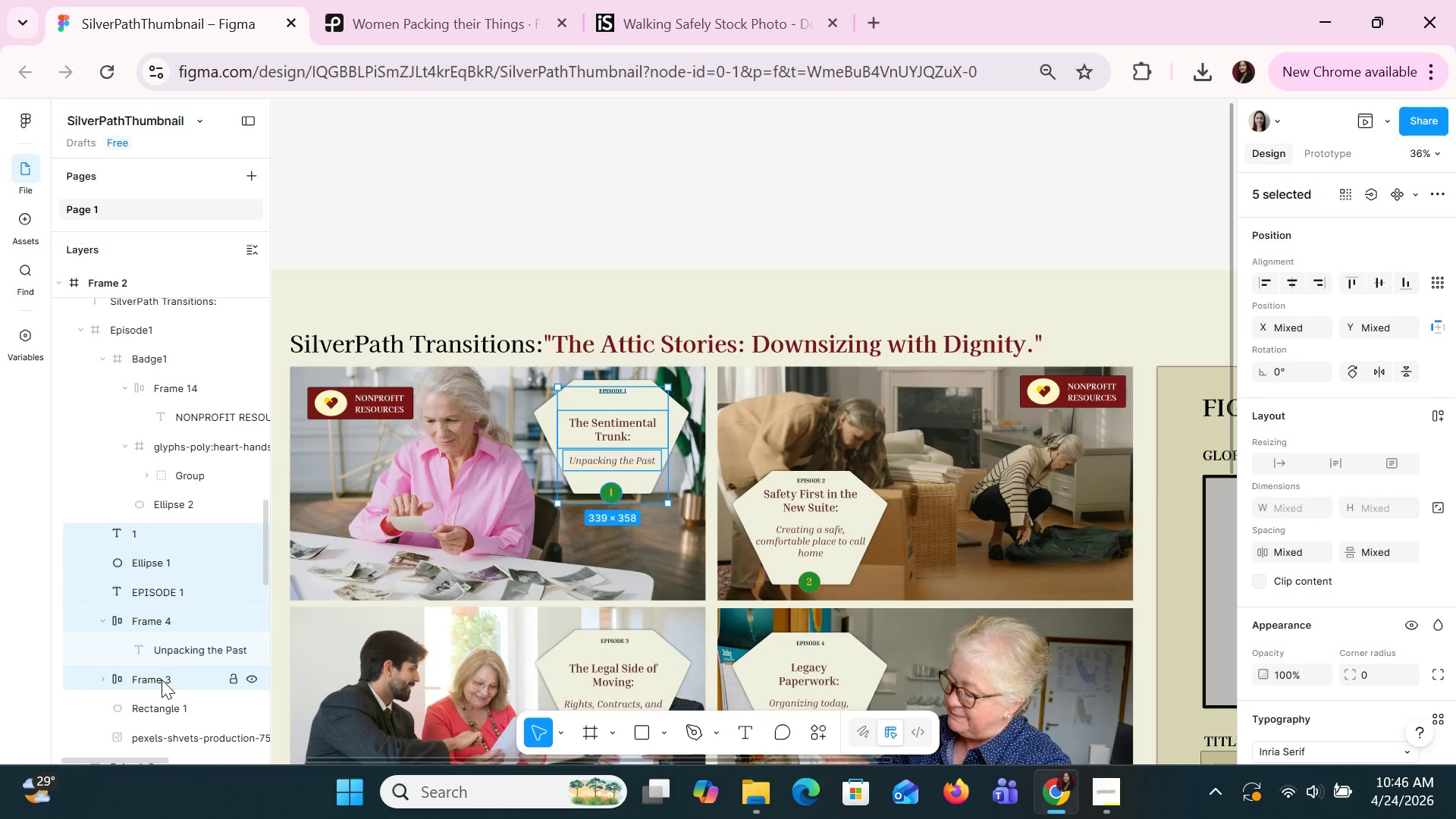 
hold_key(key=ShiftLeft, duration=1.5)
left_click([168, 703])
 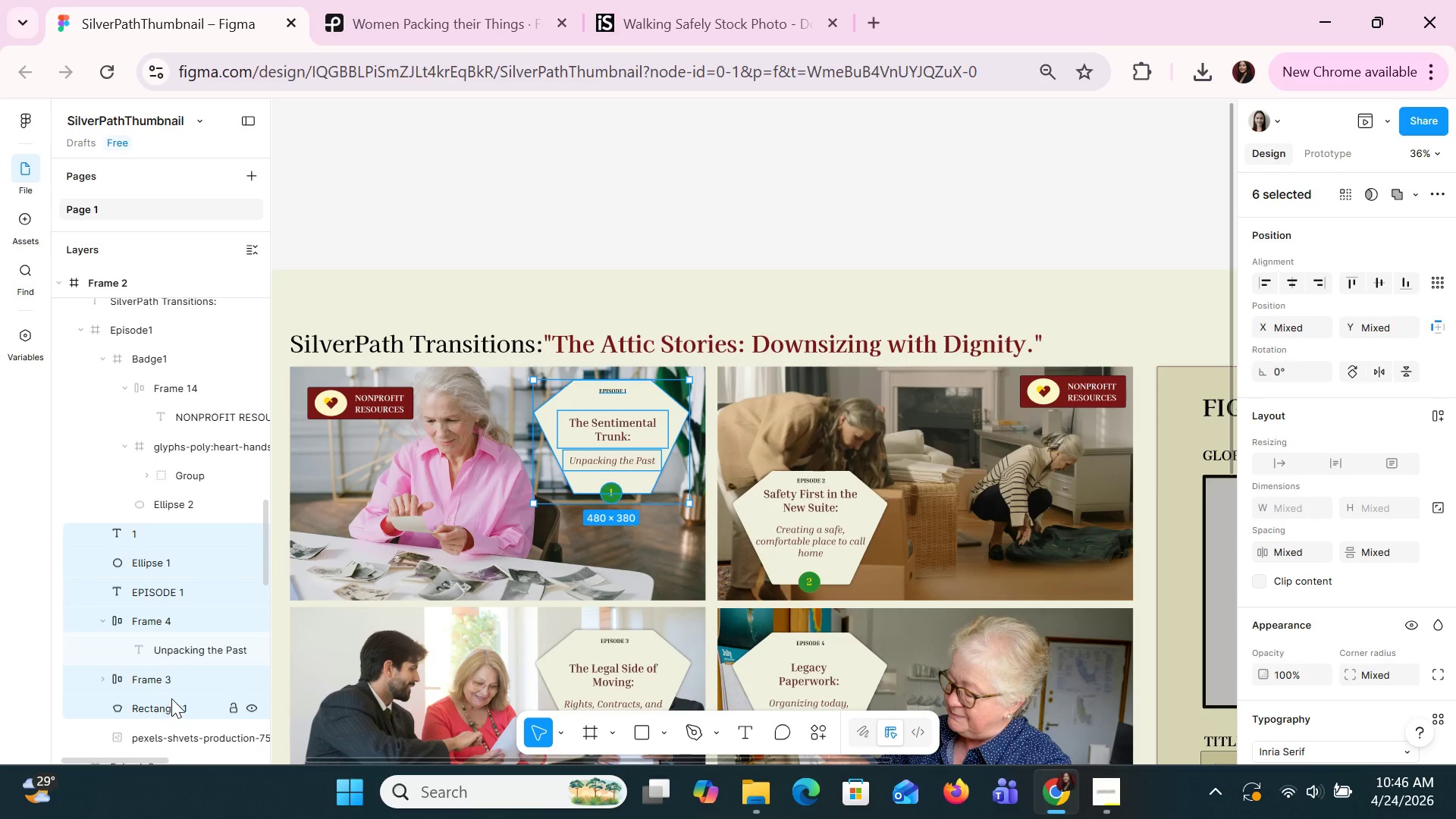 
key(Shift+ShiftLeft)
 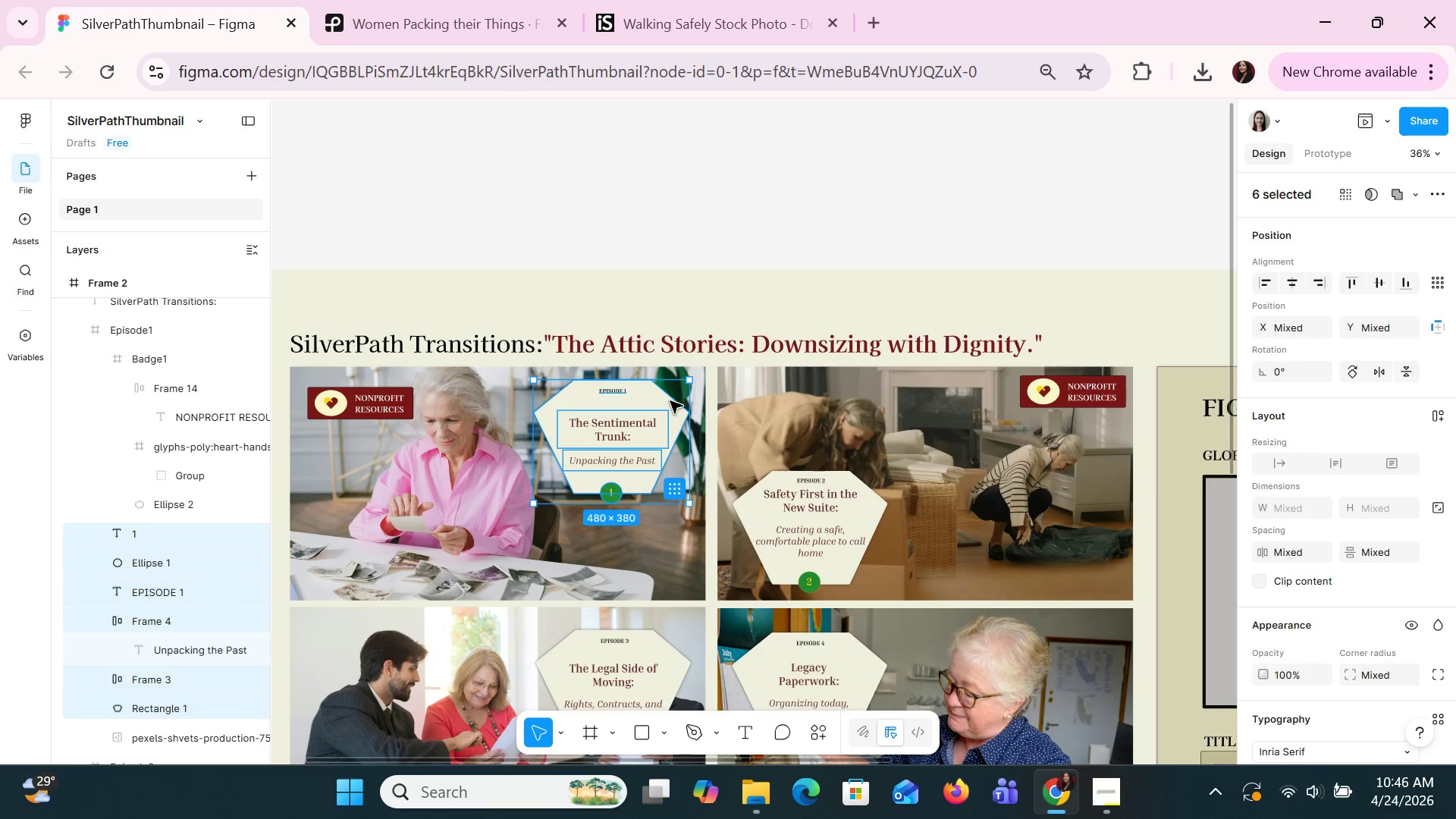 
left_click_drag(start_coordinate=[670, 400], to_coordinate=[677, 491])
 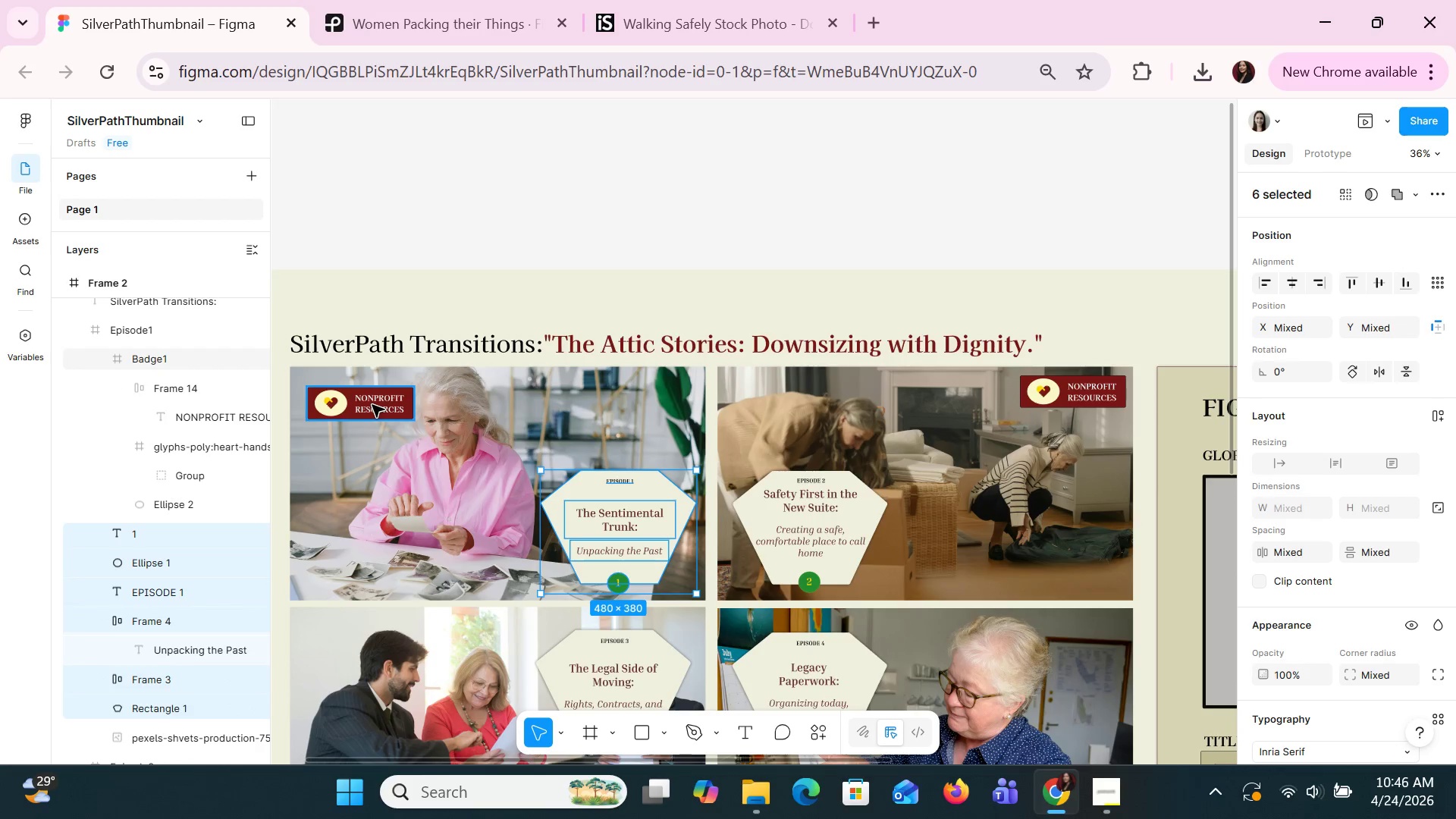 
left_click([373, 404])
 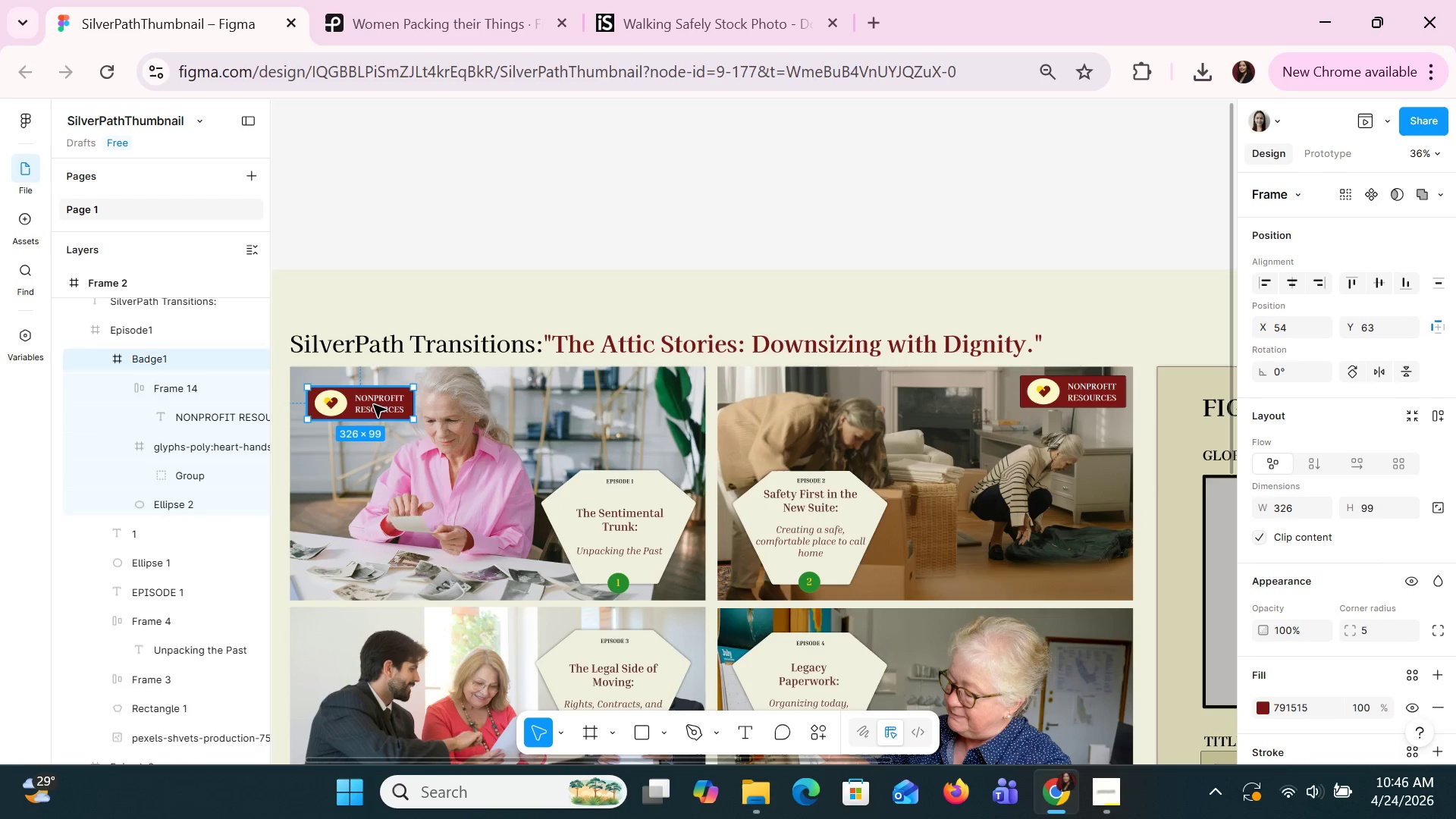 
left_click_drag(start_coordinate=[371, 404], to_coordinate=[654, 391])
 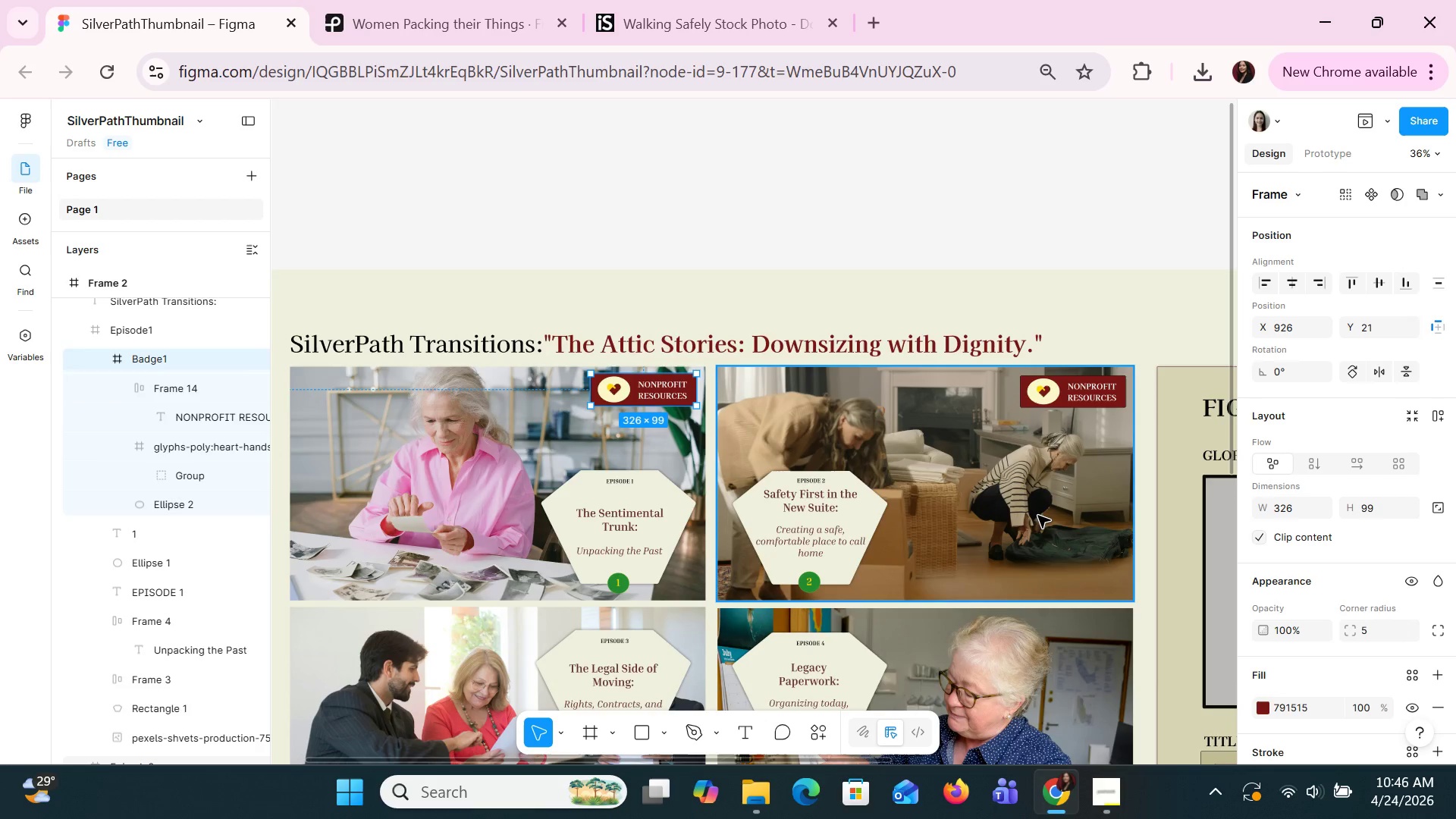 
left_click([1037, 516])
 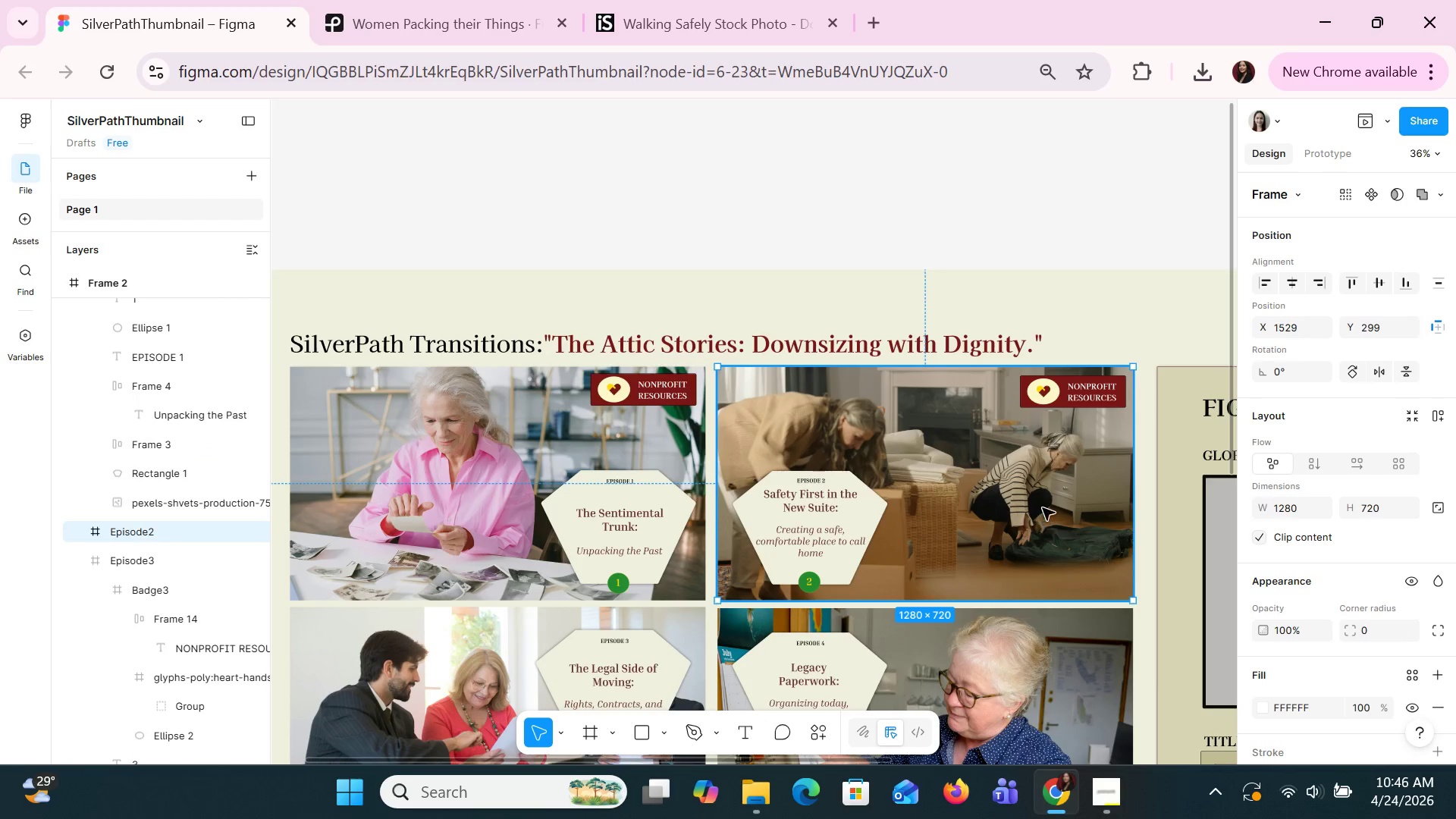 
left_click([1070, 399])
 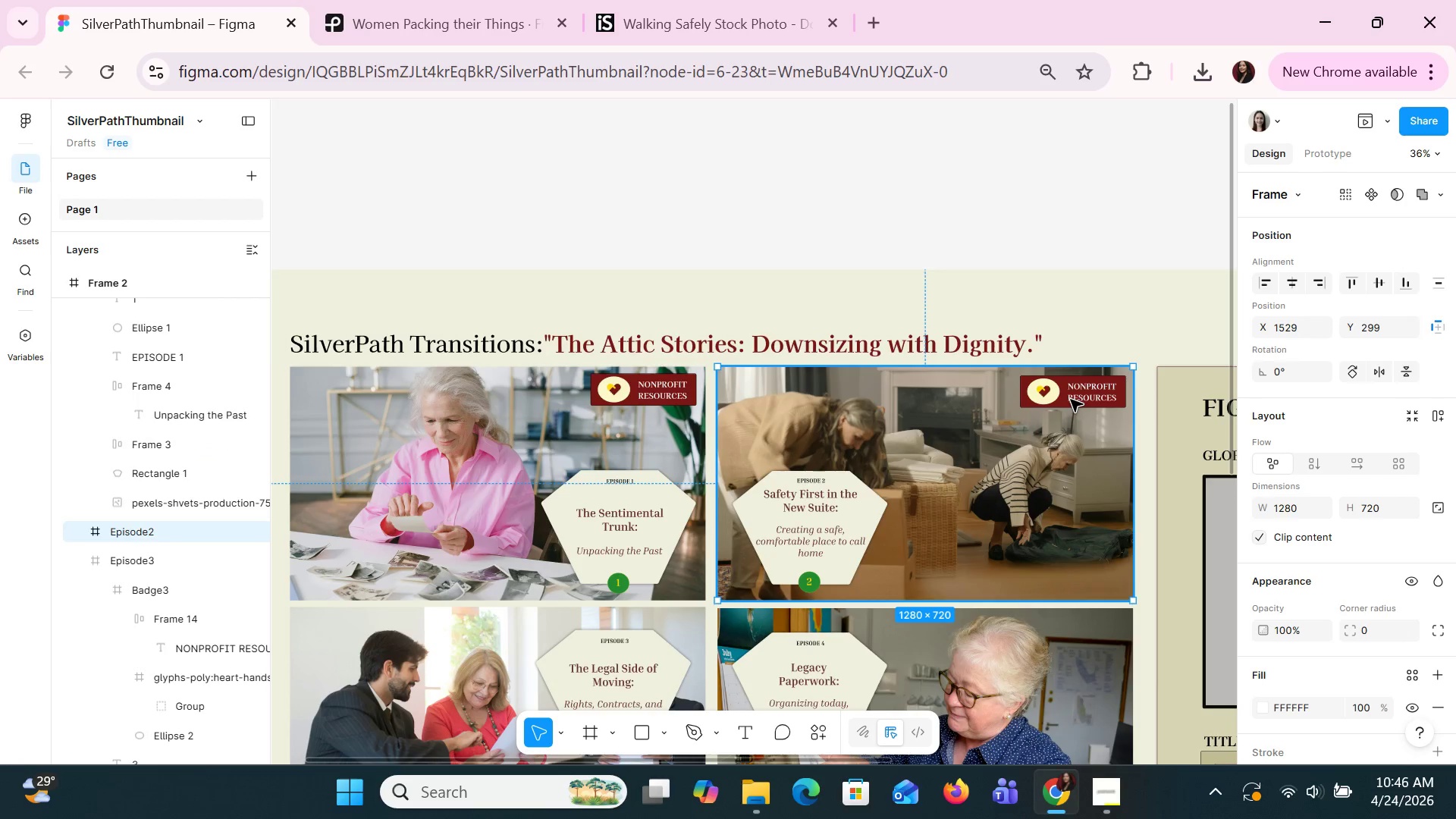 
left_click([1070, 399])
 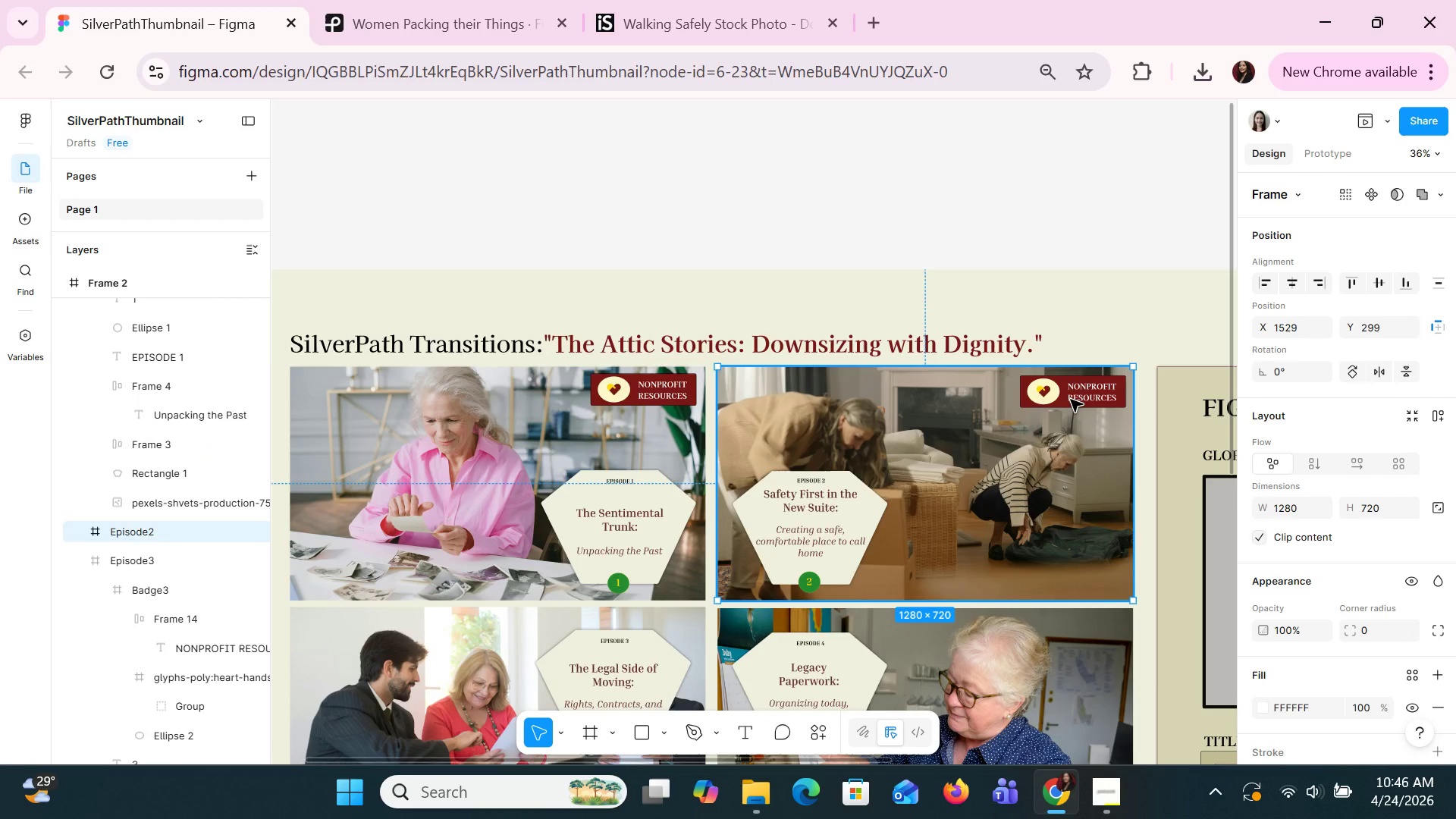 
double_click([1070, 399])
 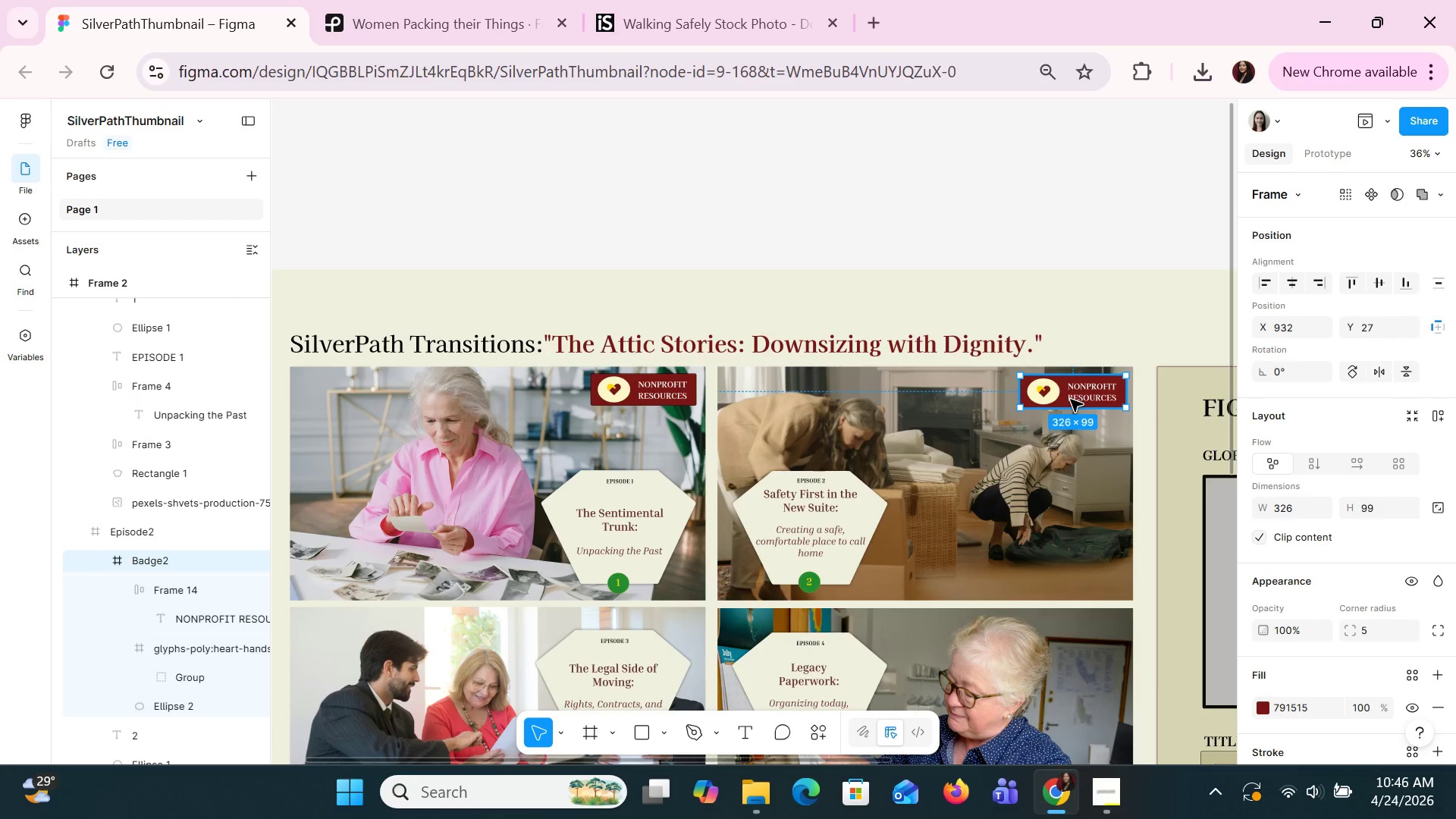 
left_click_drag(start_coordinate=[1070, 399], to_coordinate=[776, 400])
 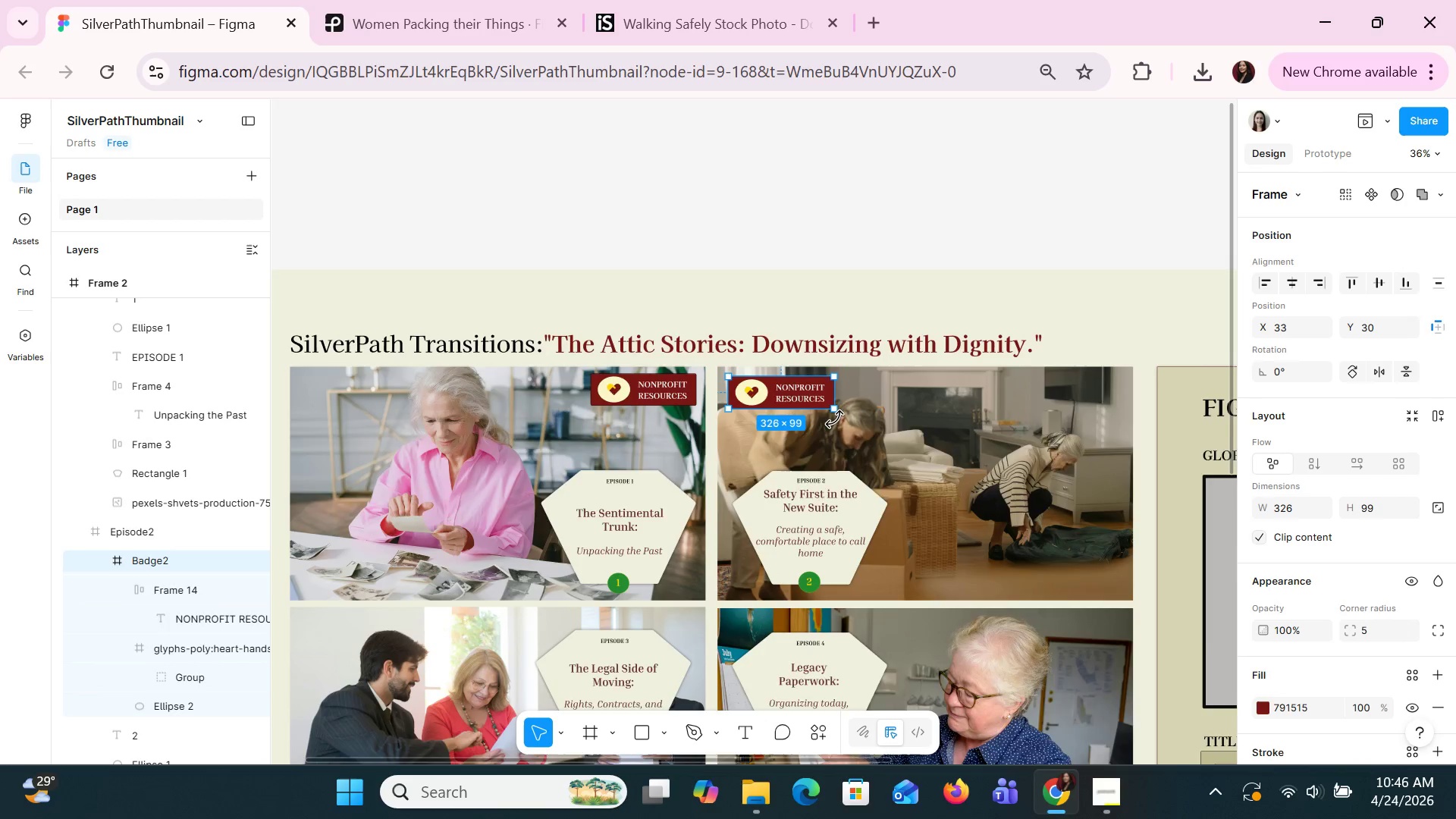 
scroll: coordinate [835, 419], scroll_direction: none, amount: 0.0
 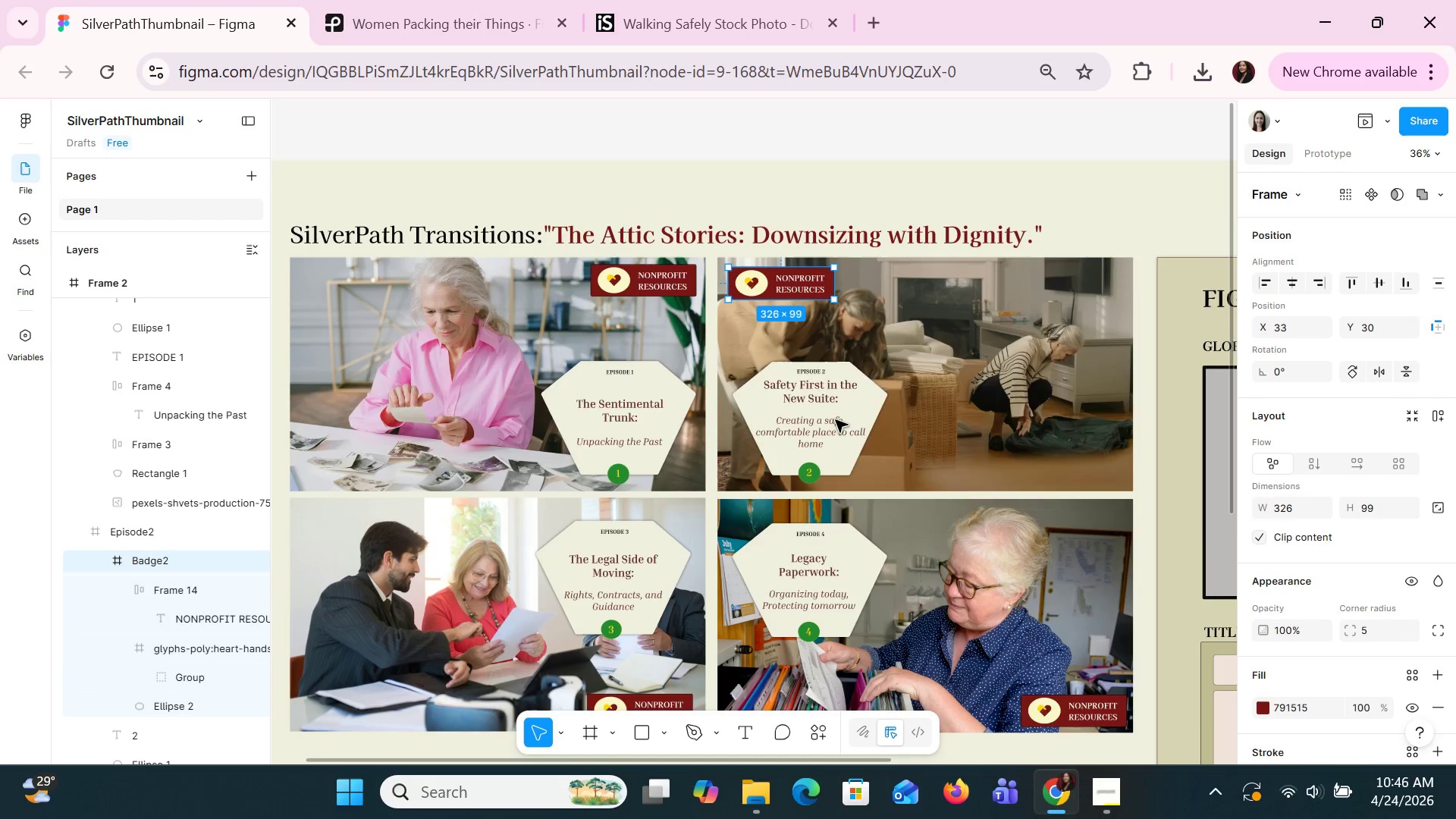 
scroll: coordinate [835, 419], scroll_direction: down, amount: 1.0
 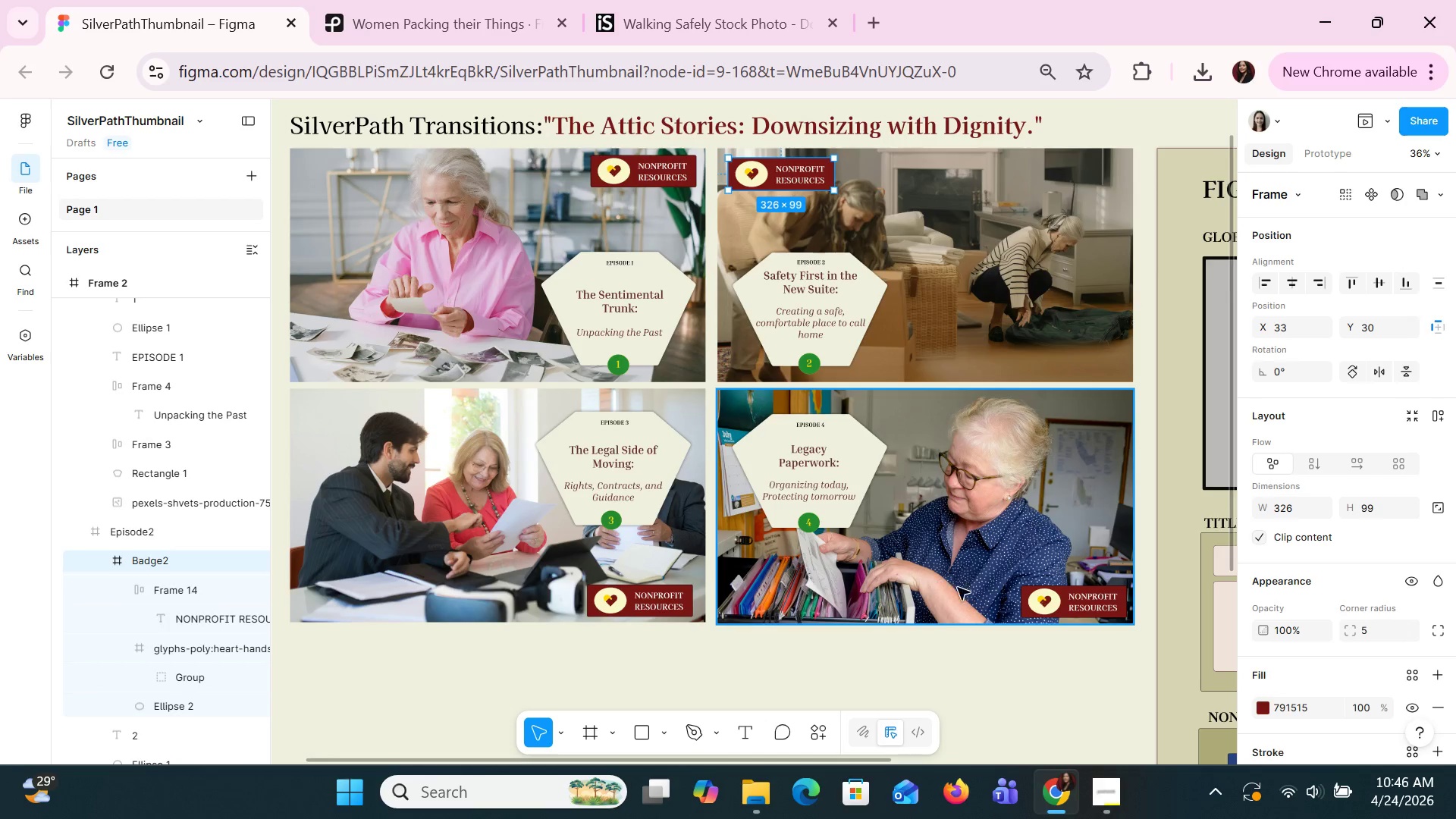 
double_click([1062, 611])
 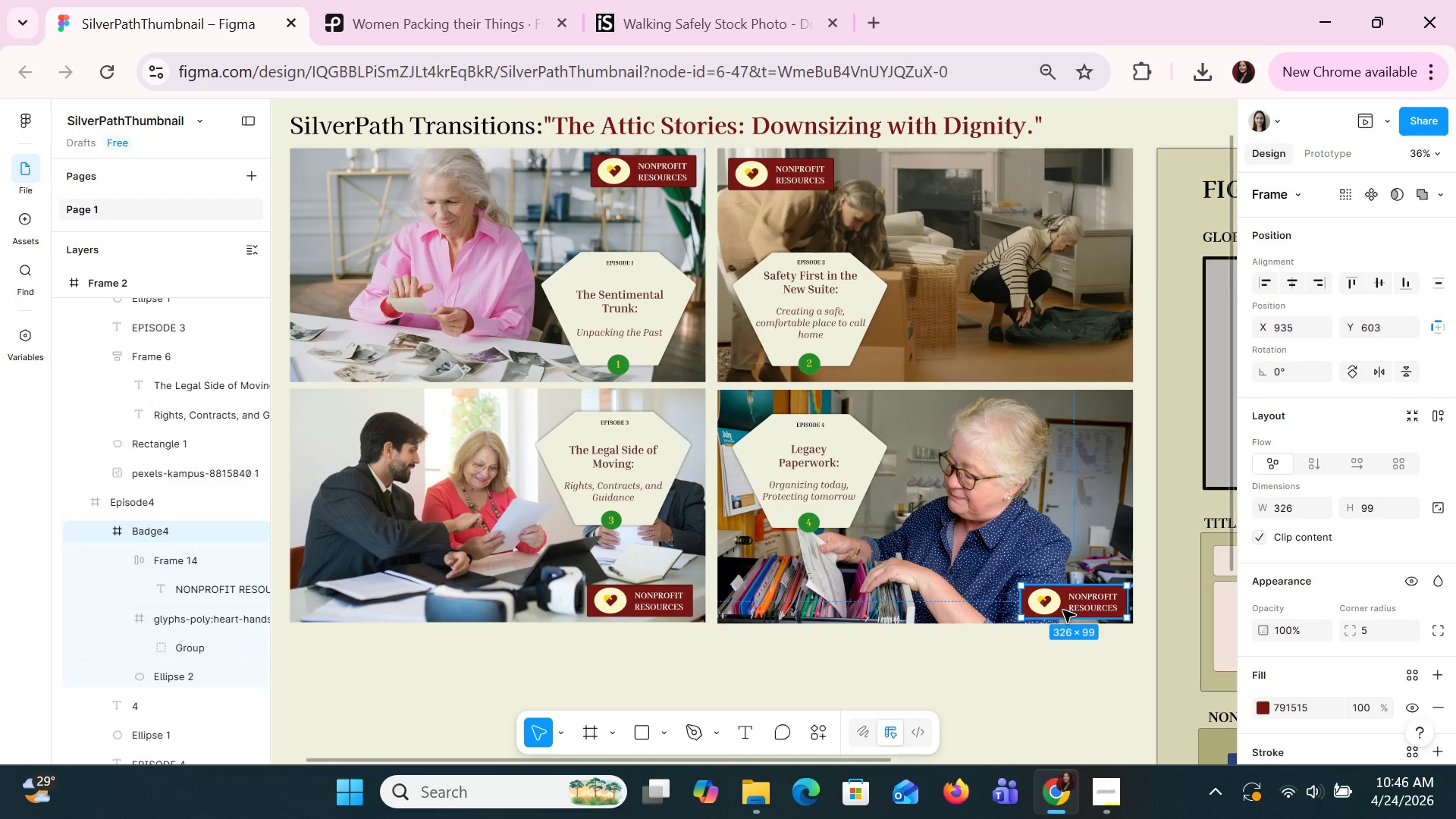 
left_click_drag(start_coordinate=[1062, 610], to_coordinate=[764, 608])
 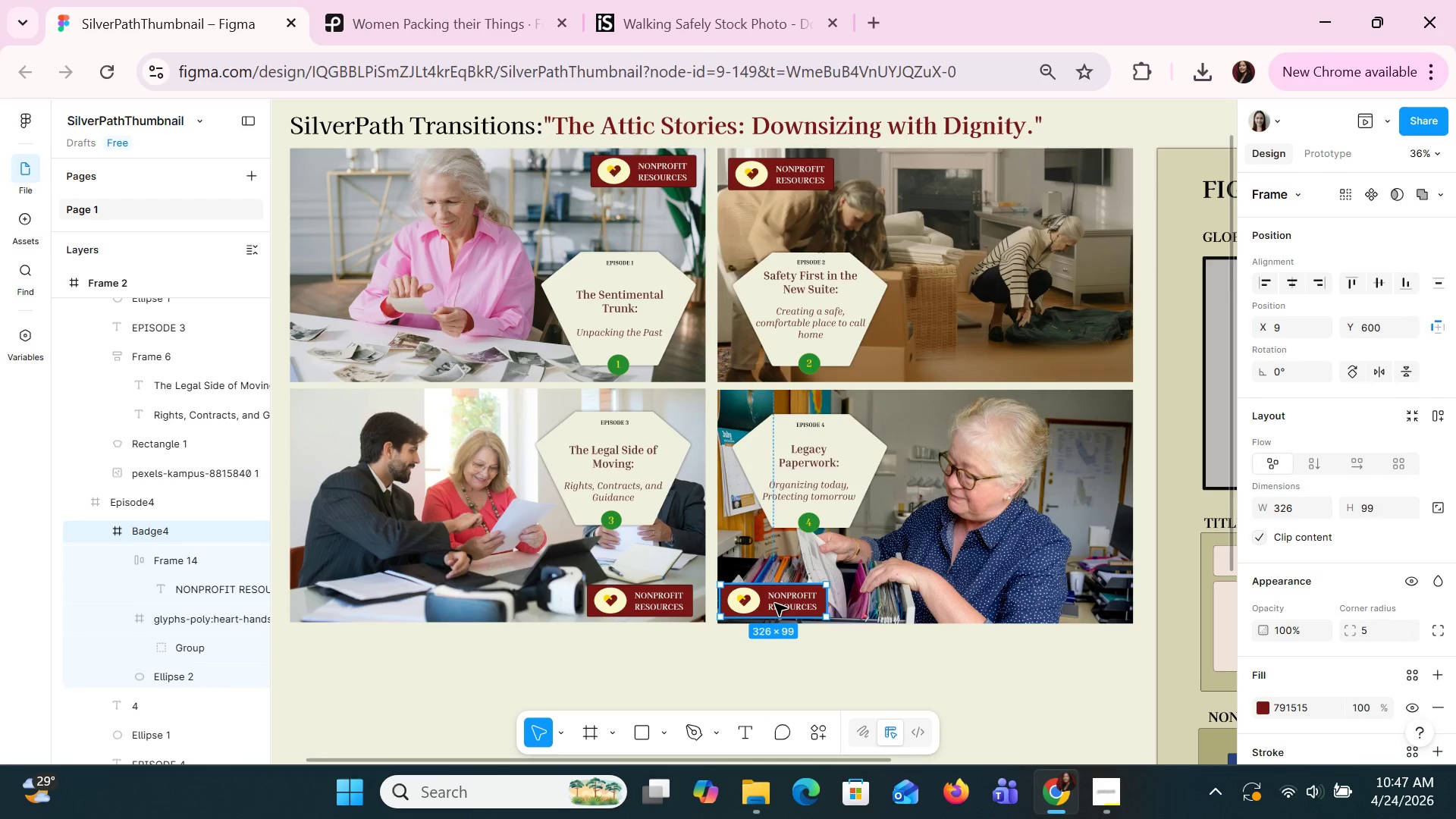 
key(ArrowRight)
 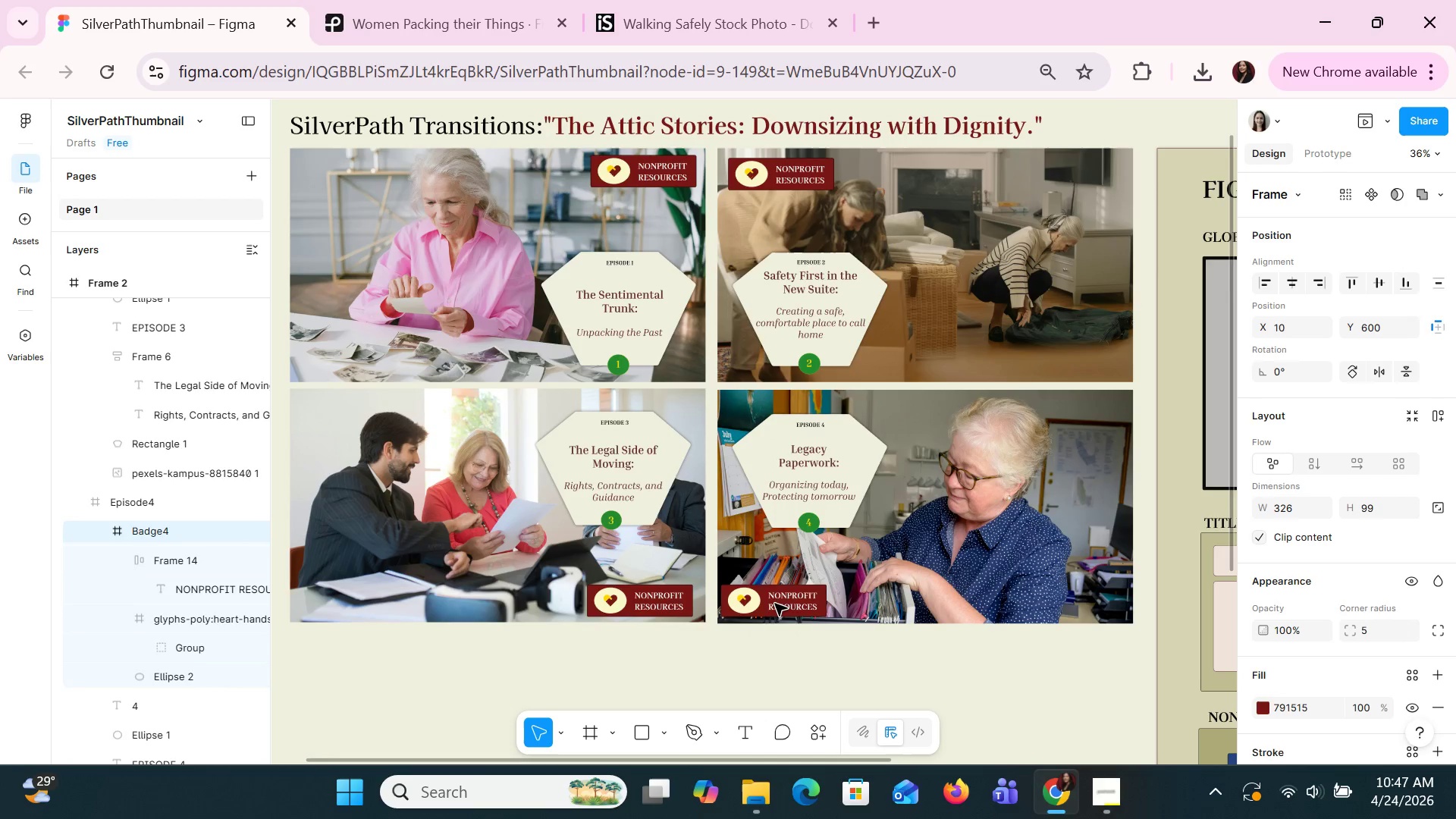 
key(ArrowRight)
 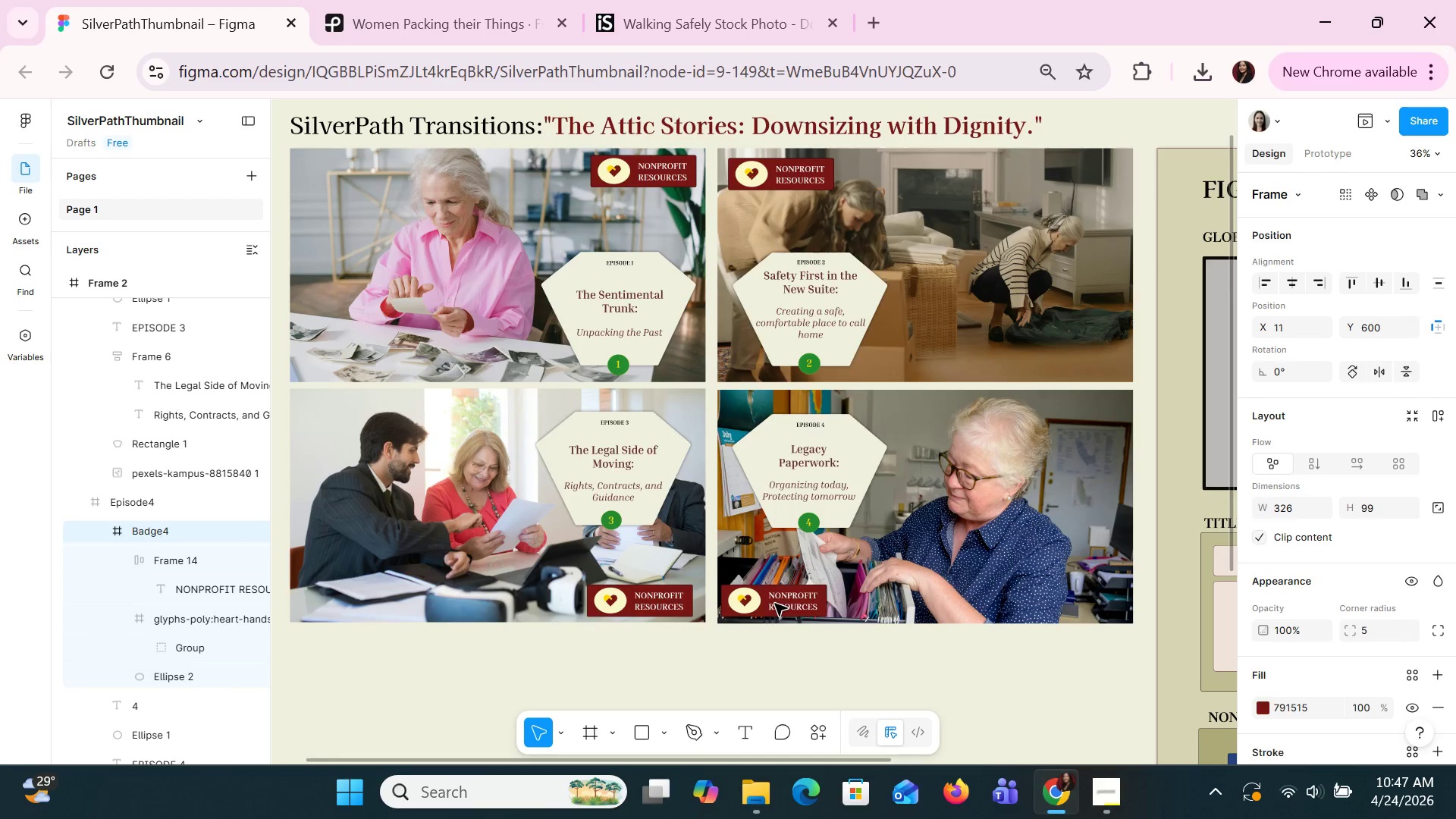 
key(ArrowRight)
 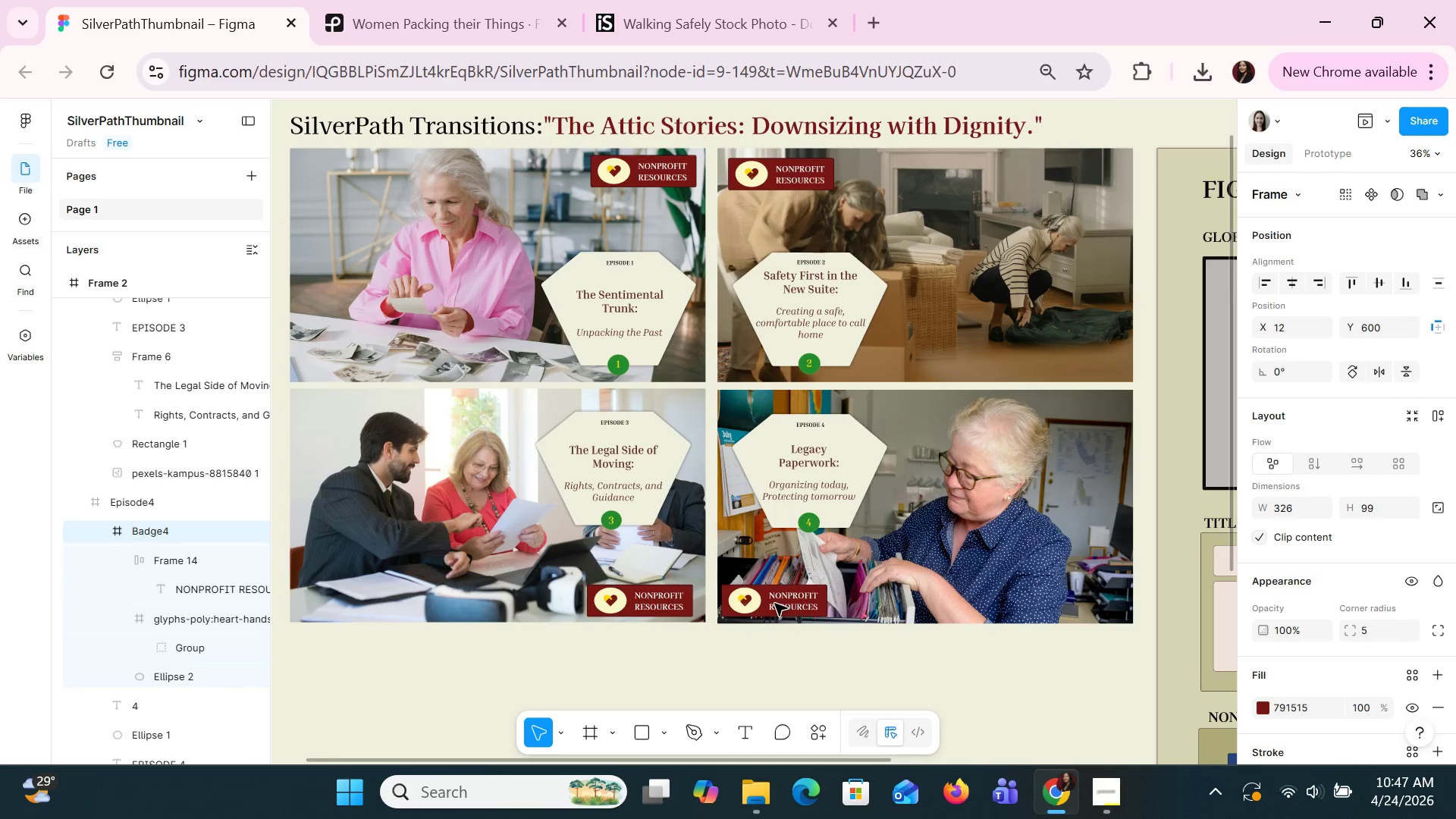 
key(ArrowRight)
 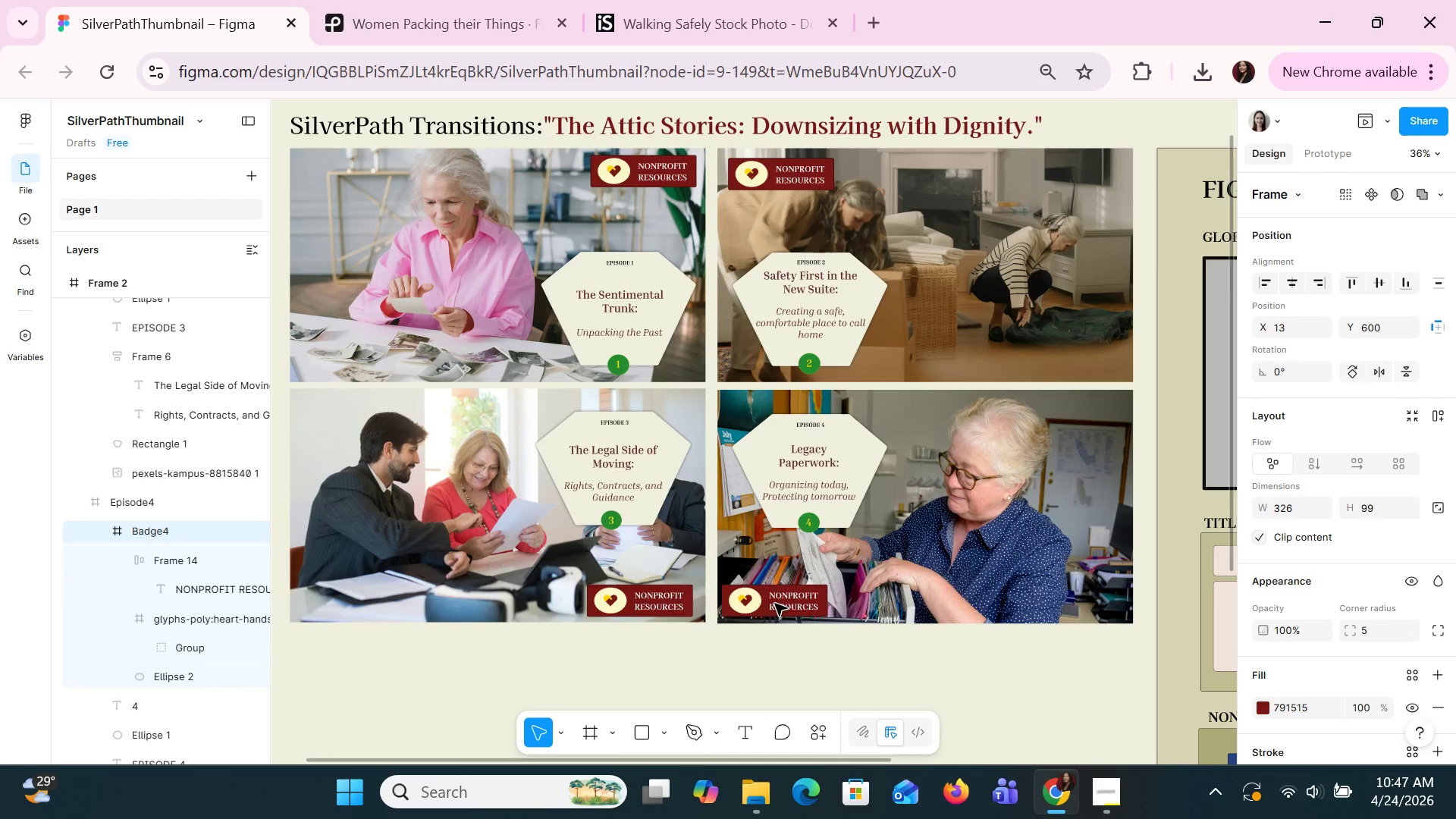 
key(ArrowRight)
 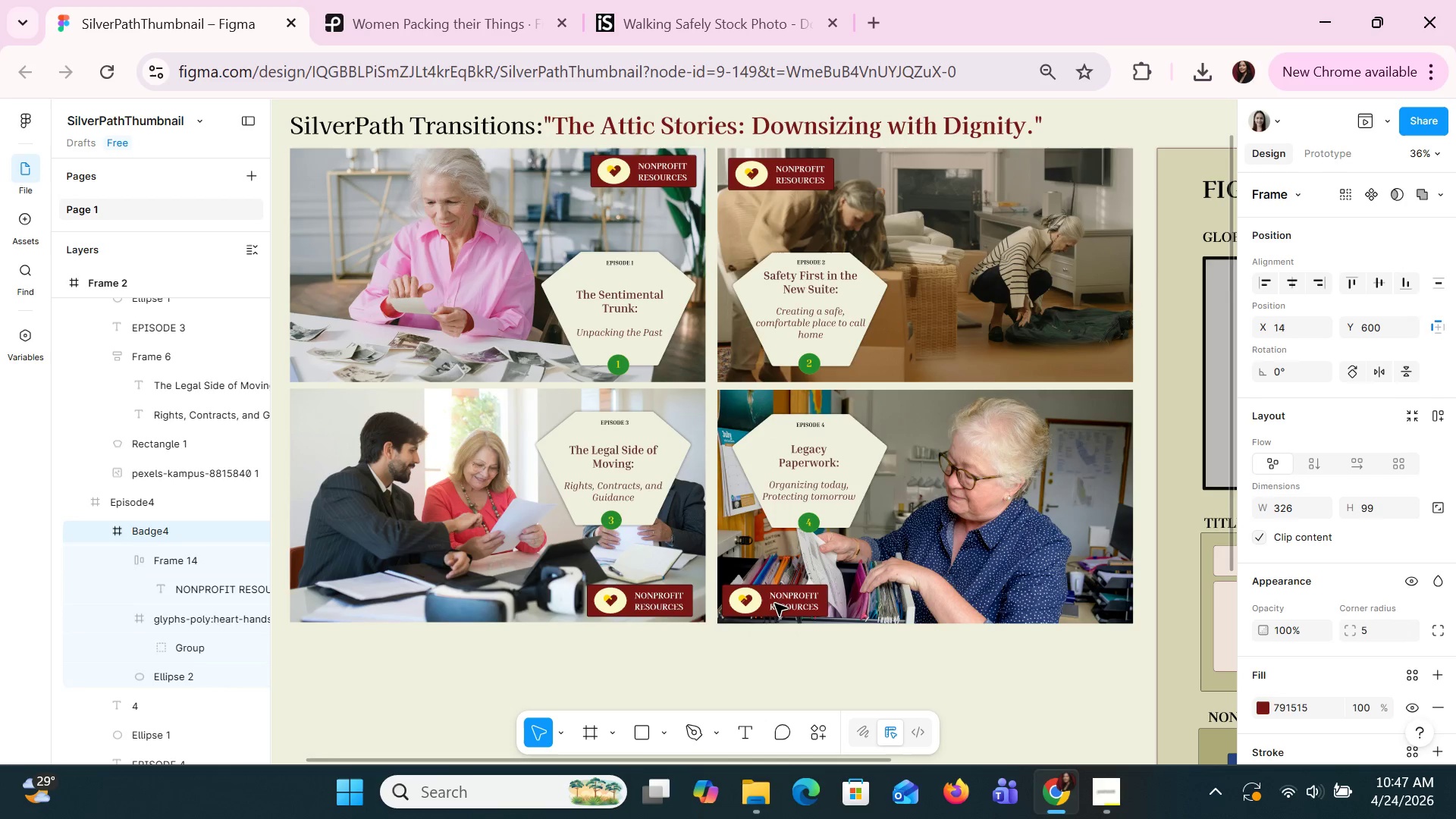 
key(ArrowRight)
 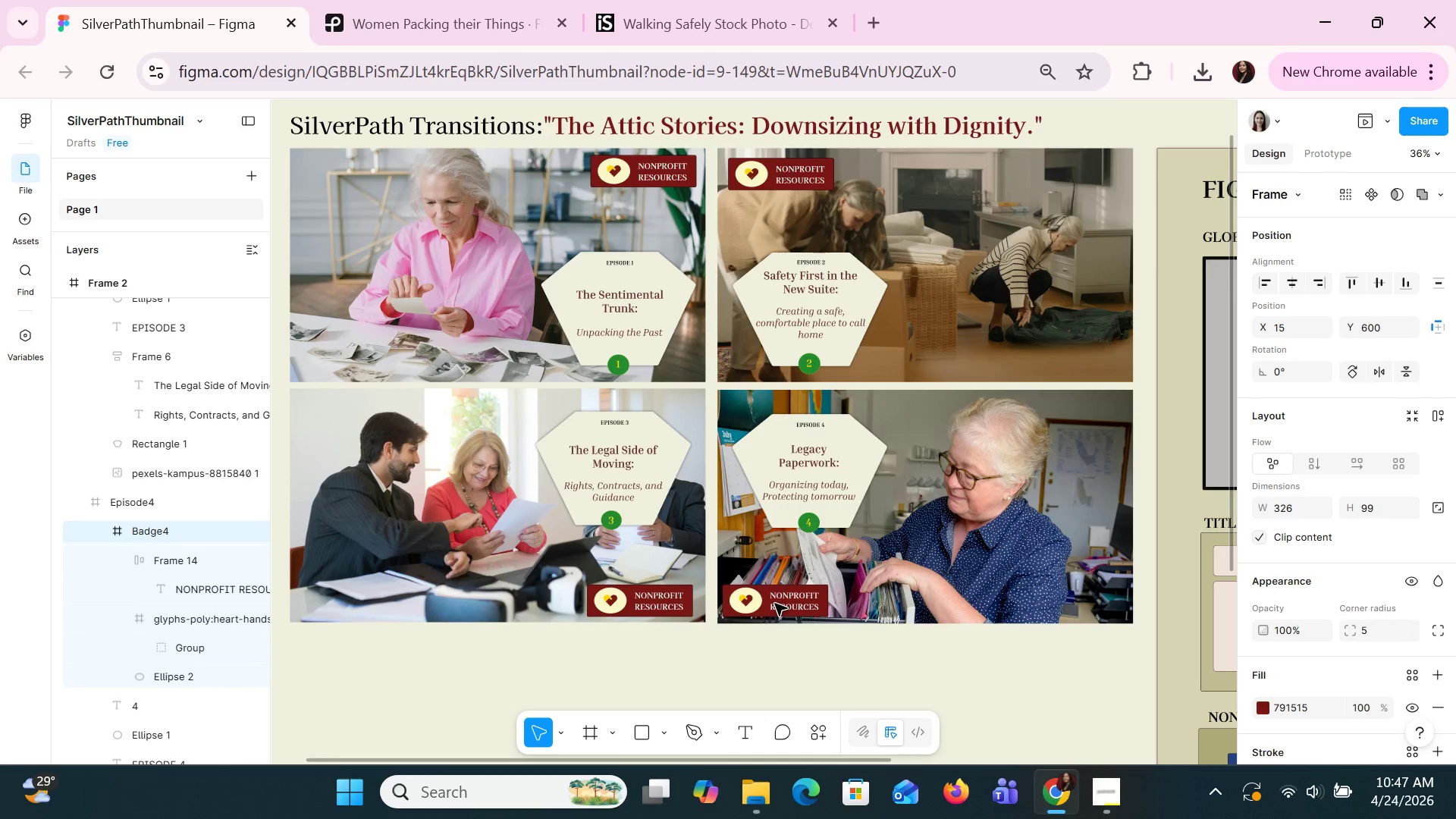 
key(ArrowRight)
 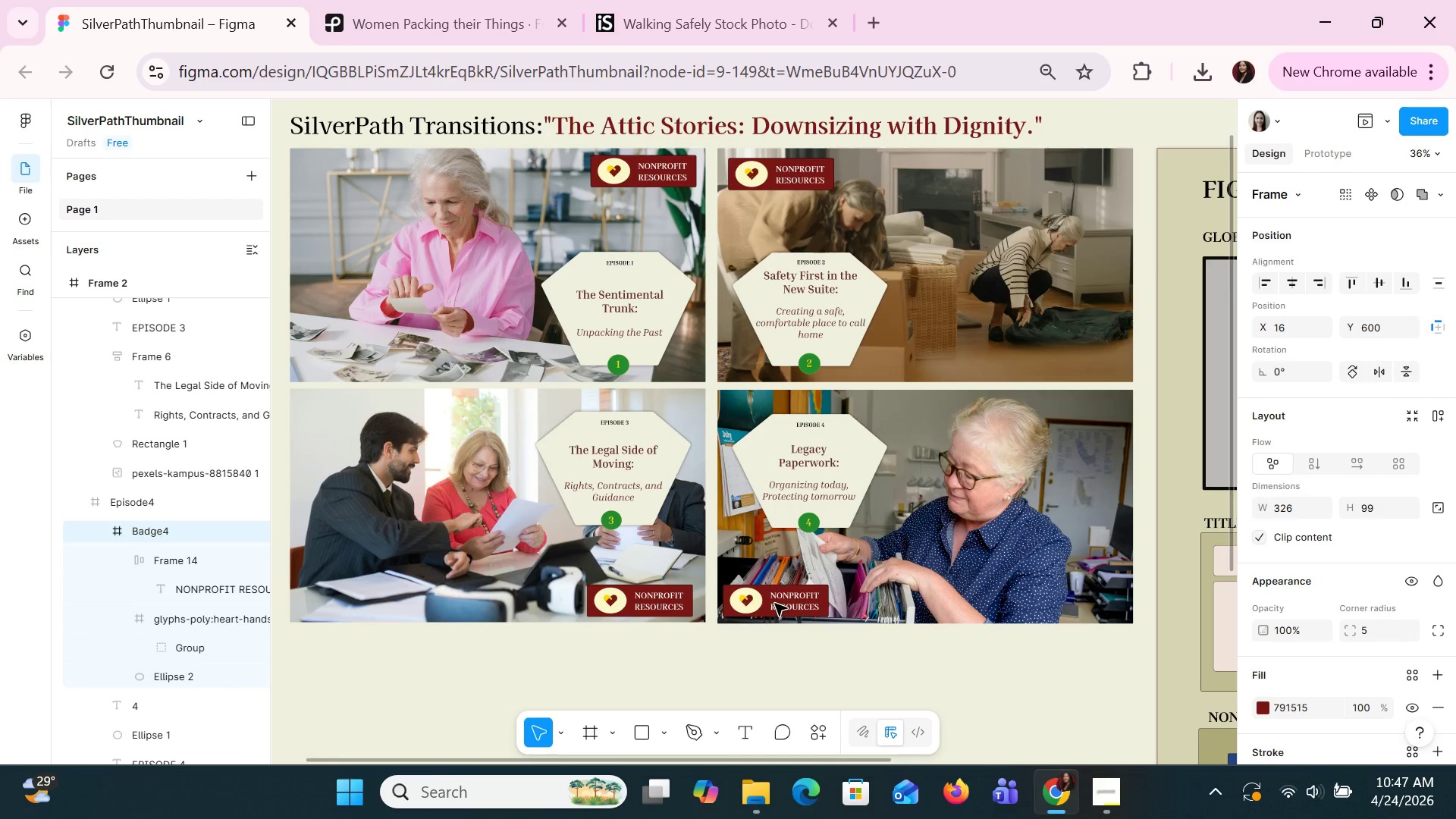 
key(ArrowRight)
 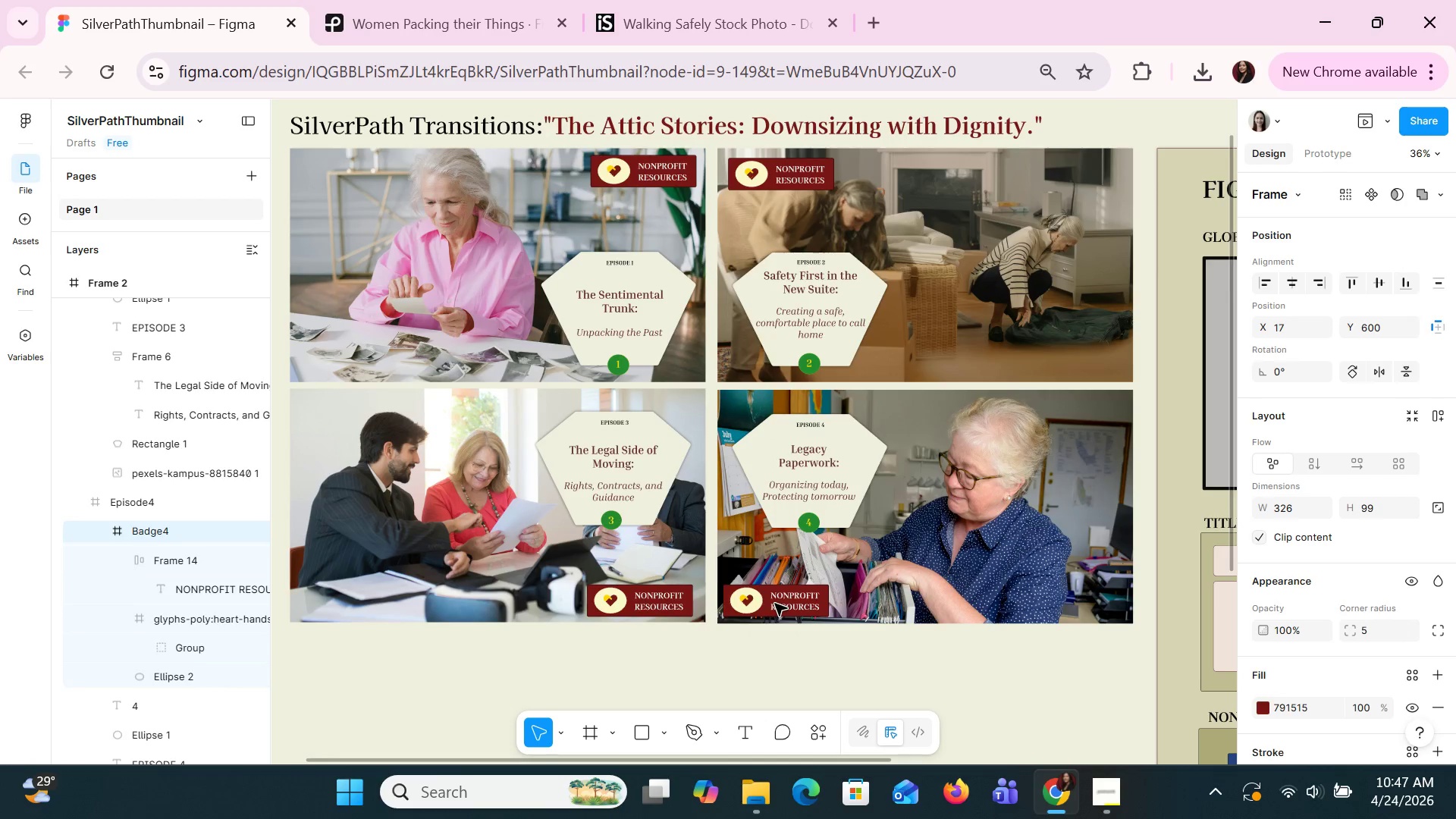 
key(ArrowRight)
 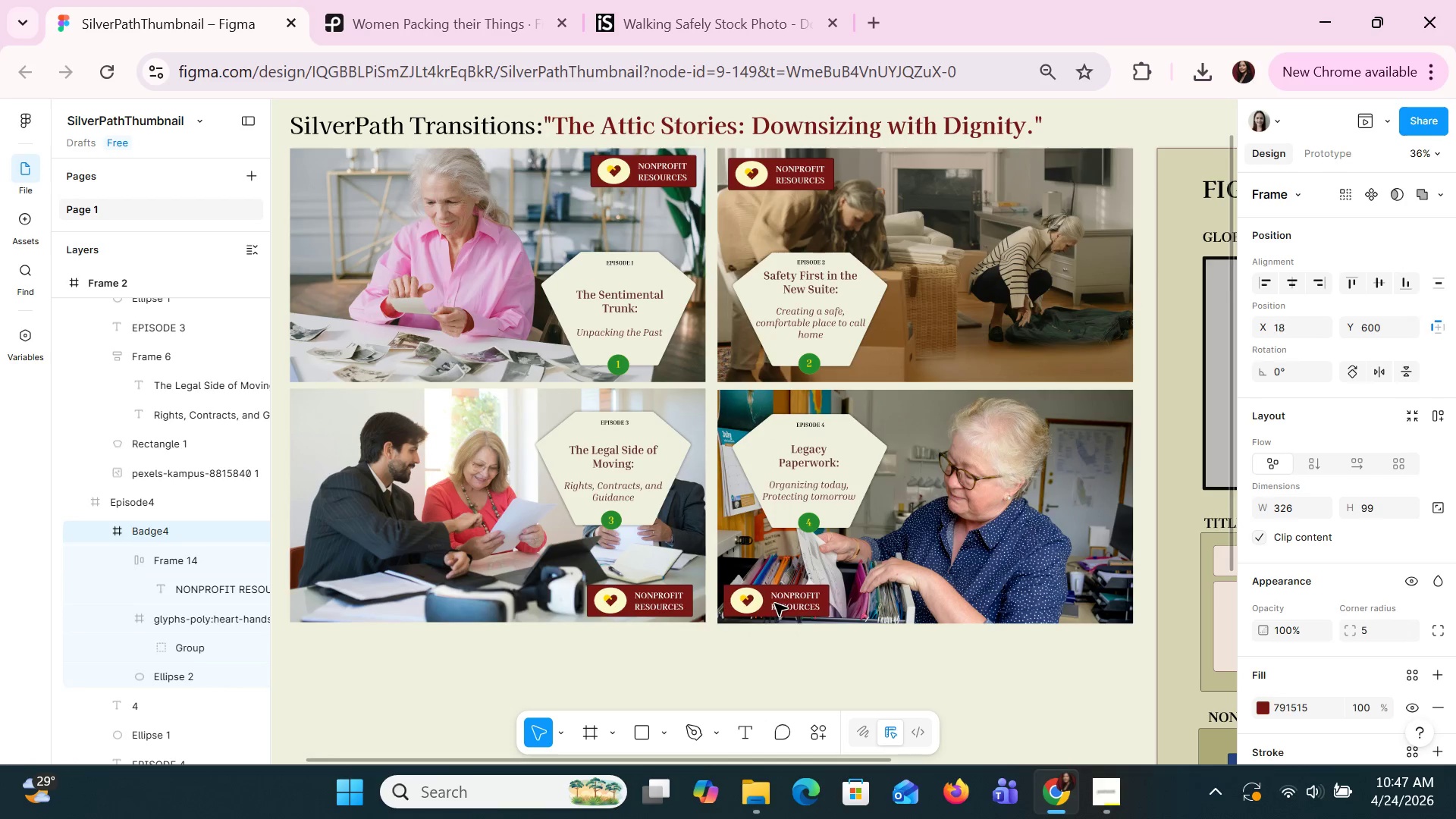 
key(ArrowRight)
 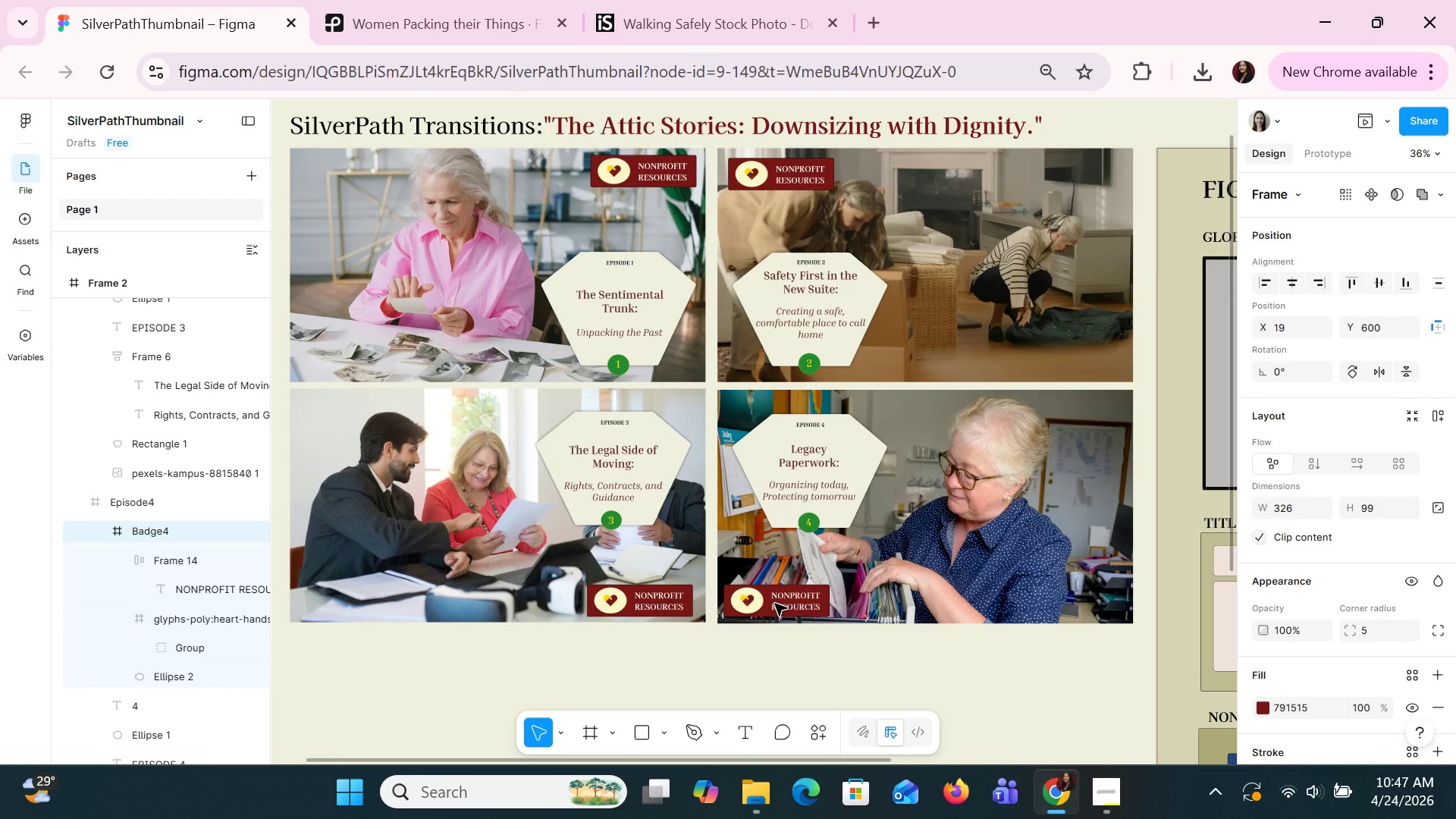 
key(ArrowRight)
 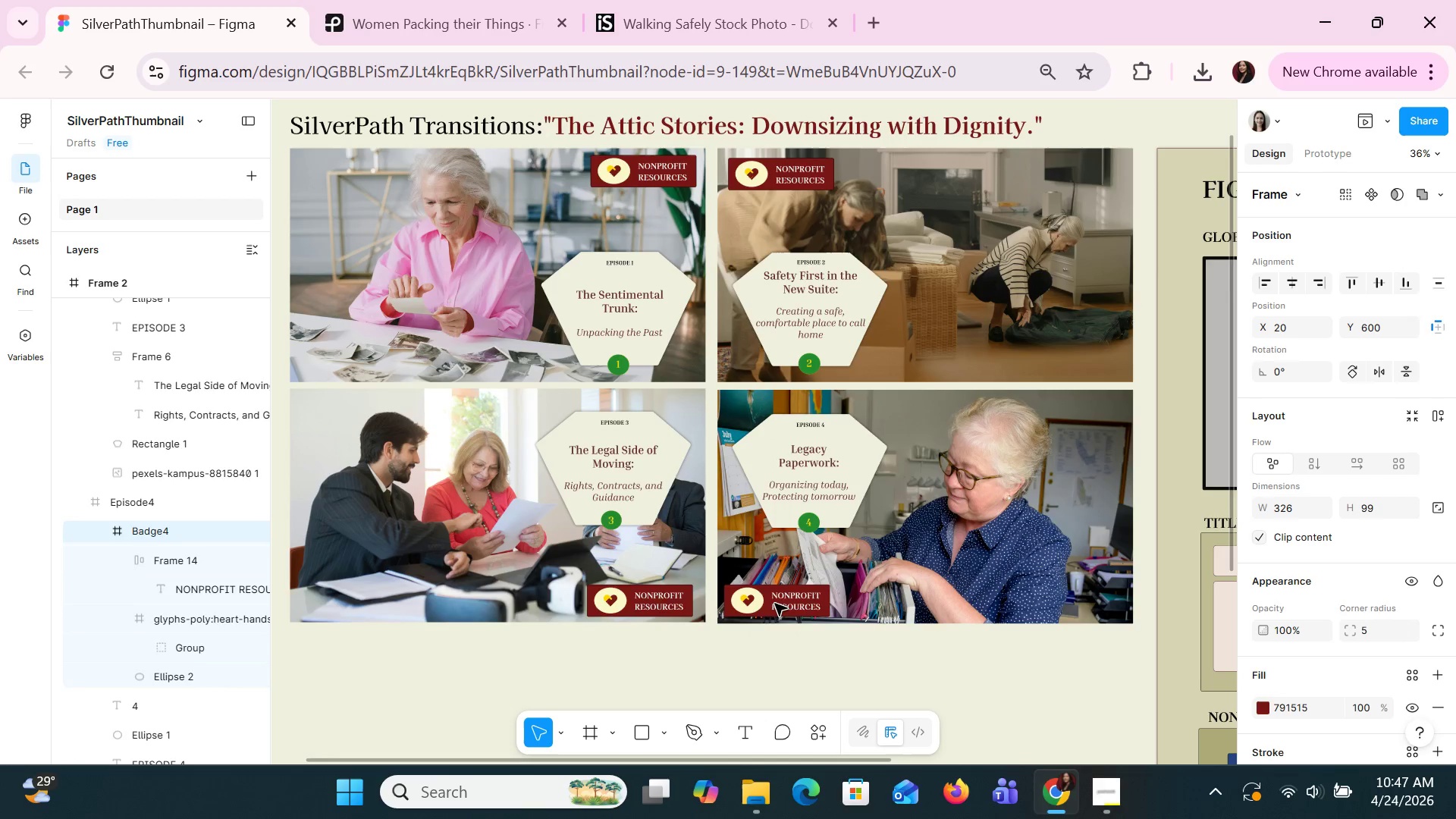 
key(ArrowRight)
 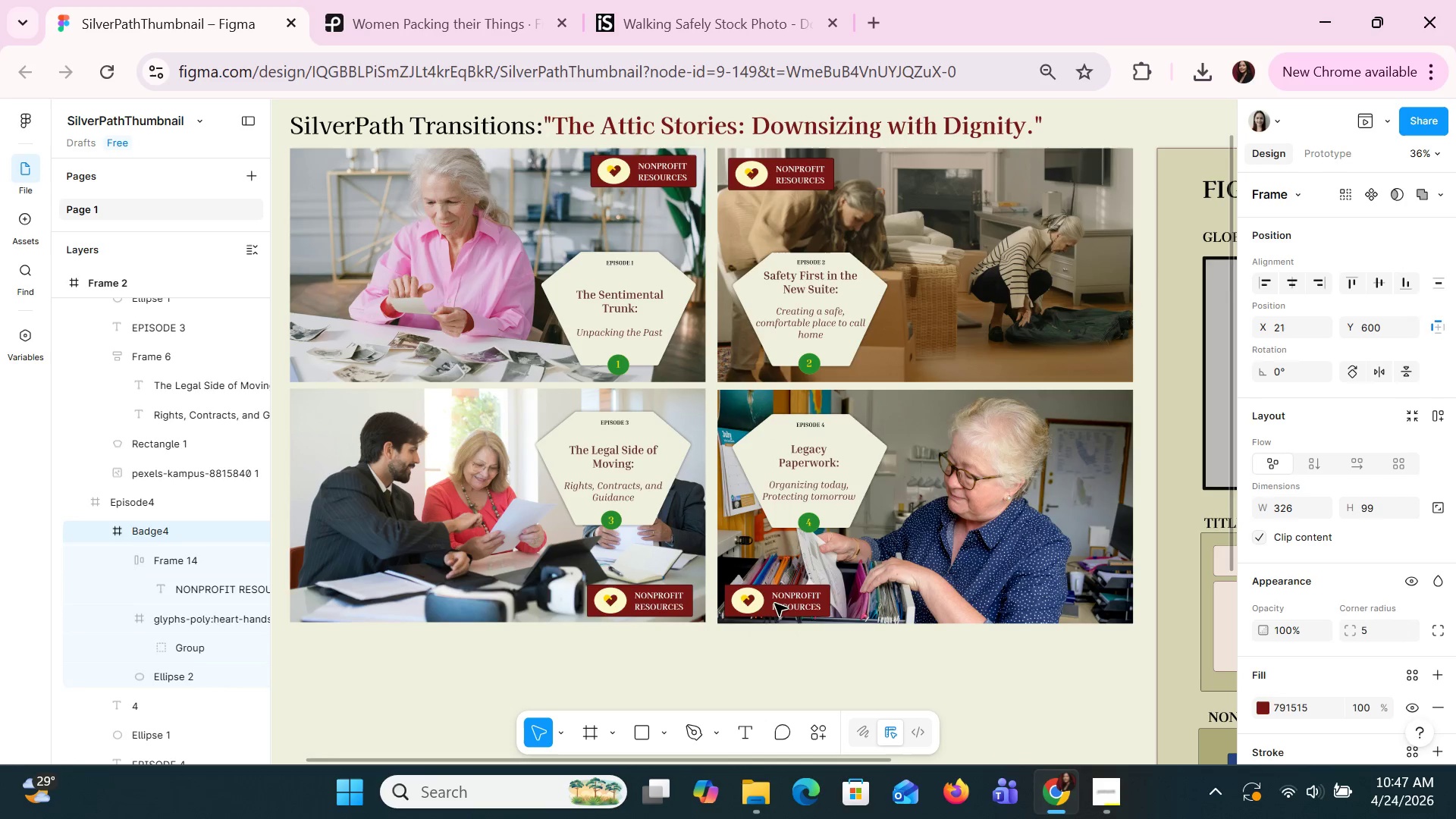 
key(ArrowRight)
 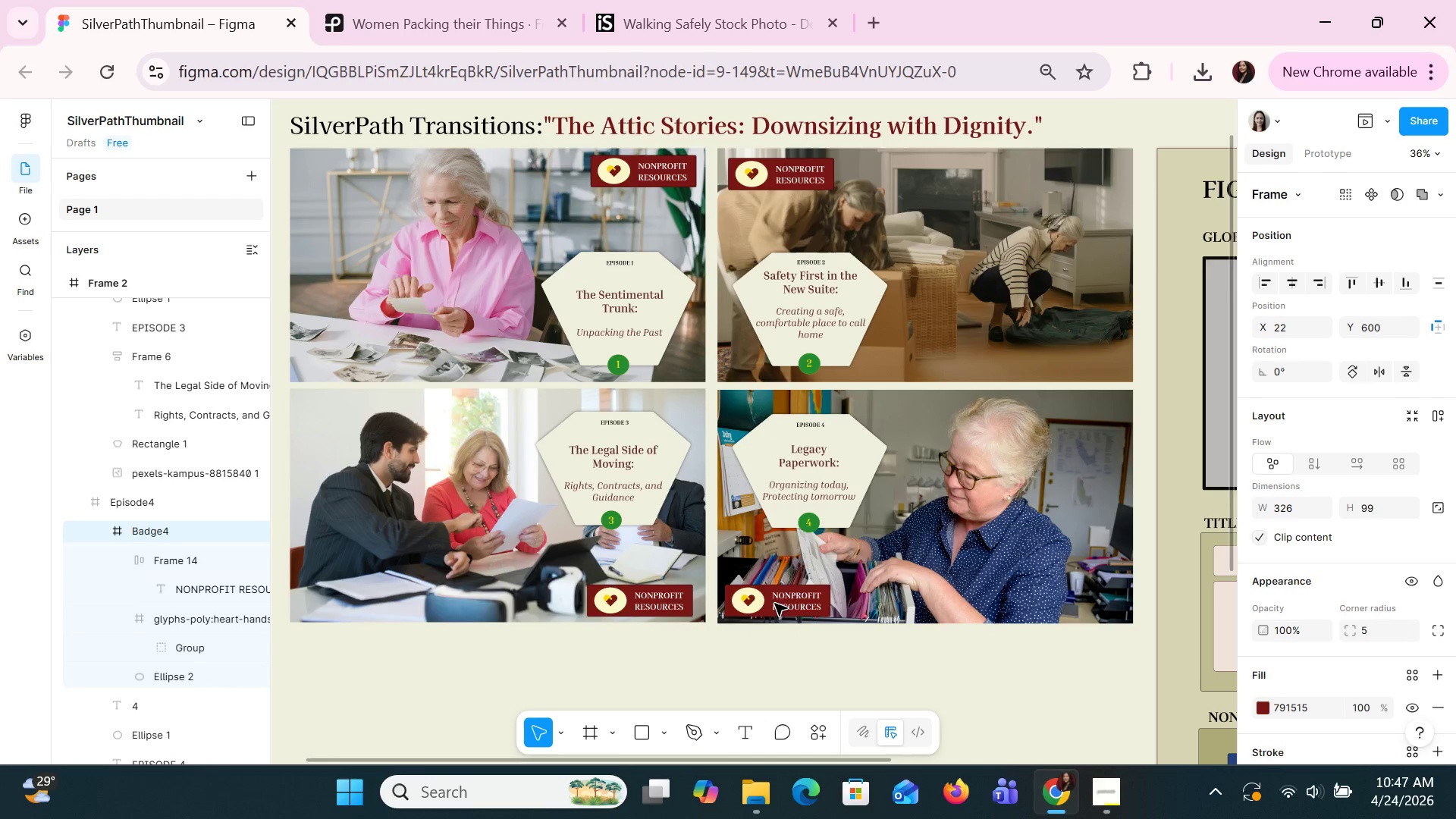 
key(ArrowRight)
 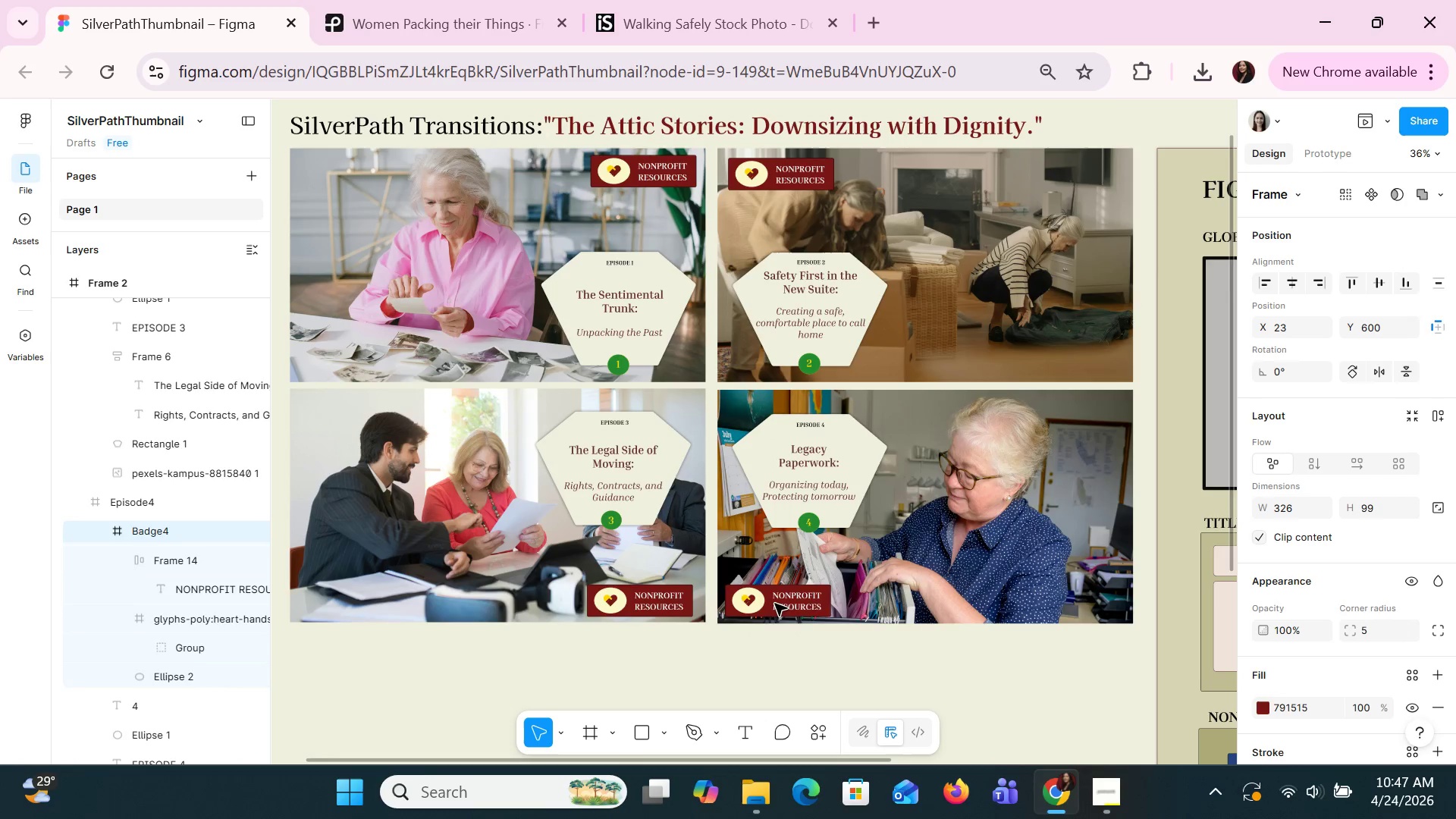 
key(ArrowRight)
 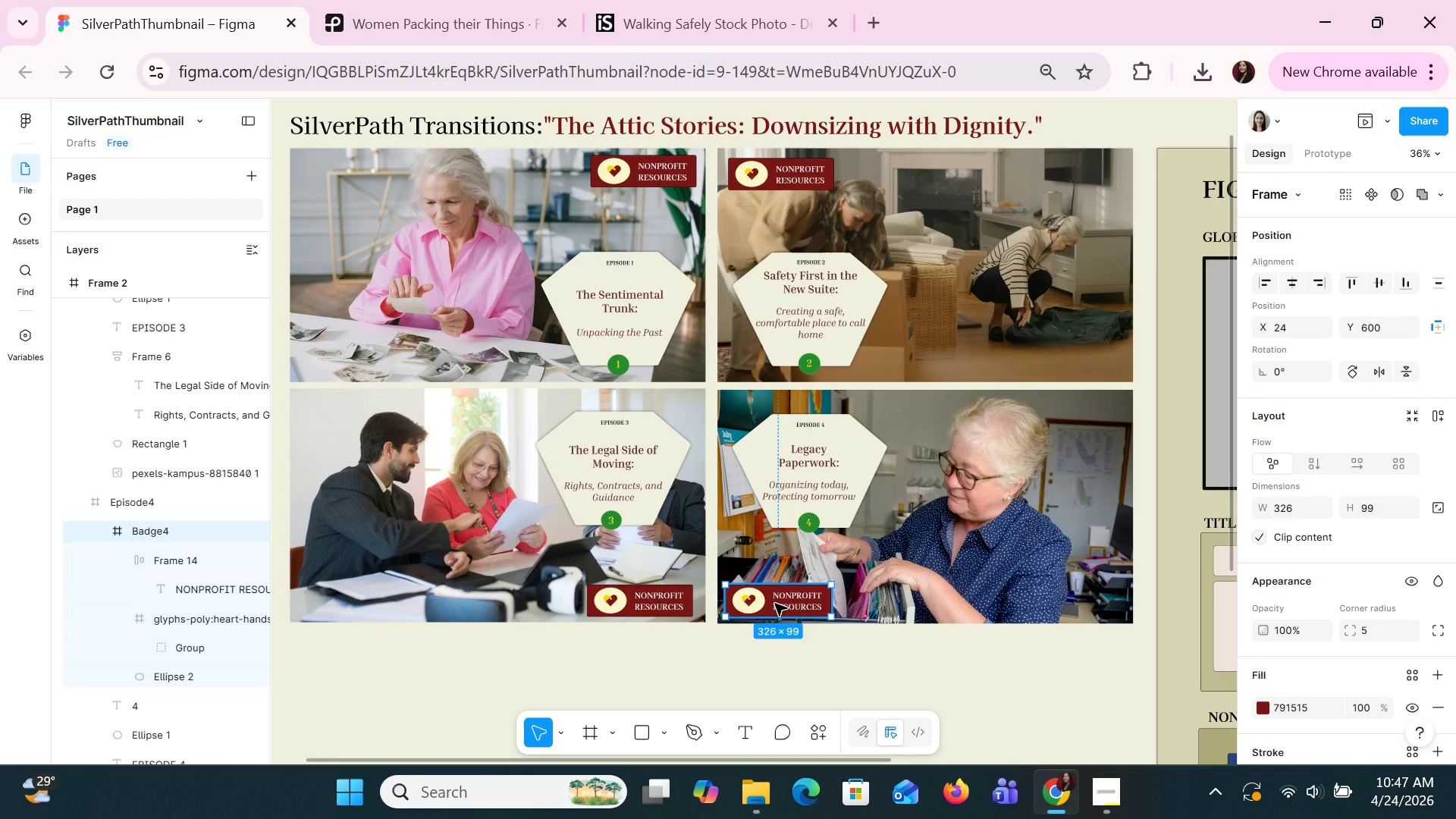 
wait(5.26)
 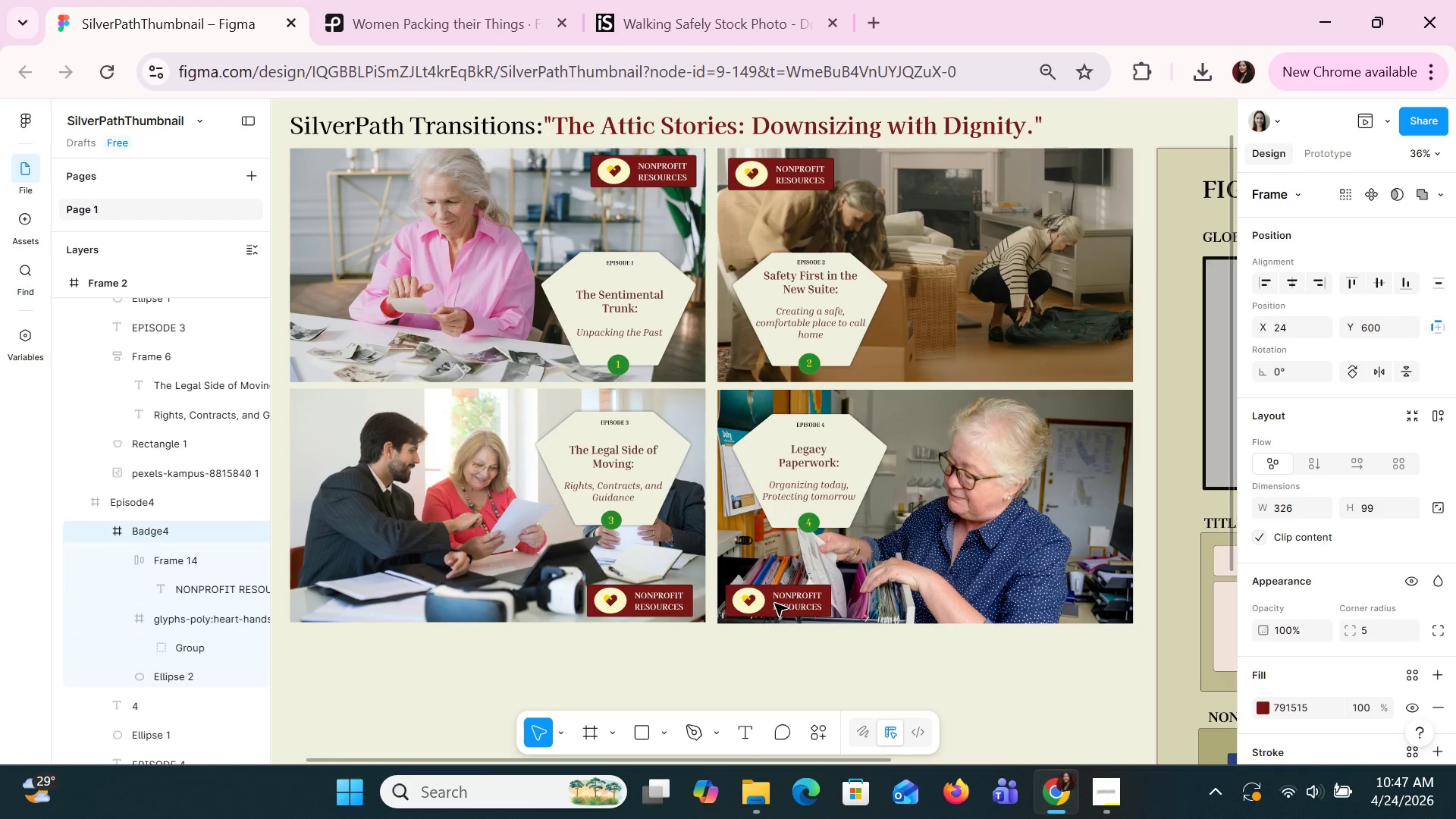 
left_click([996, 548])
 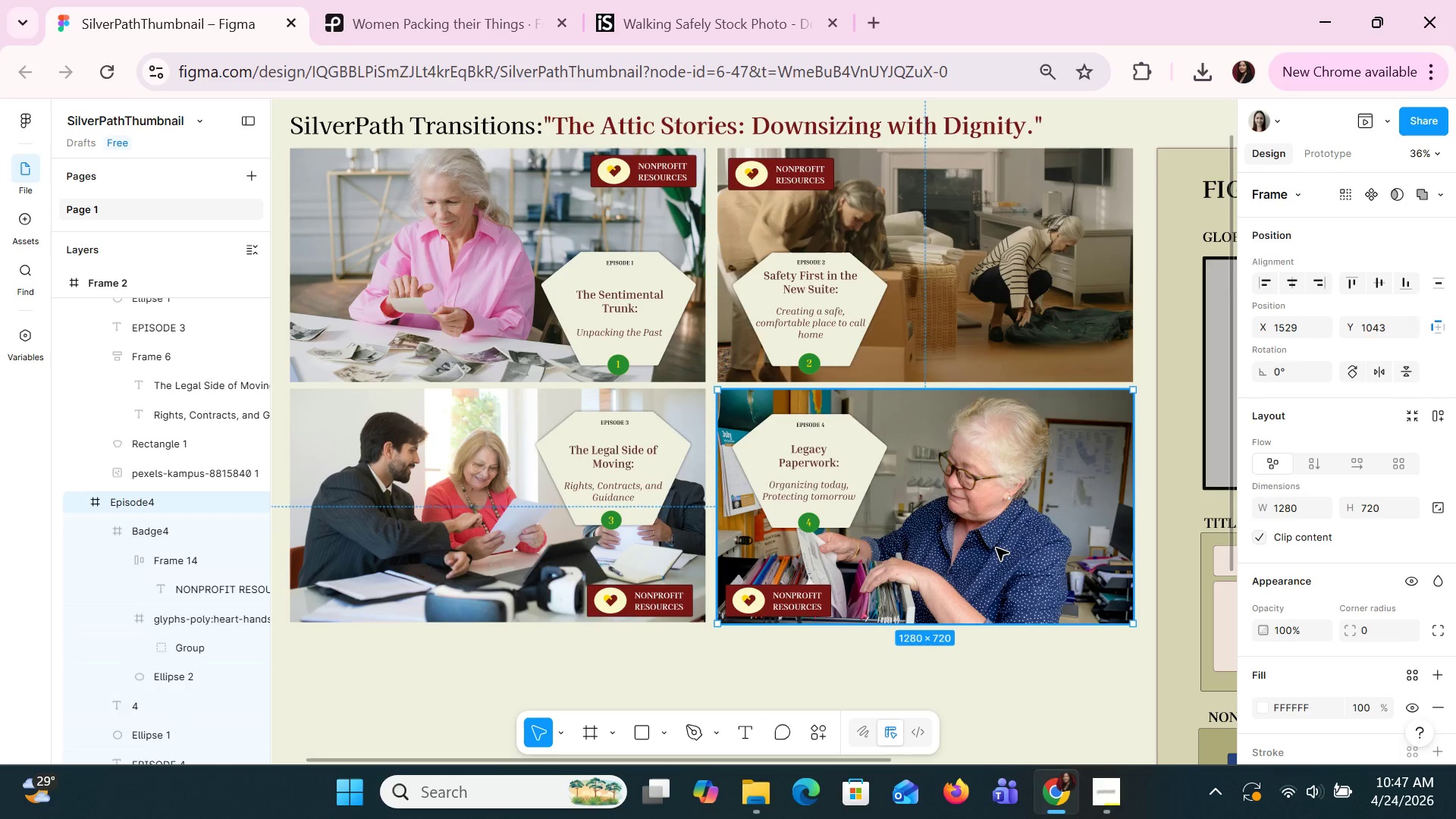 
right_click([996, 548])
 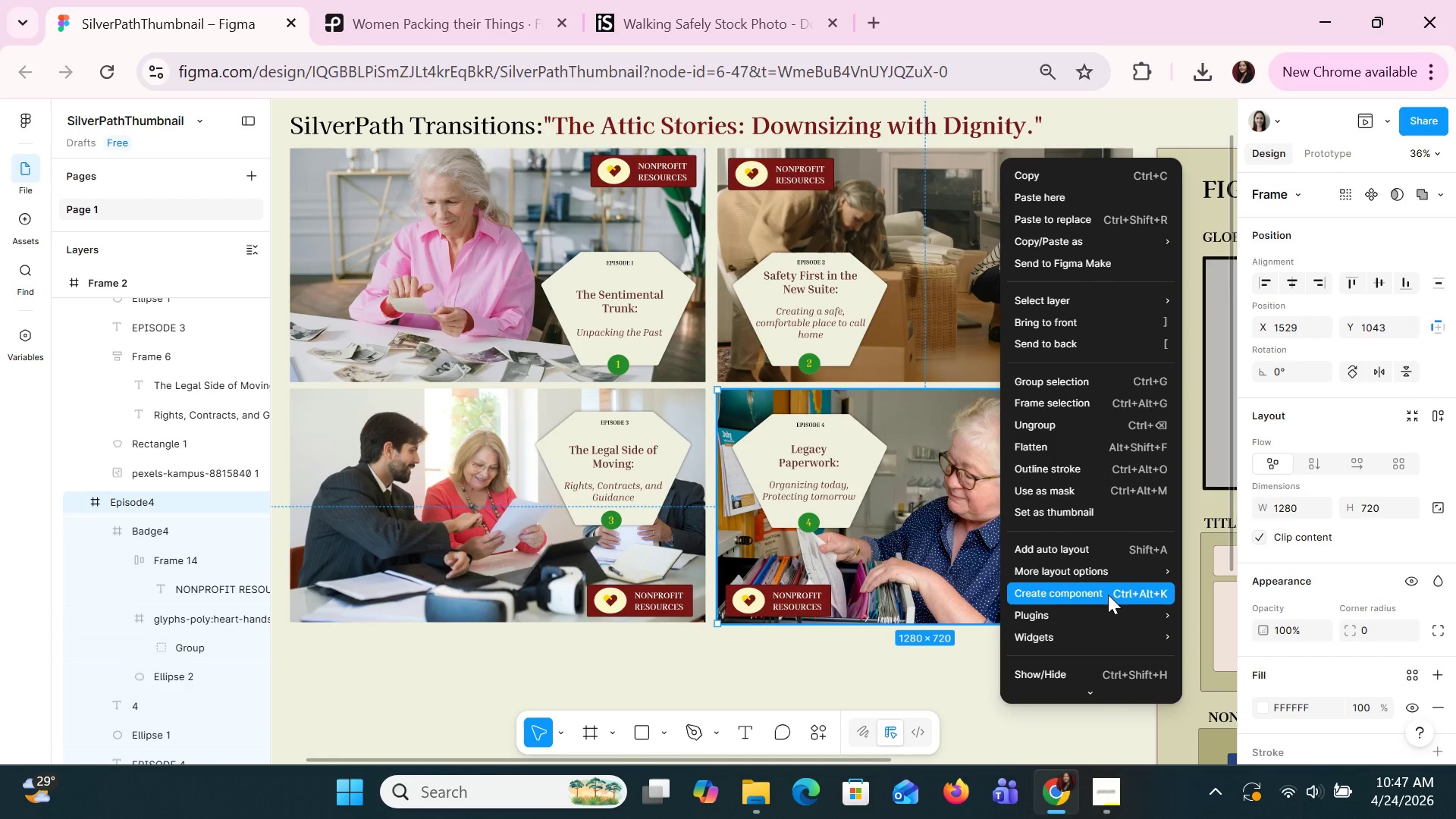 
mouse_move([1102, 604])
 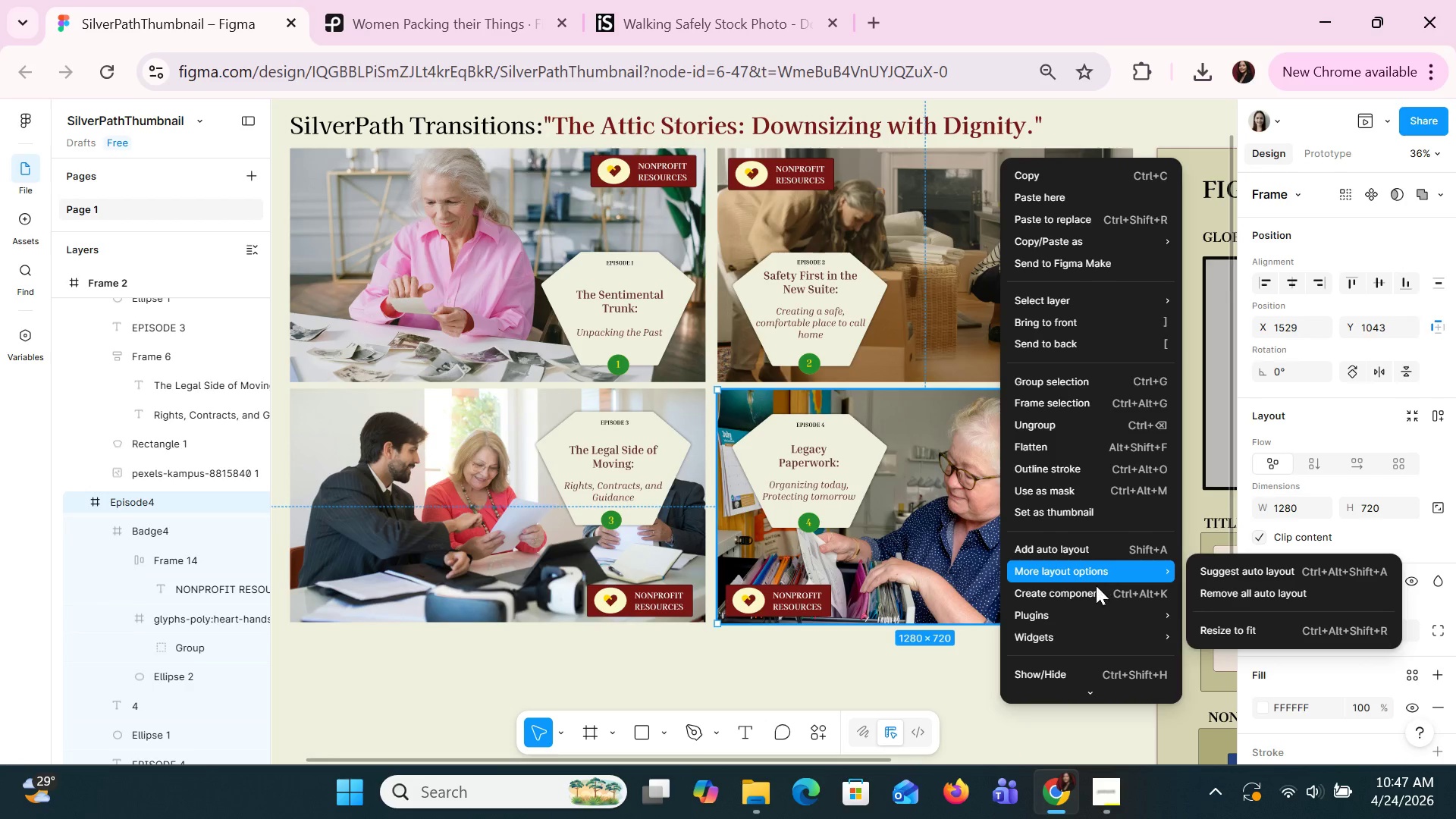 
scroll: coordinate [1093, 595], scroll_direction: down, amount: 1.0
 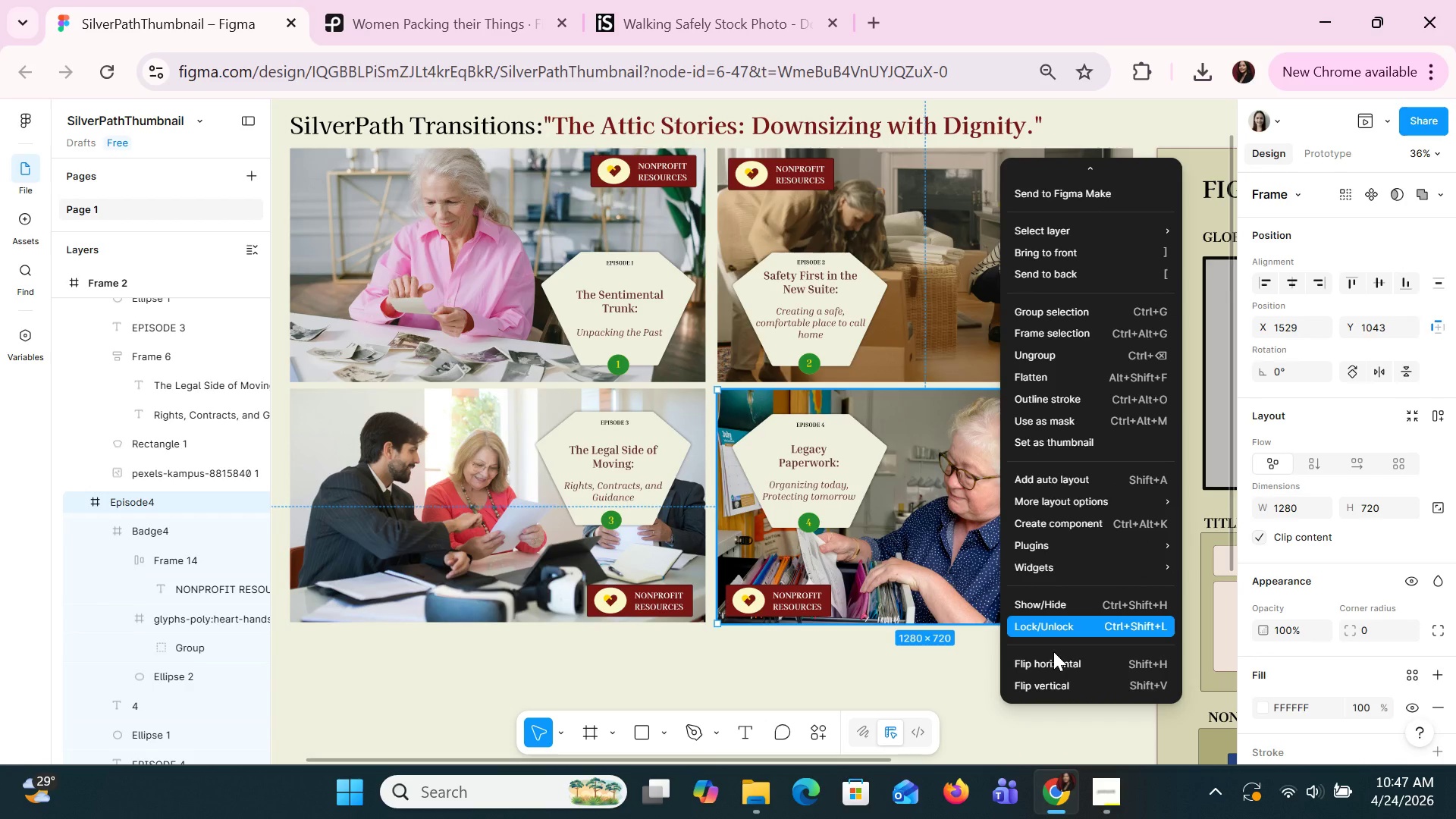 
left_click([1053, 664])
 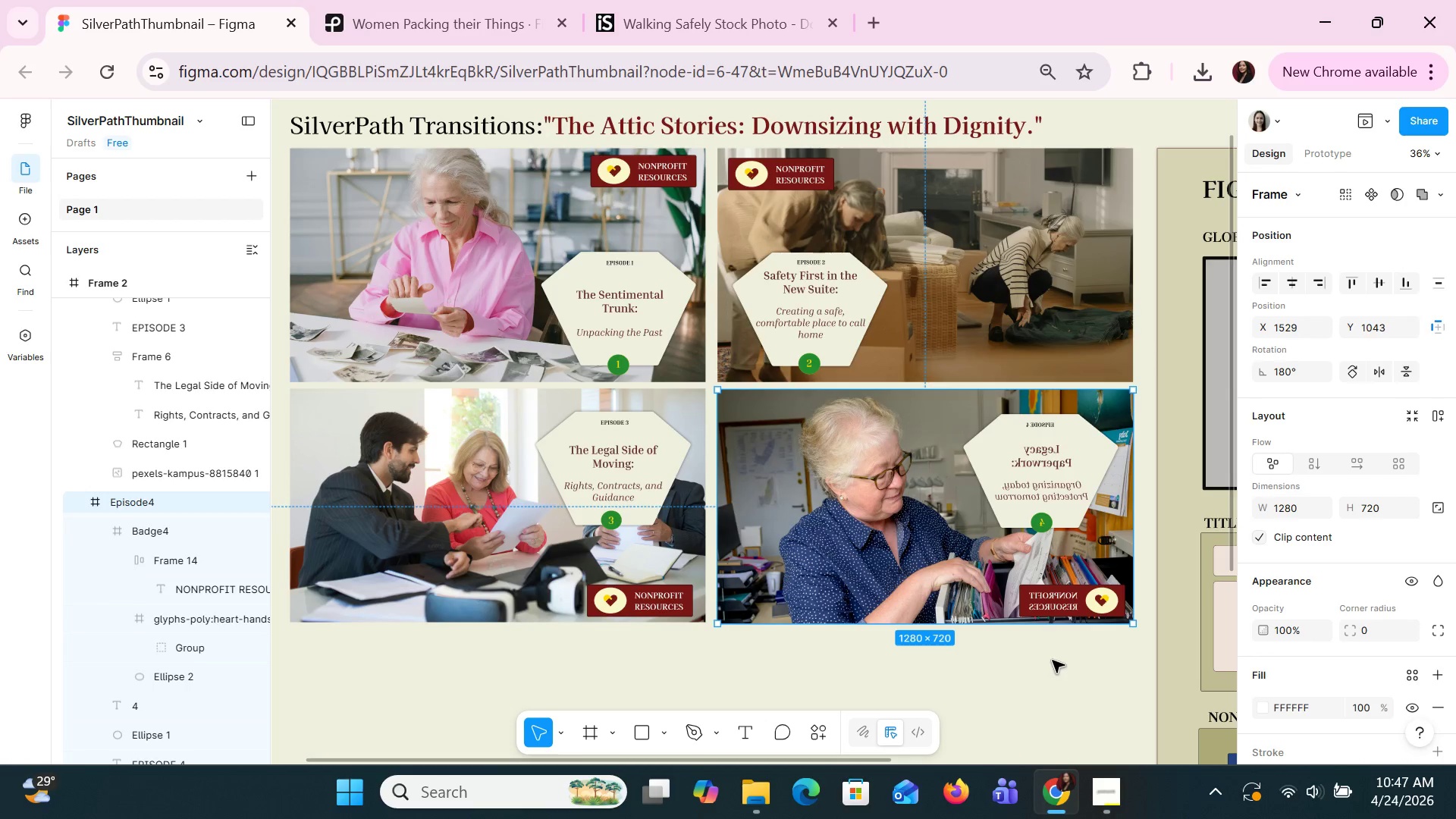 
key(Control+Z)
 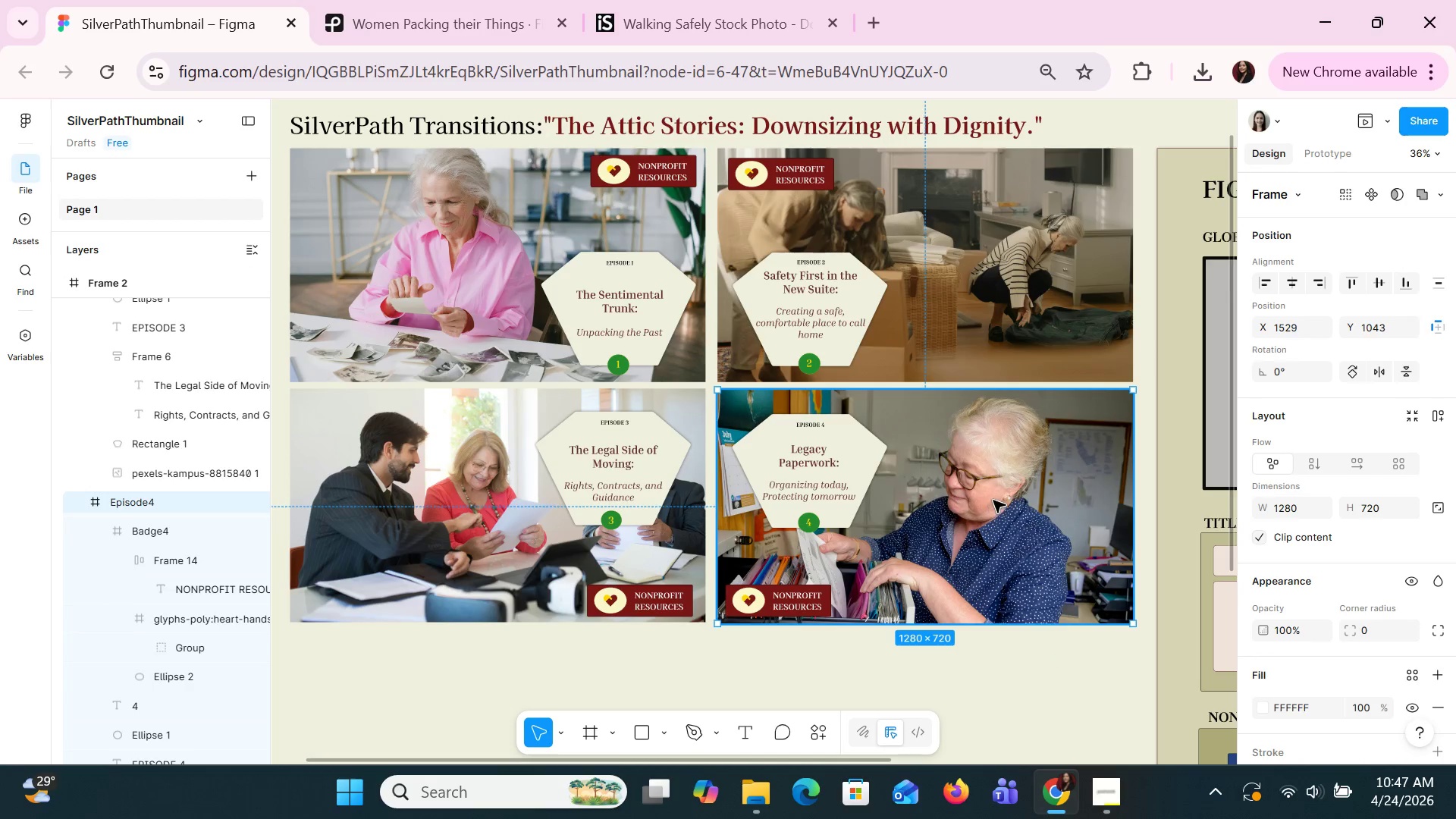 
scroll: coordinate [136, 625], scroll_direction: down, amount: 2.0
 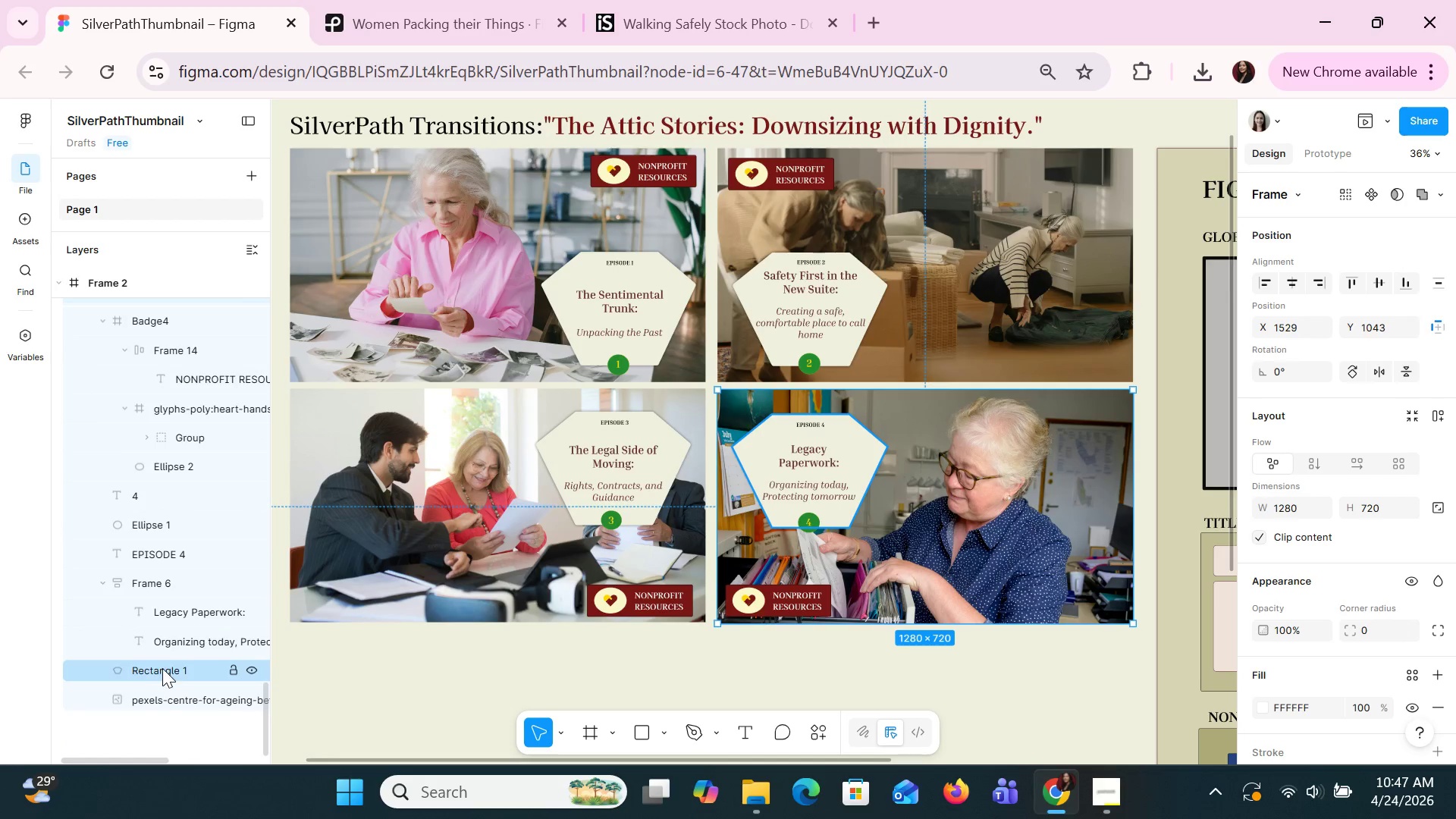 
left_click([165, 697])
 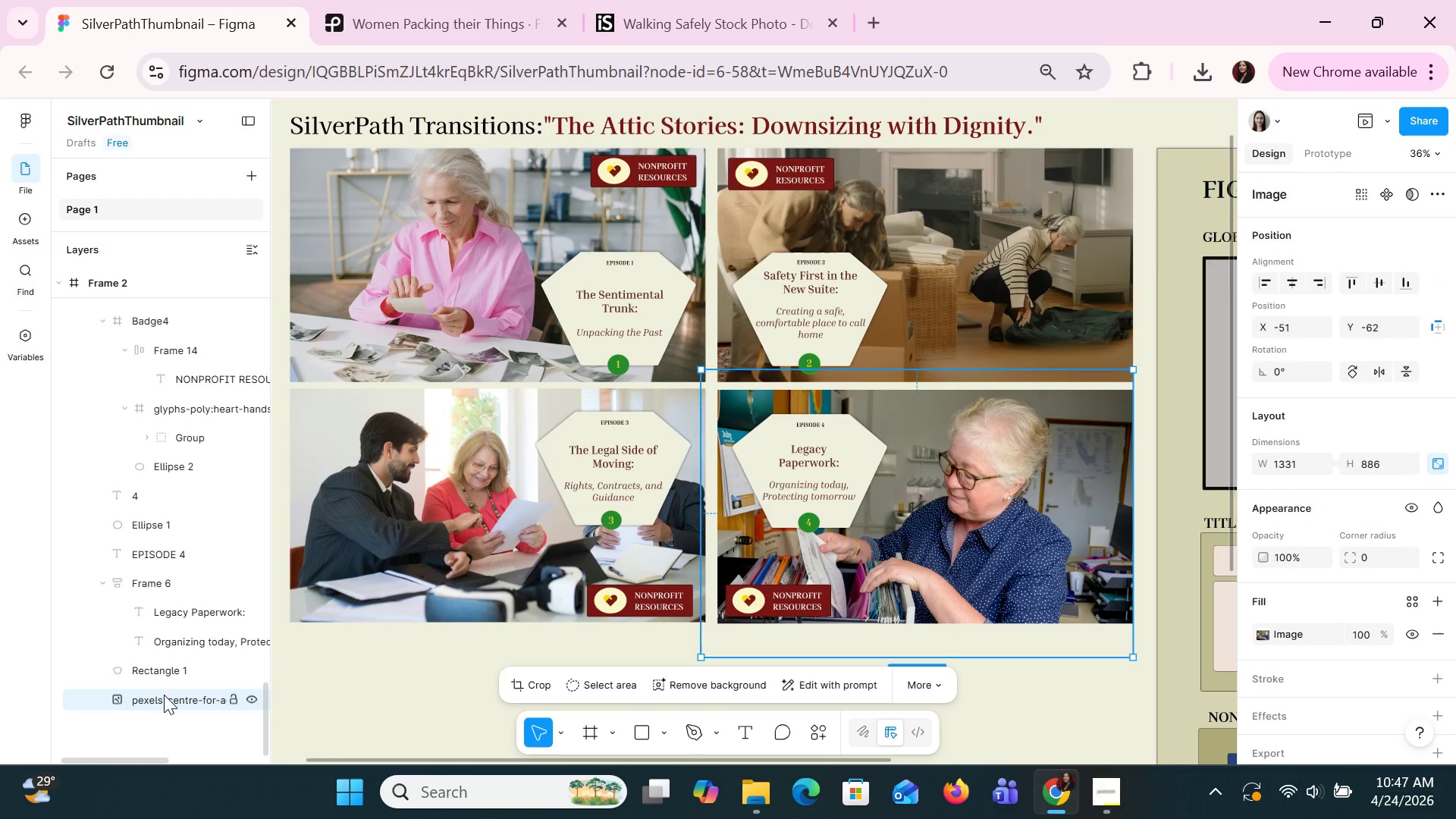 
right_click([164, 695])
 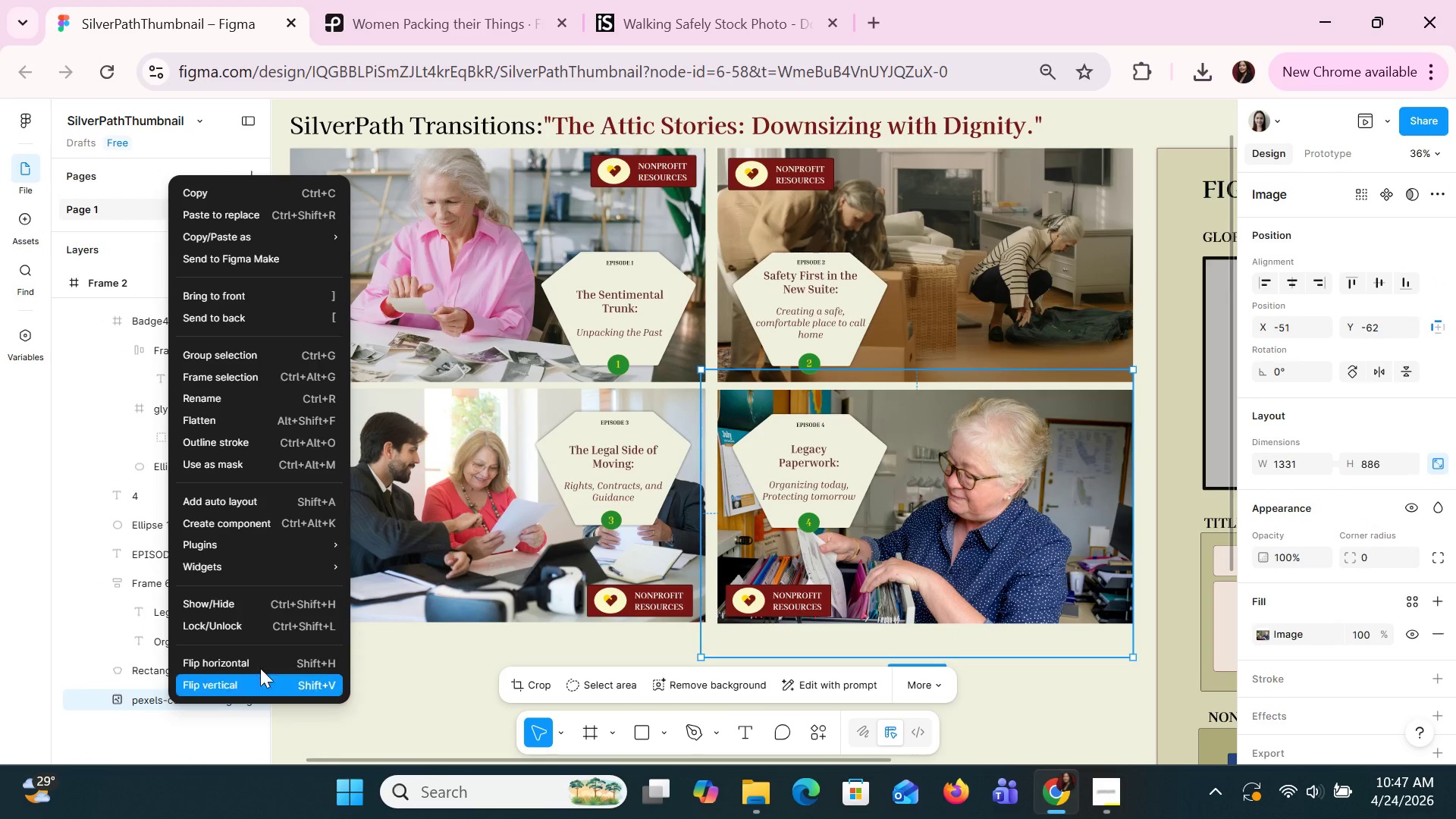 
scroll: coordinate [275, 647], scroll_direction: down, amount: 2.0
 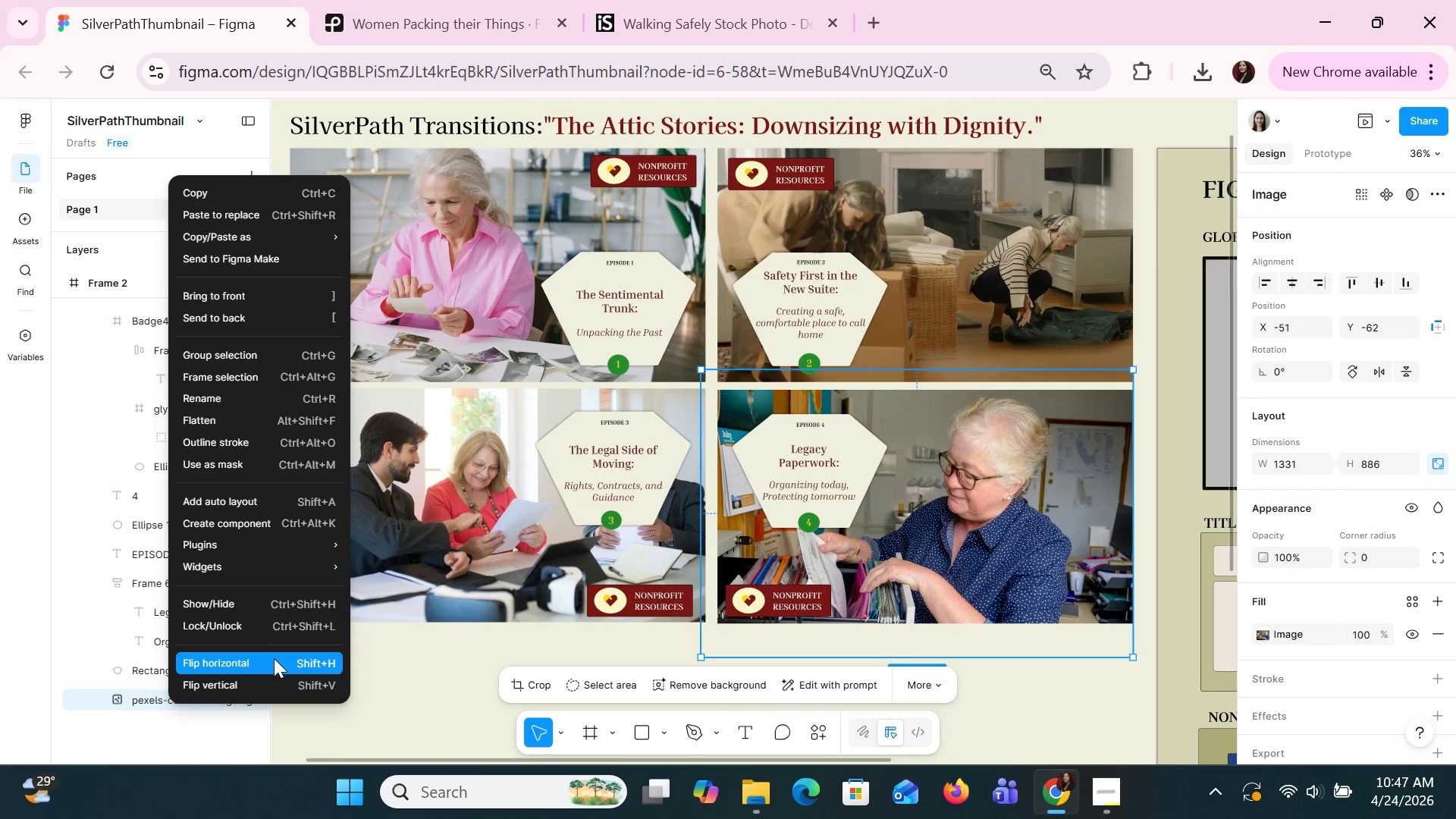 
left_click([274, 658])
 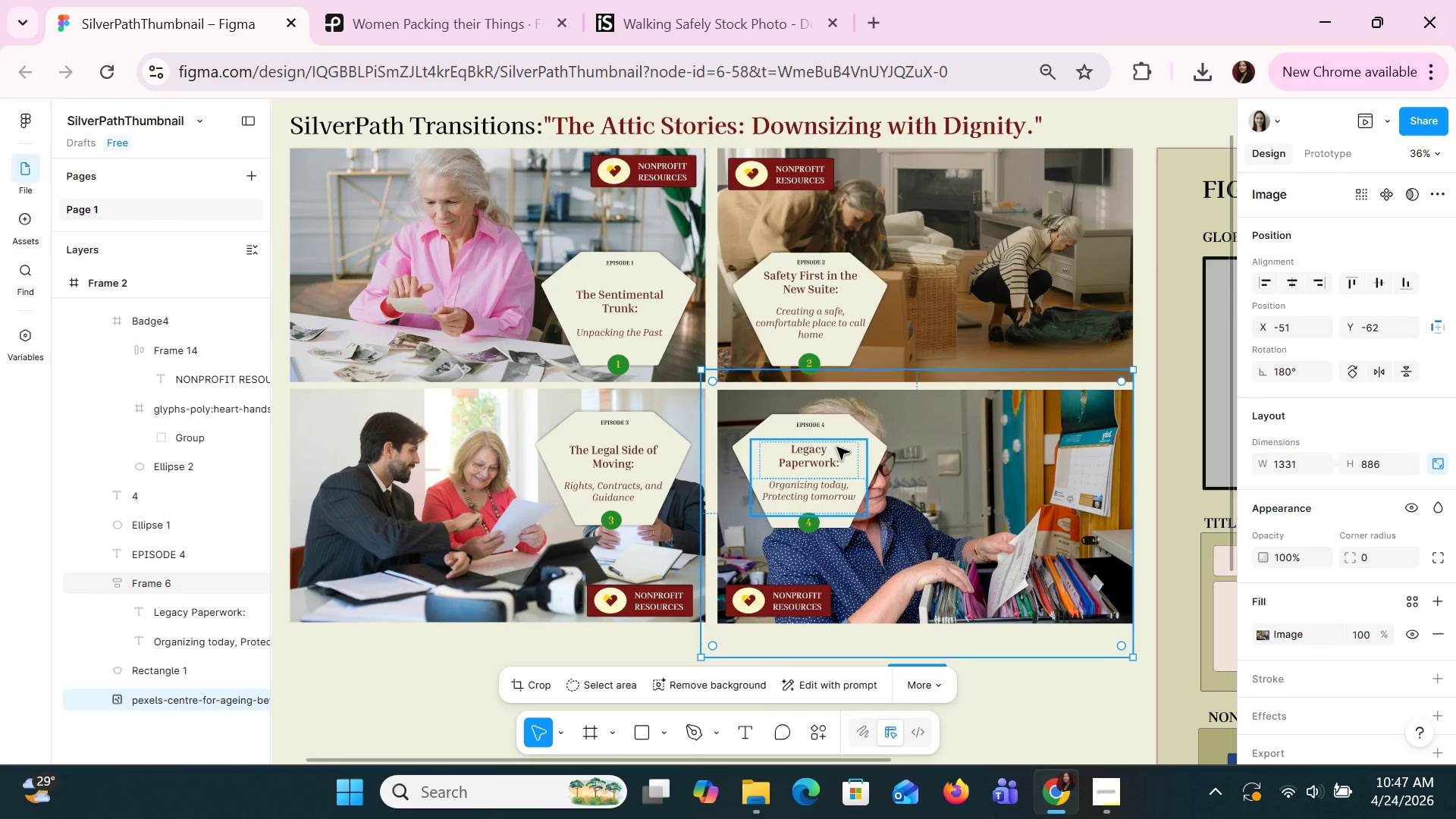 
wait(12.69)
 